 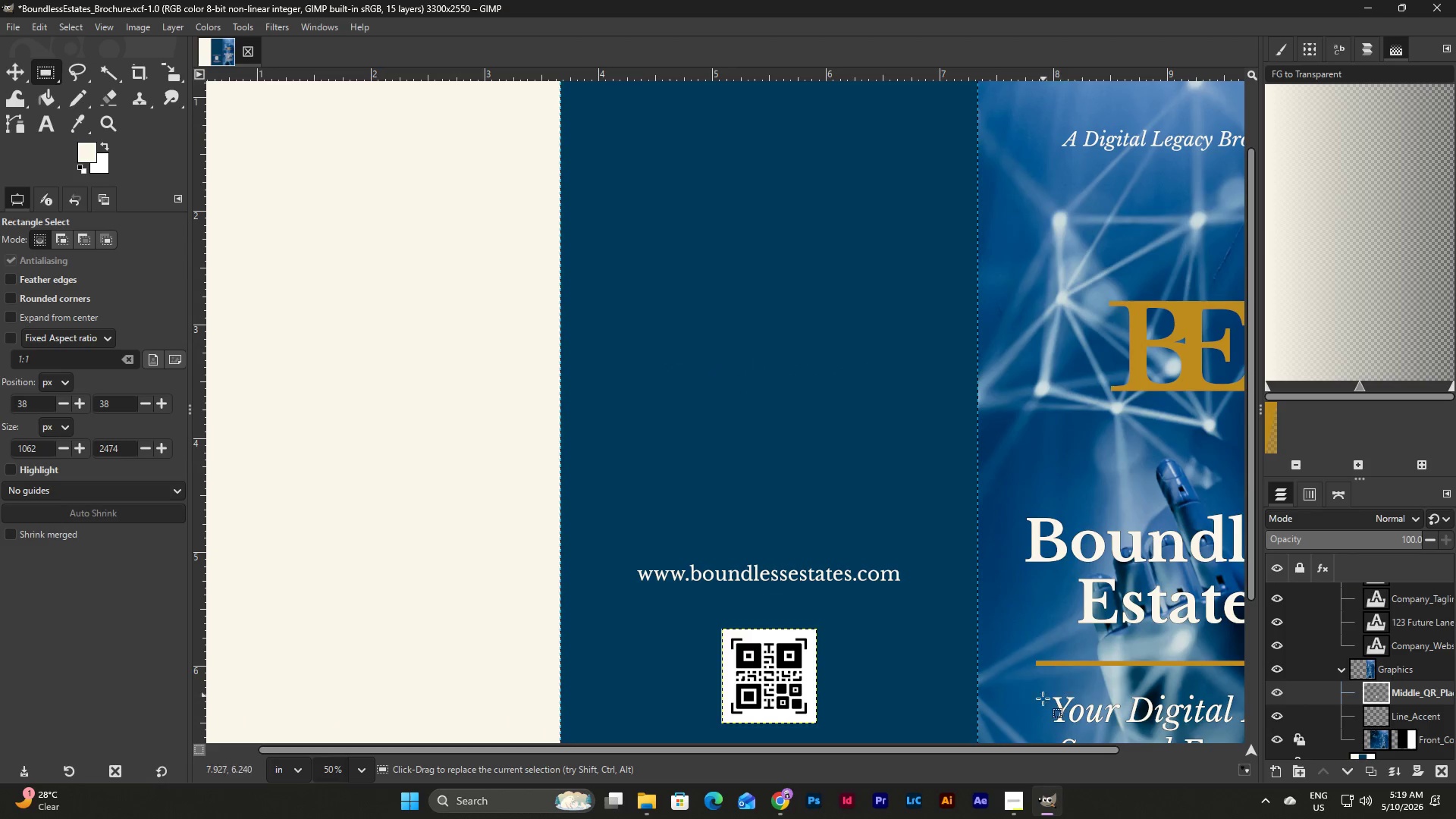 
left_click_drag(start_coordinate=[1033, 748], to_coordinate=[1118, 742])
 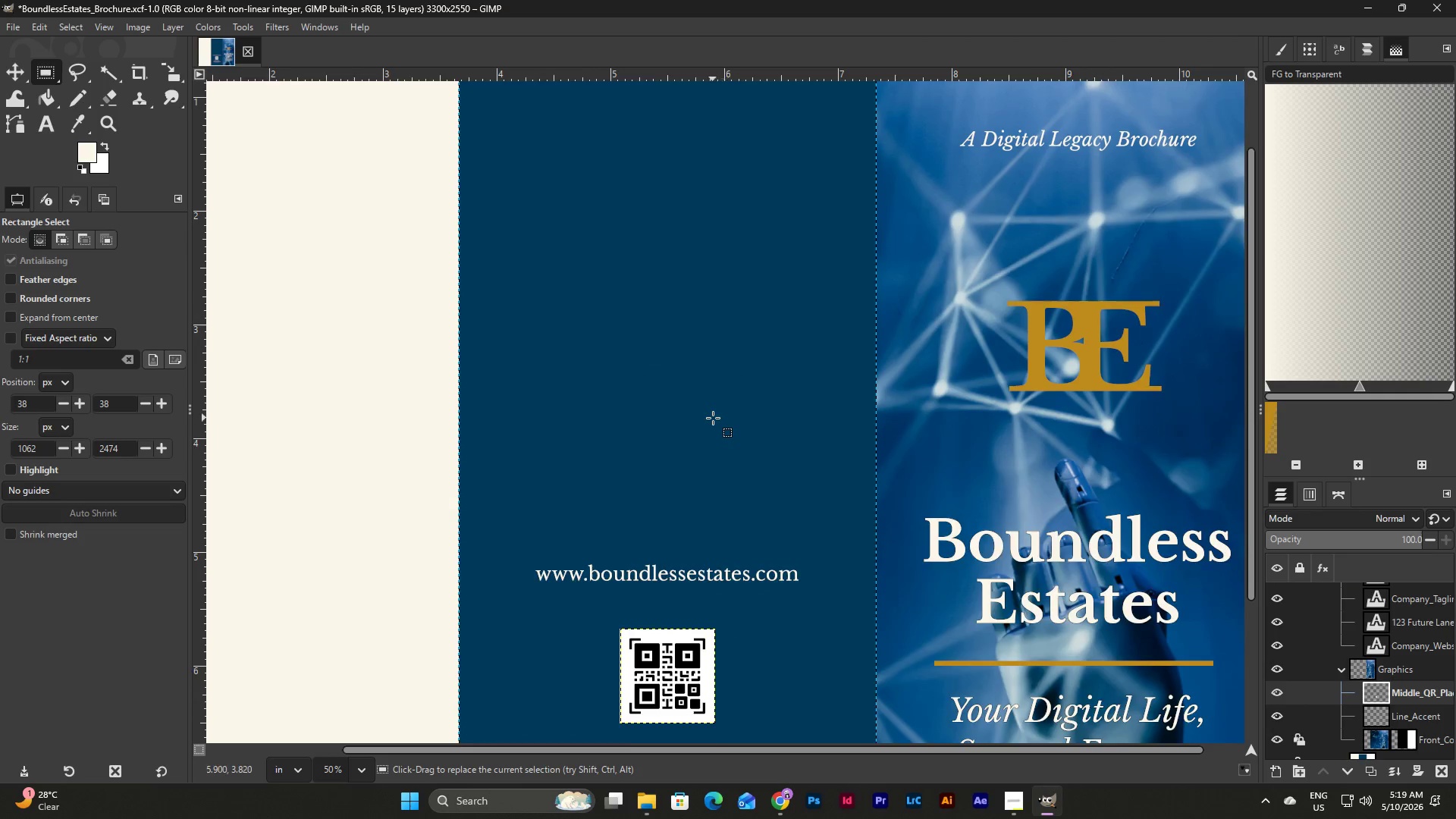 
scroll: coordinate [713, 418], scroll_direction: up, amount: 4.0
 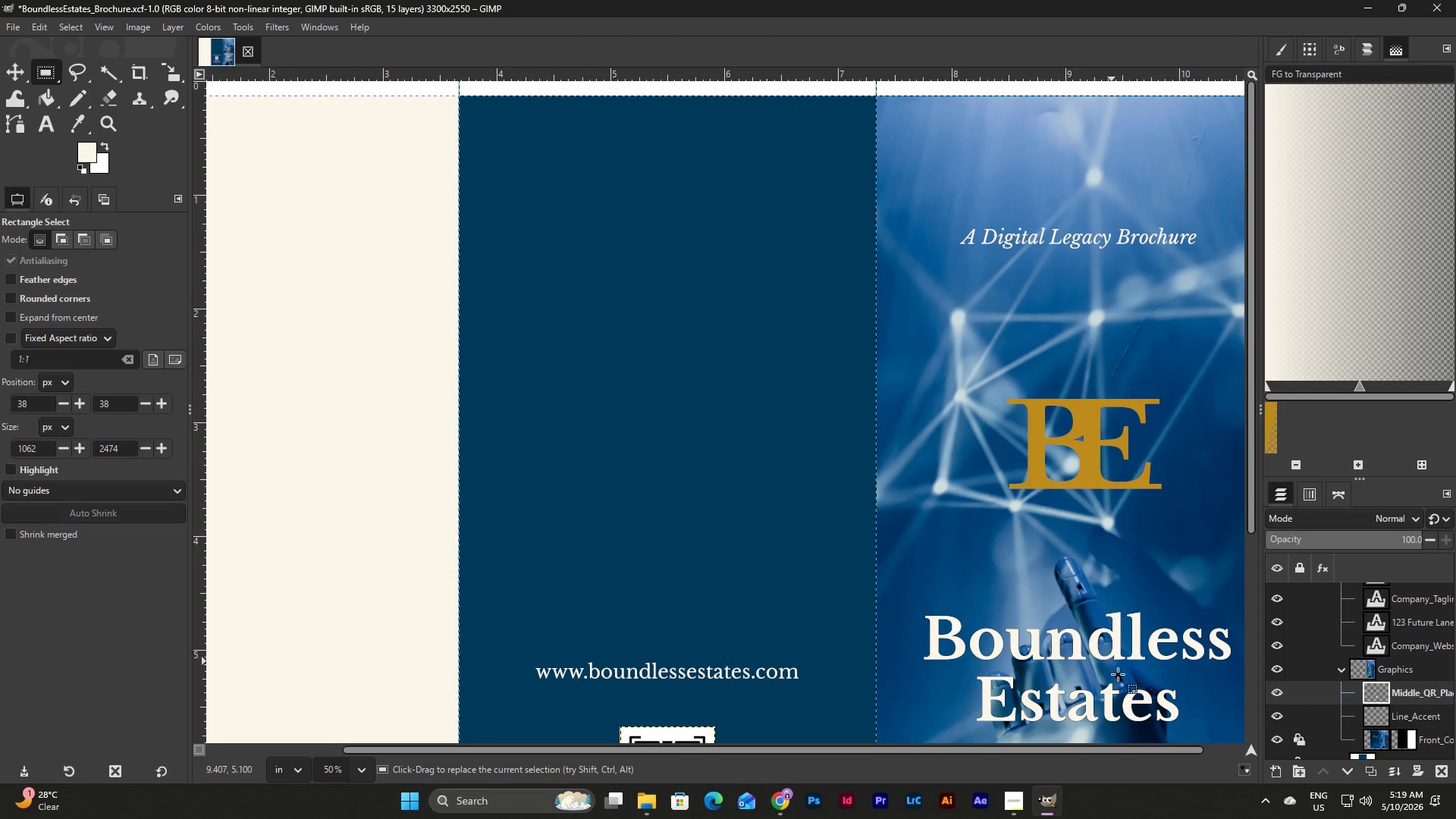 
scroll: coordinate [1078, 526], scroll_direction: down, amount: 3.0
 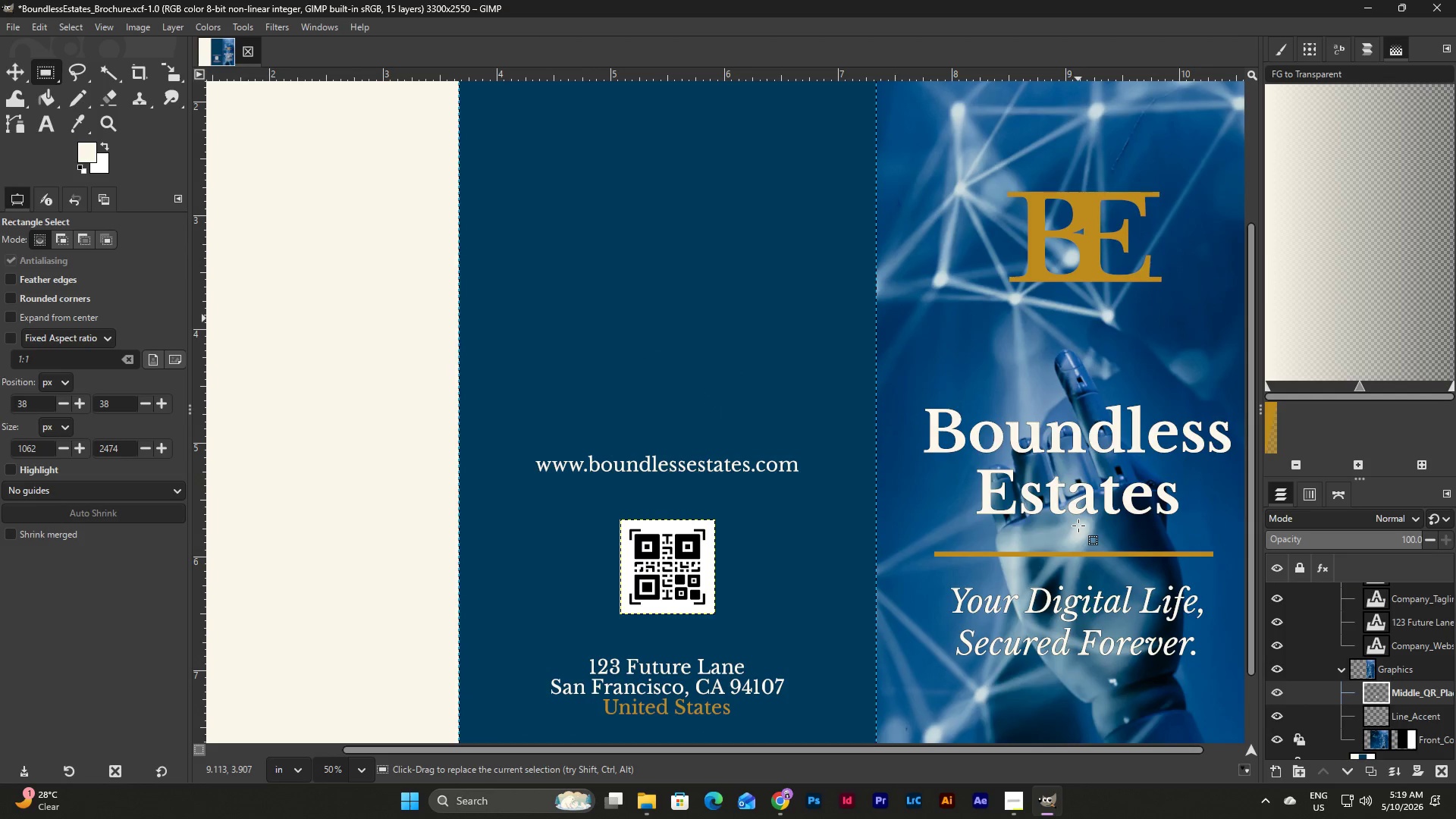 
scroll: coordinate [1078, 526], scroll_direction: up, amount: 3.0
 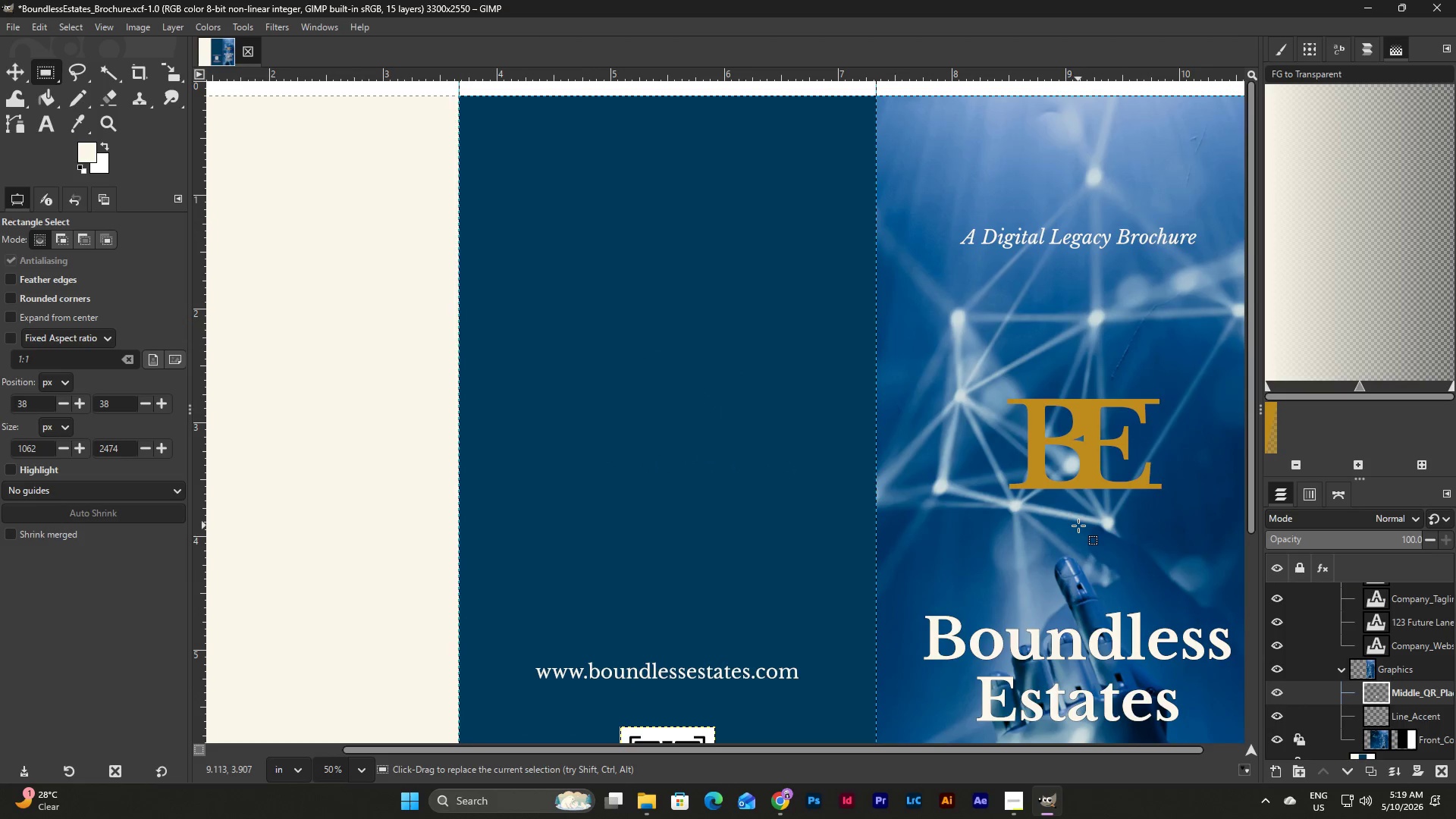 
scroll: coordinate [1078, 526], scroll_direction: down, amount: 4.0
 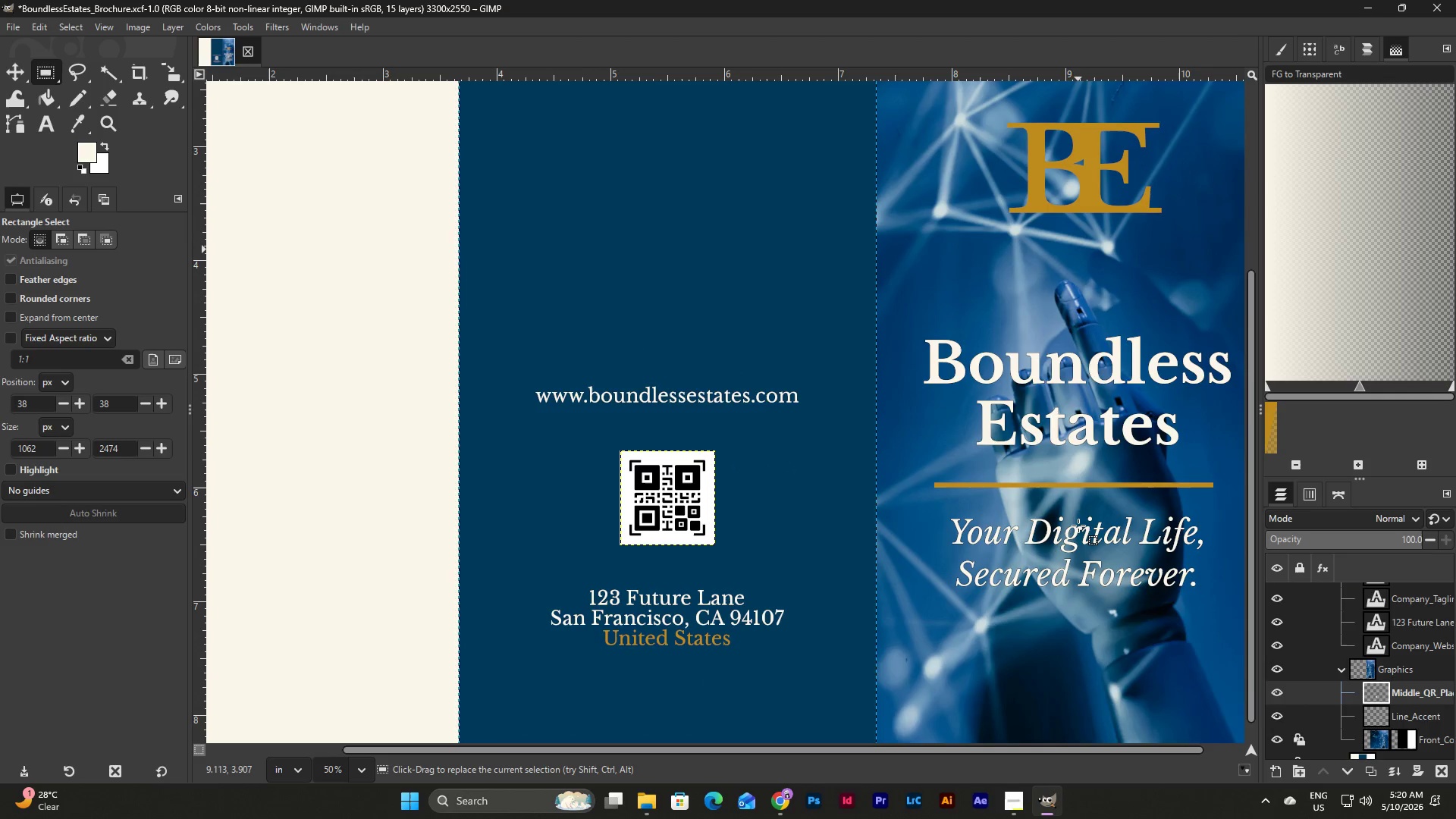 
scroll: coordinate [1078, 526], scroll_direction: up, amount: 2.0
 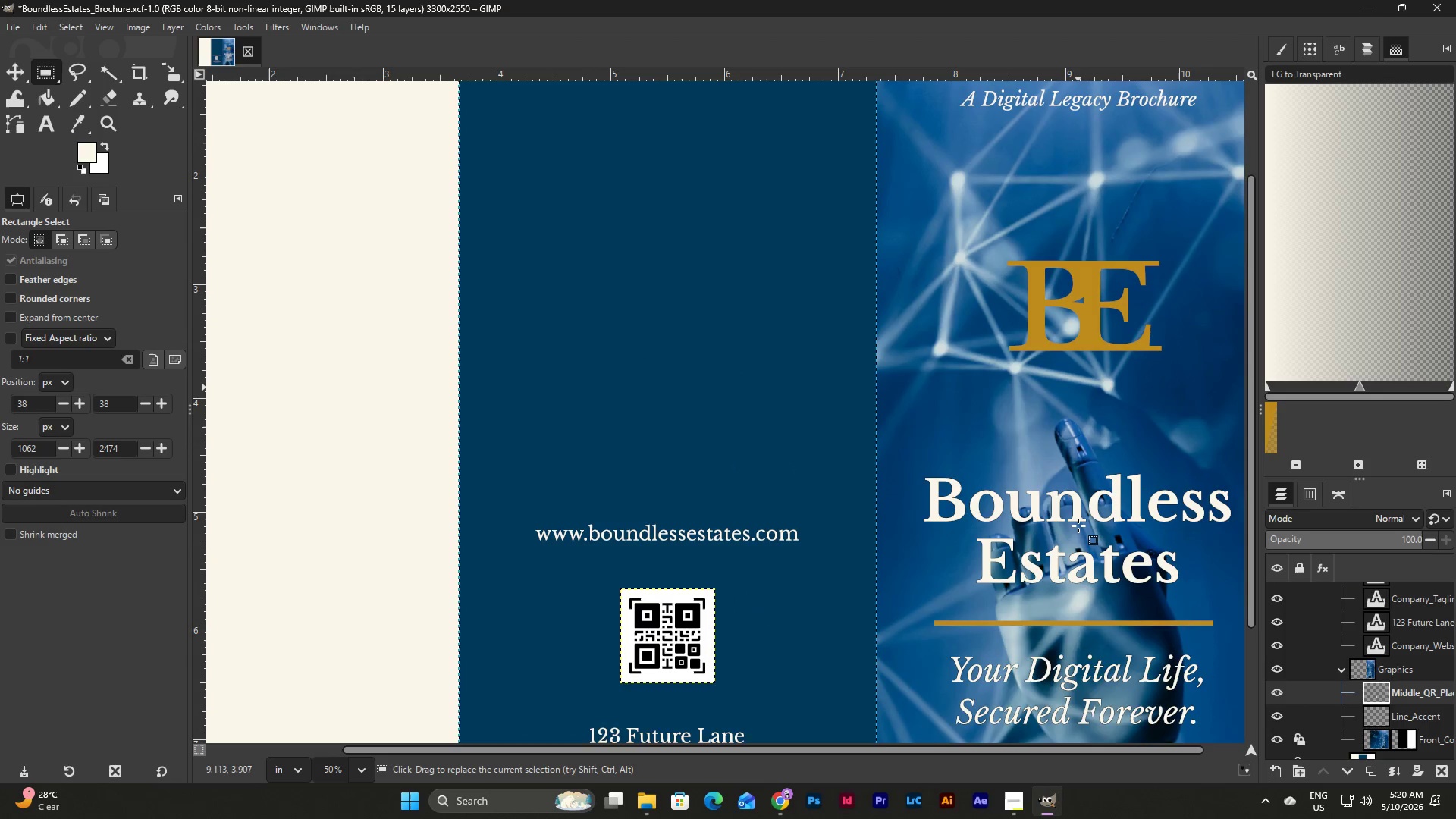 
scroll: coordinate [1078, 526], scroll_direction: down, amount: 2.0
 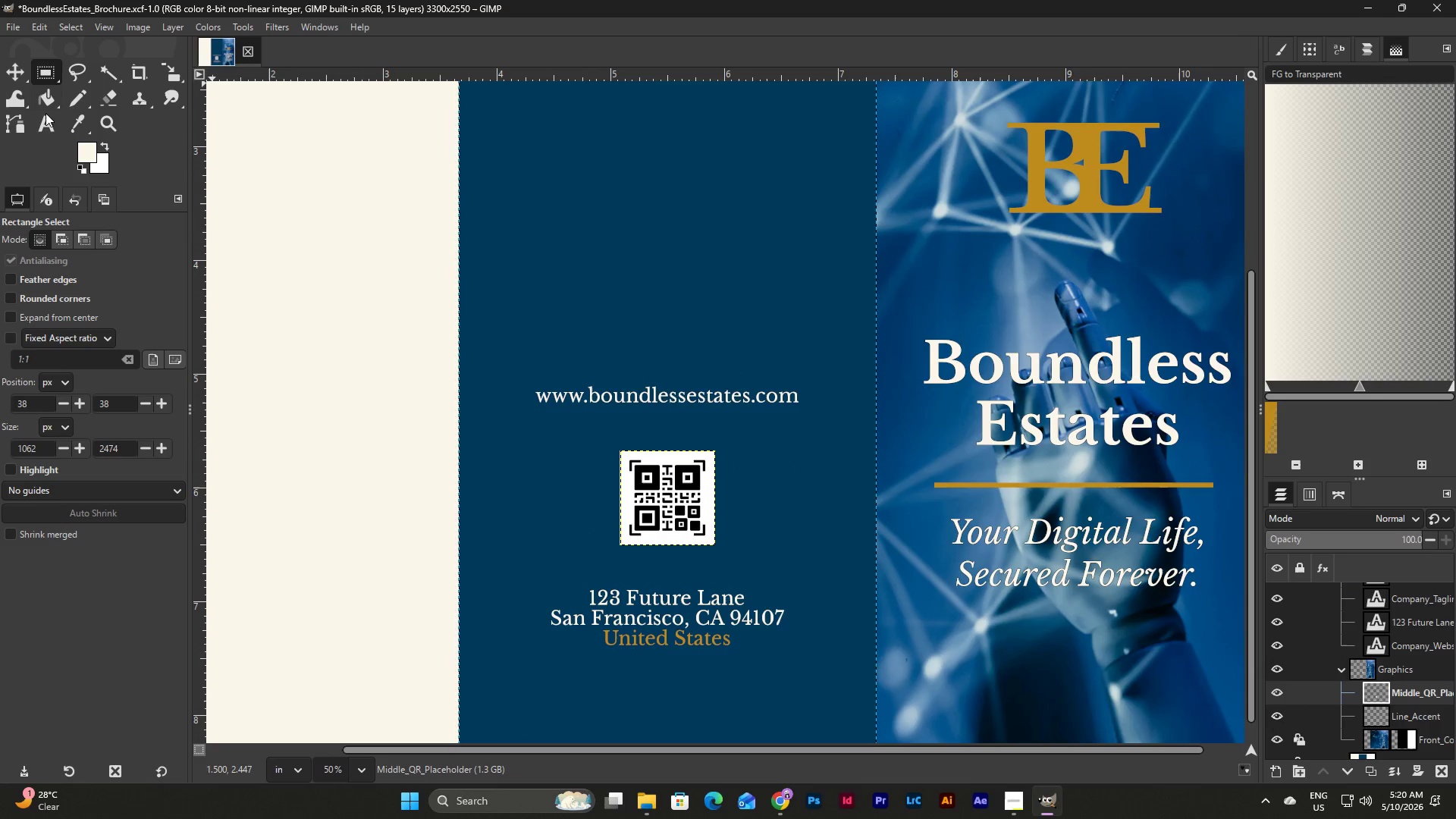 
left_click([42, 115])
 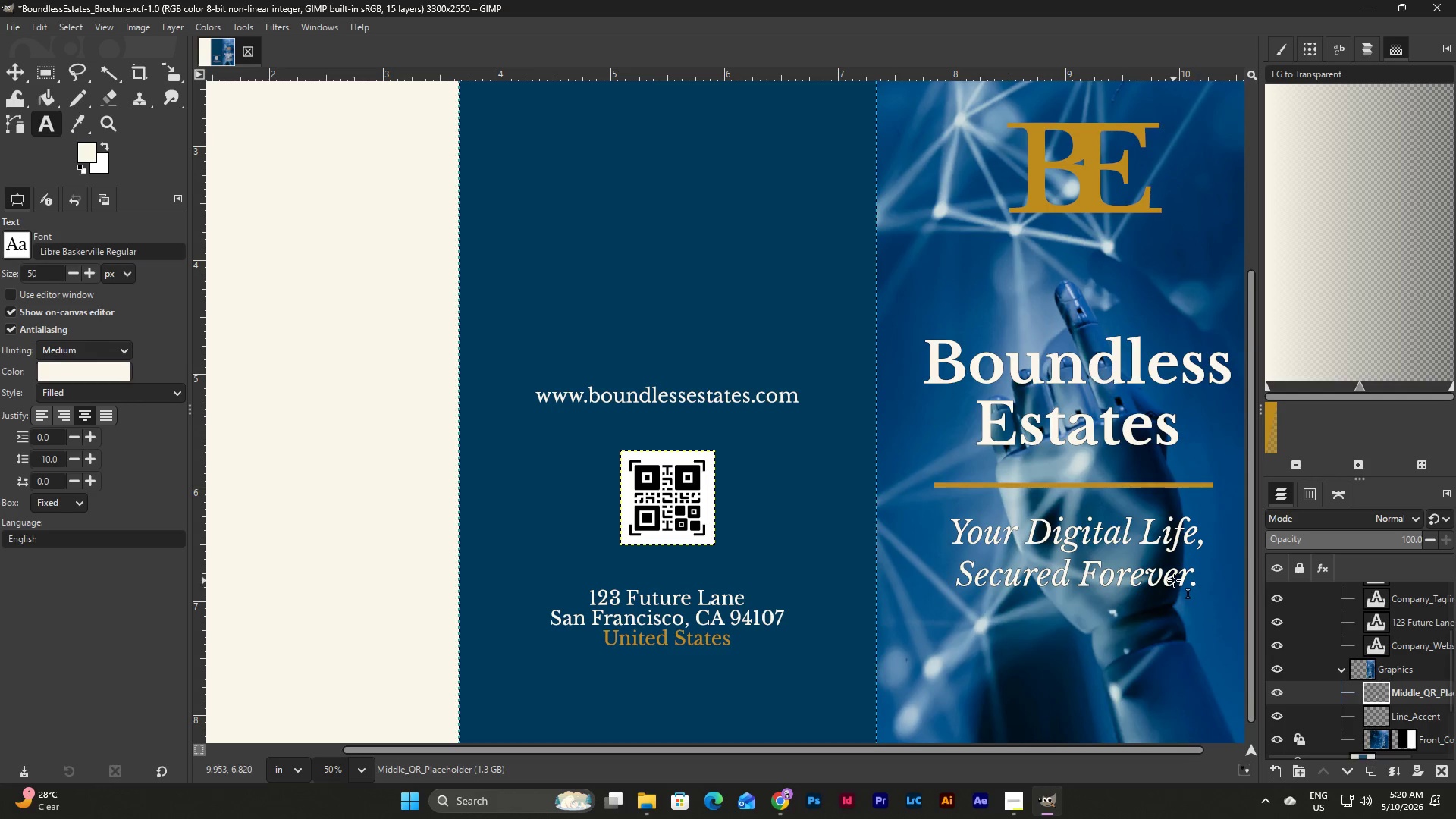 
left_click([1188, 575])
 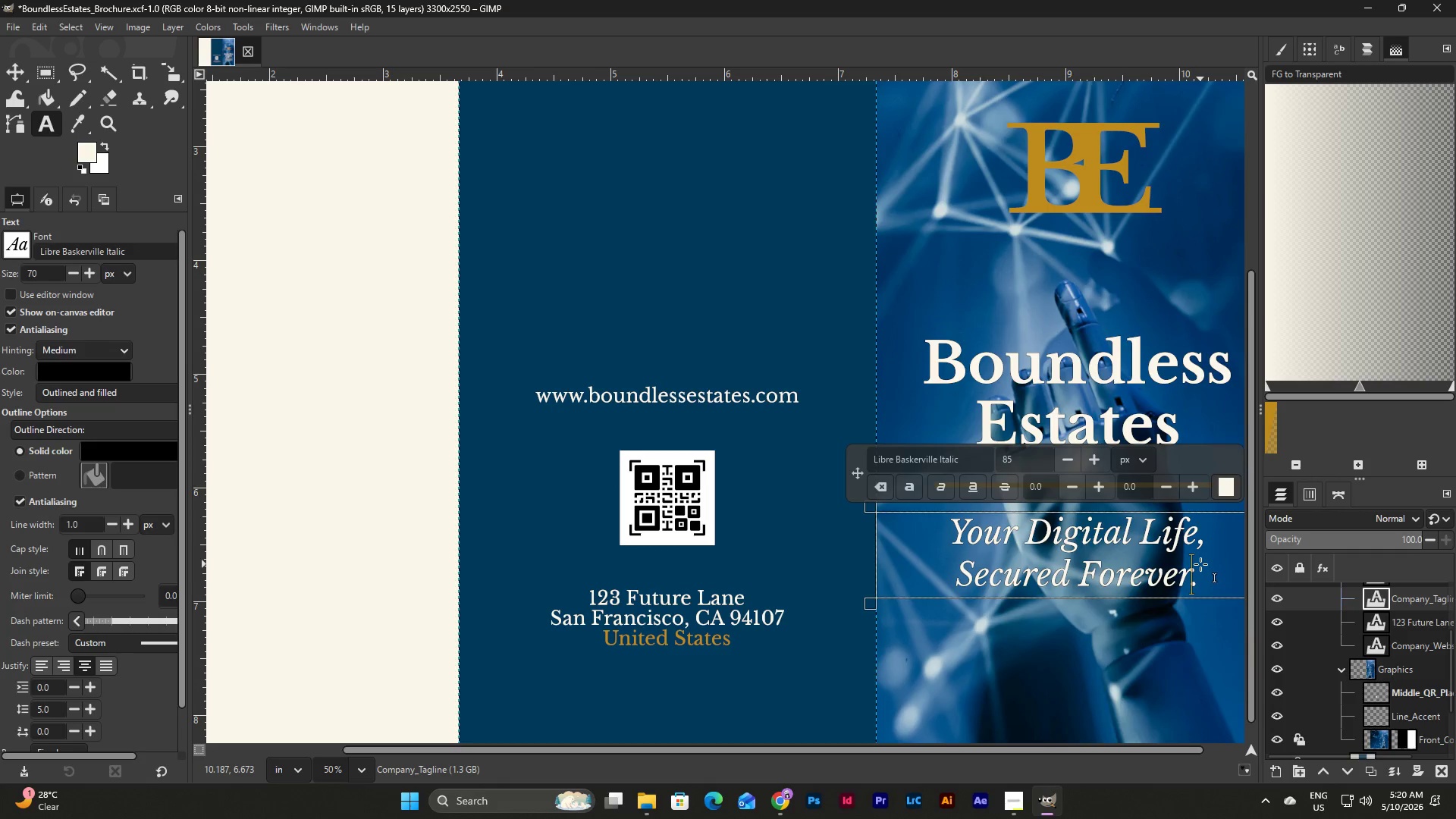 
left_click([1200, 564])
 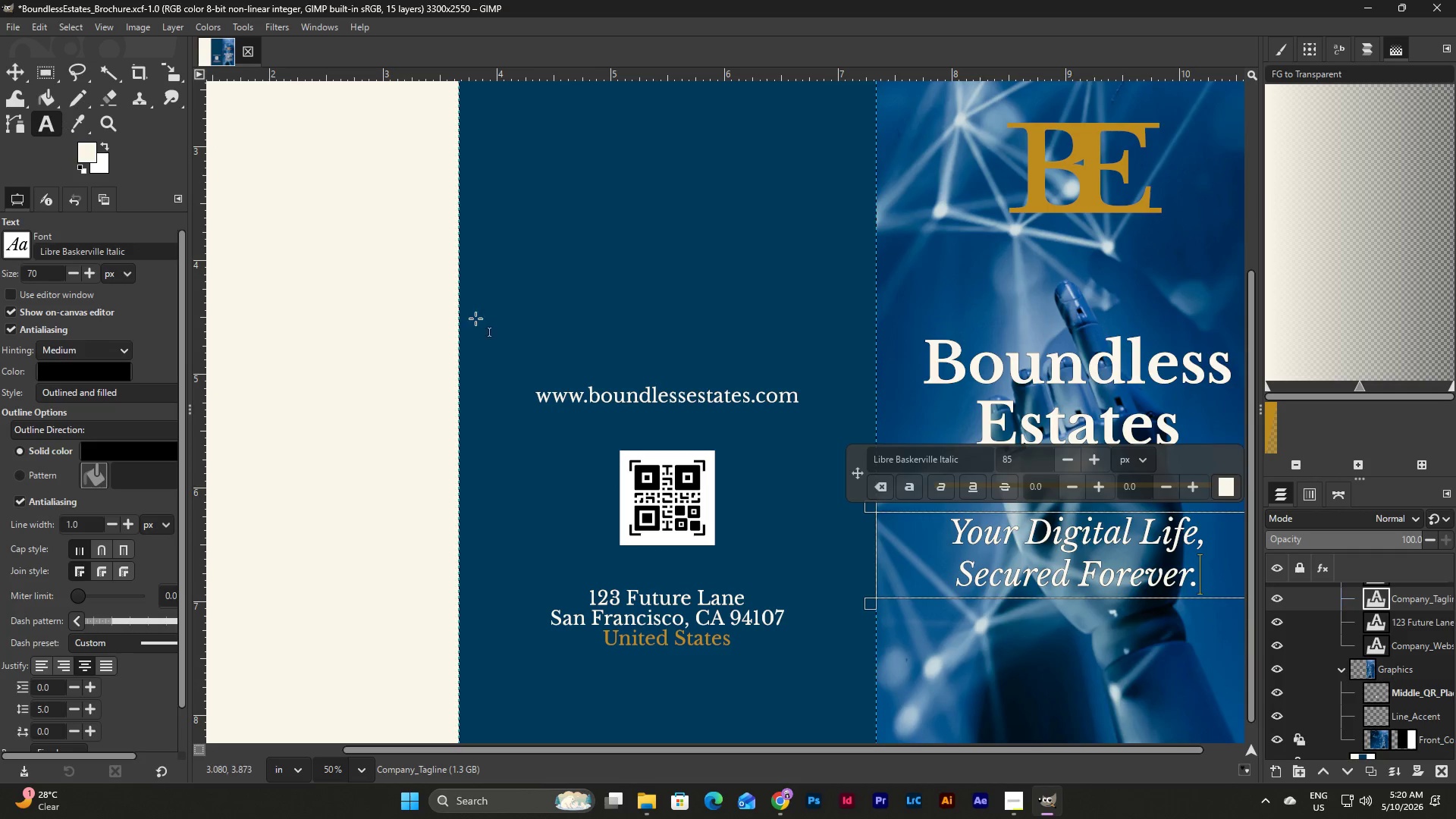 
left_click_drag(start_coordinate=[498, 269], to_coordinate=[874, 340])
 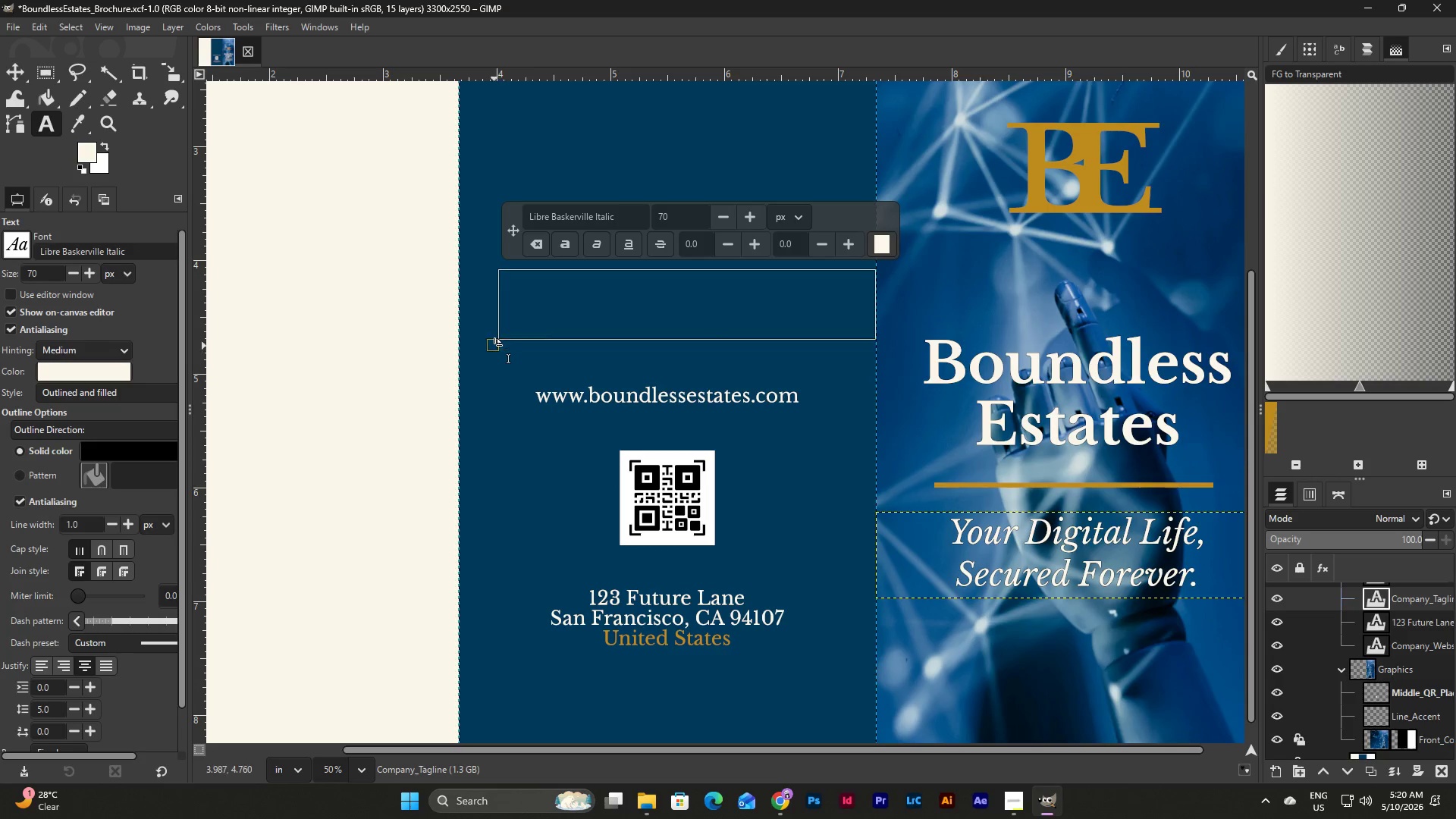 
left_click_drag(start_coordinate=[494, 344], to_coordinate=[456, 342])
 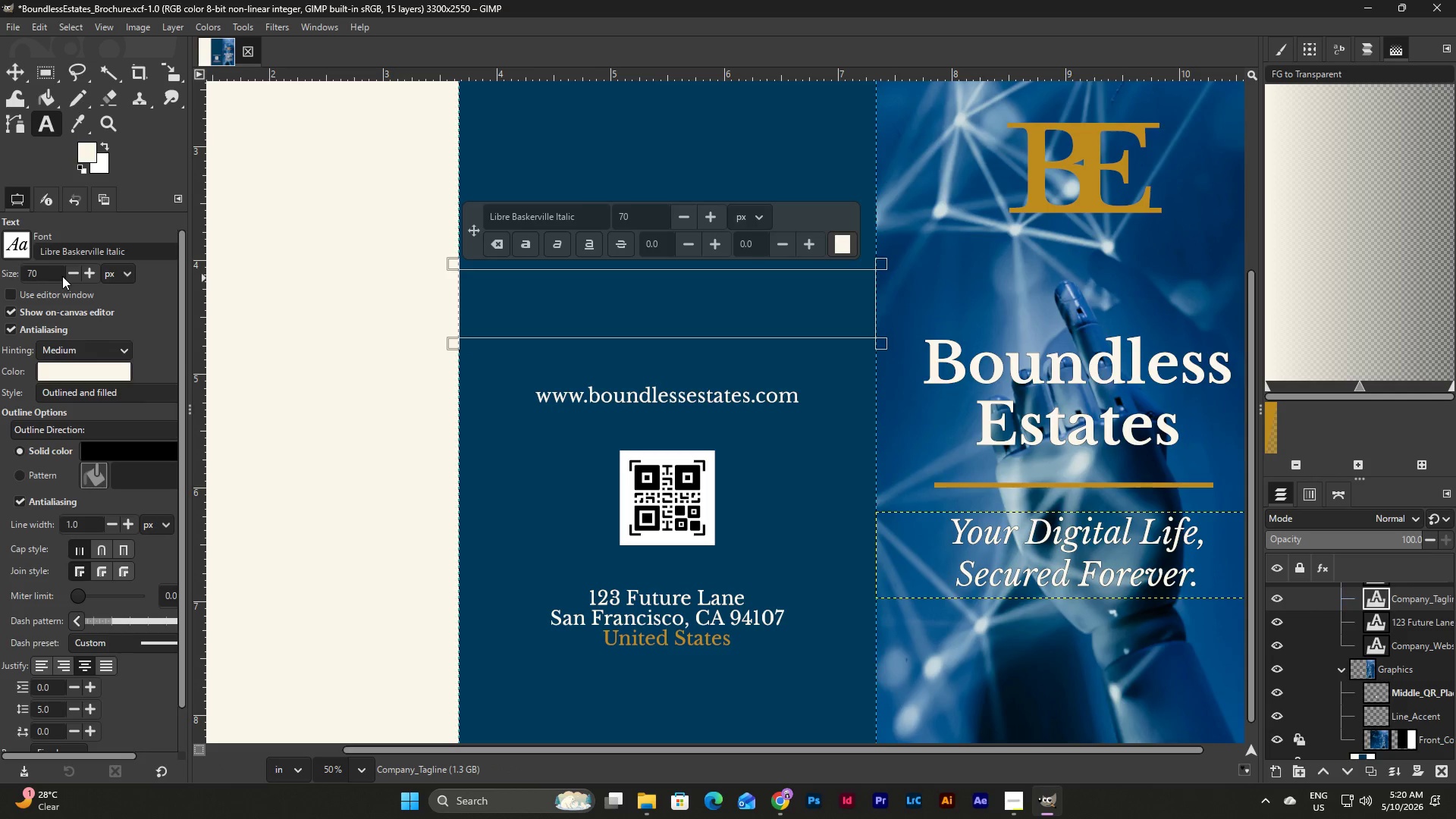 
left_click([52, 271])
 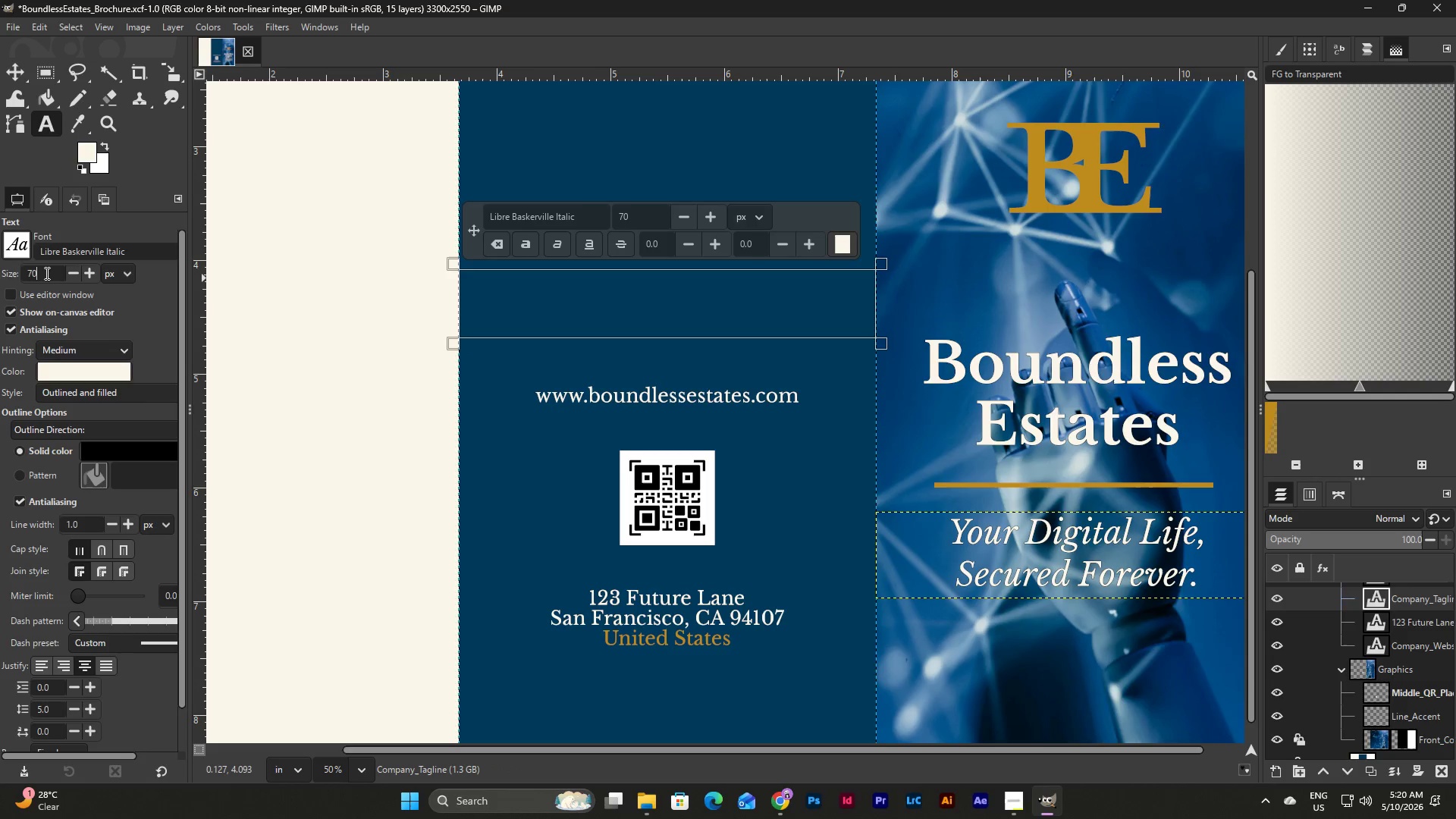 
left_click_drag(start_coordinate=[46, 273], to_coordinate=[0, 273])
 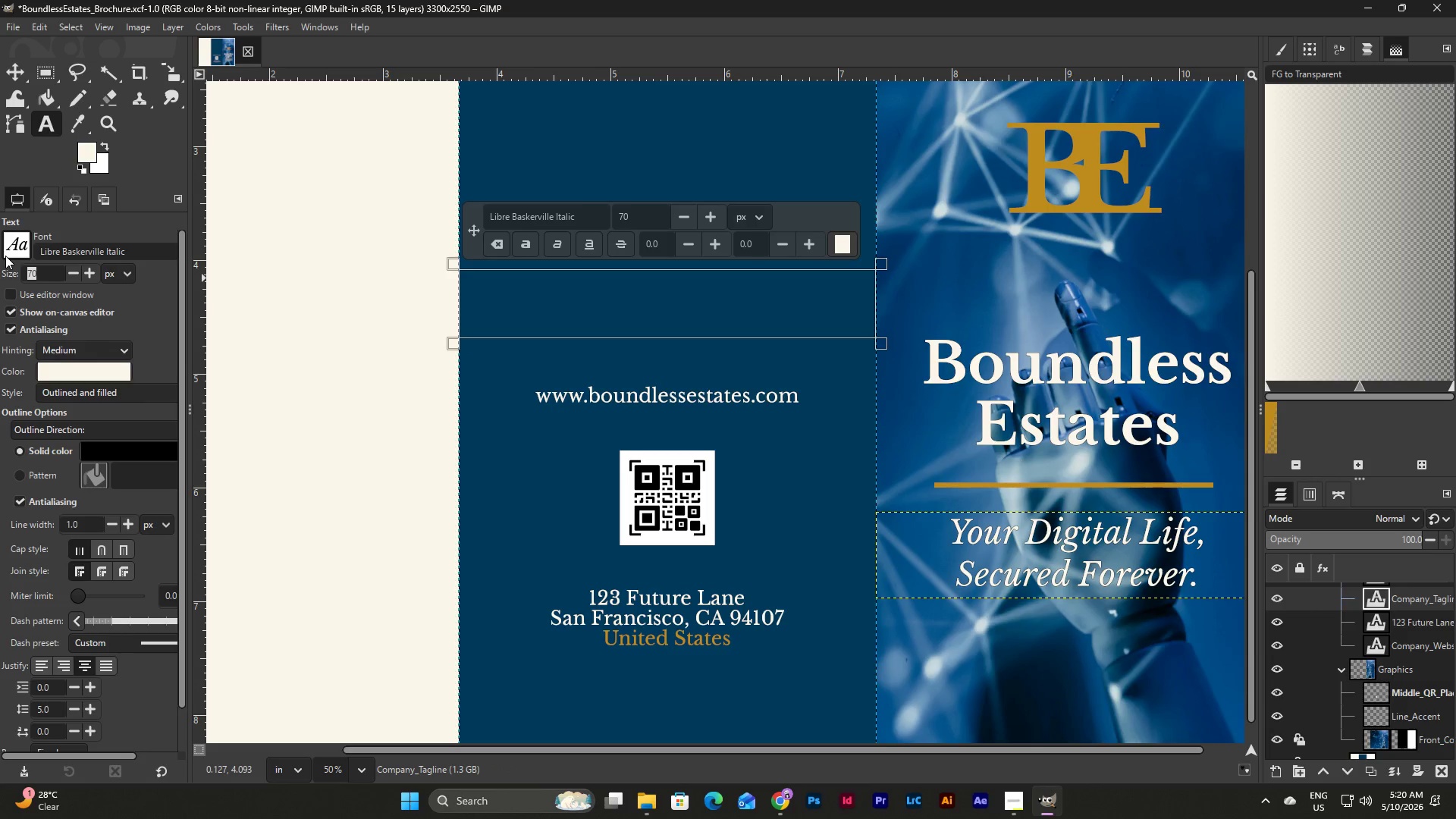 
key(Numpad8)
 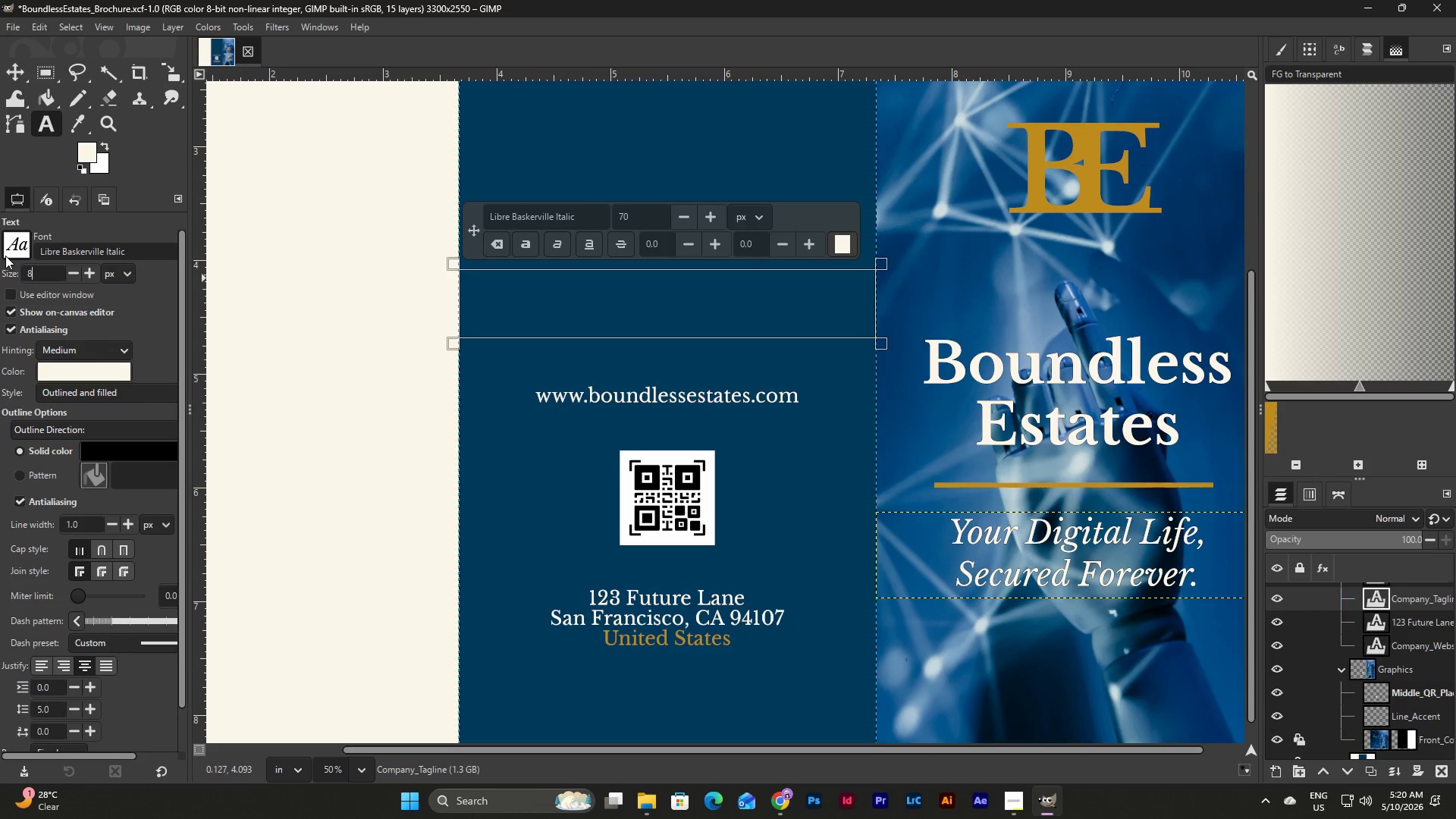 
key(Numpad5)
 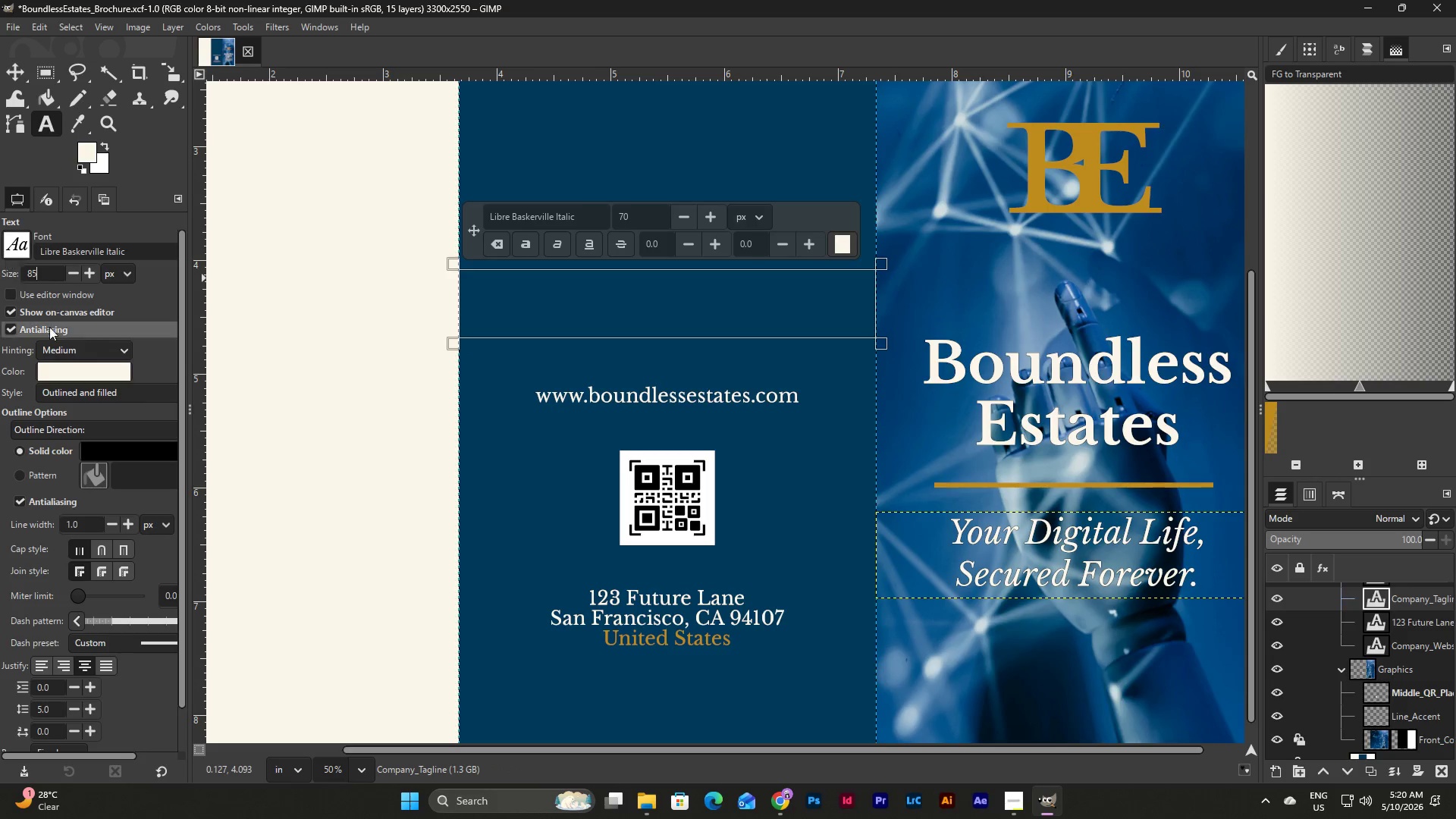 
left_click([69, 369])
 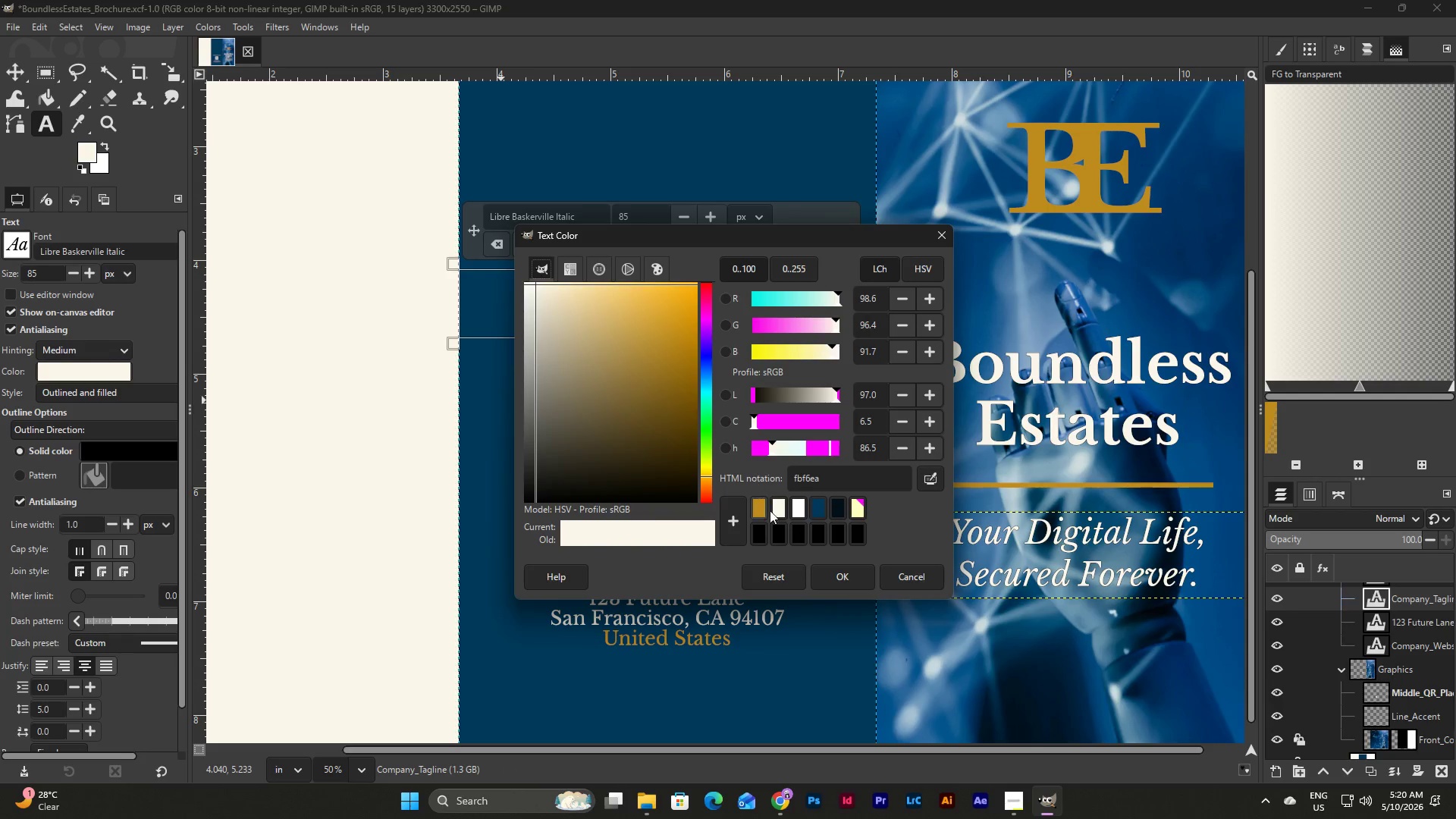 
double_click([758, 509])
 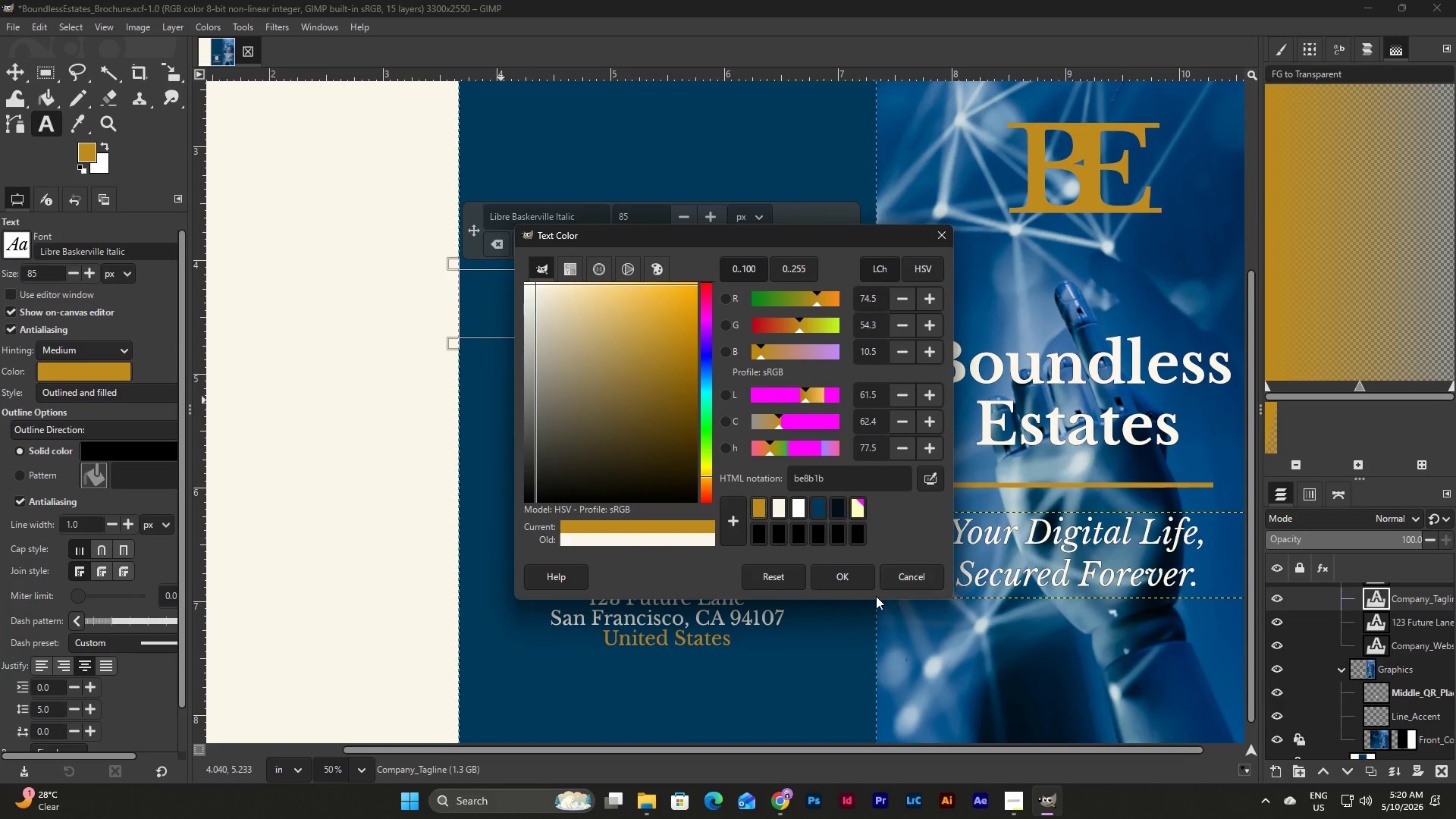 
left_click([846, 571])
 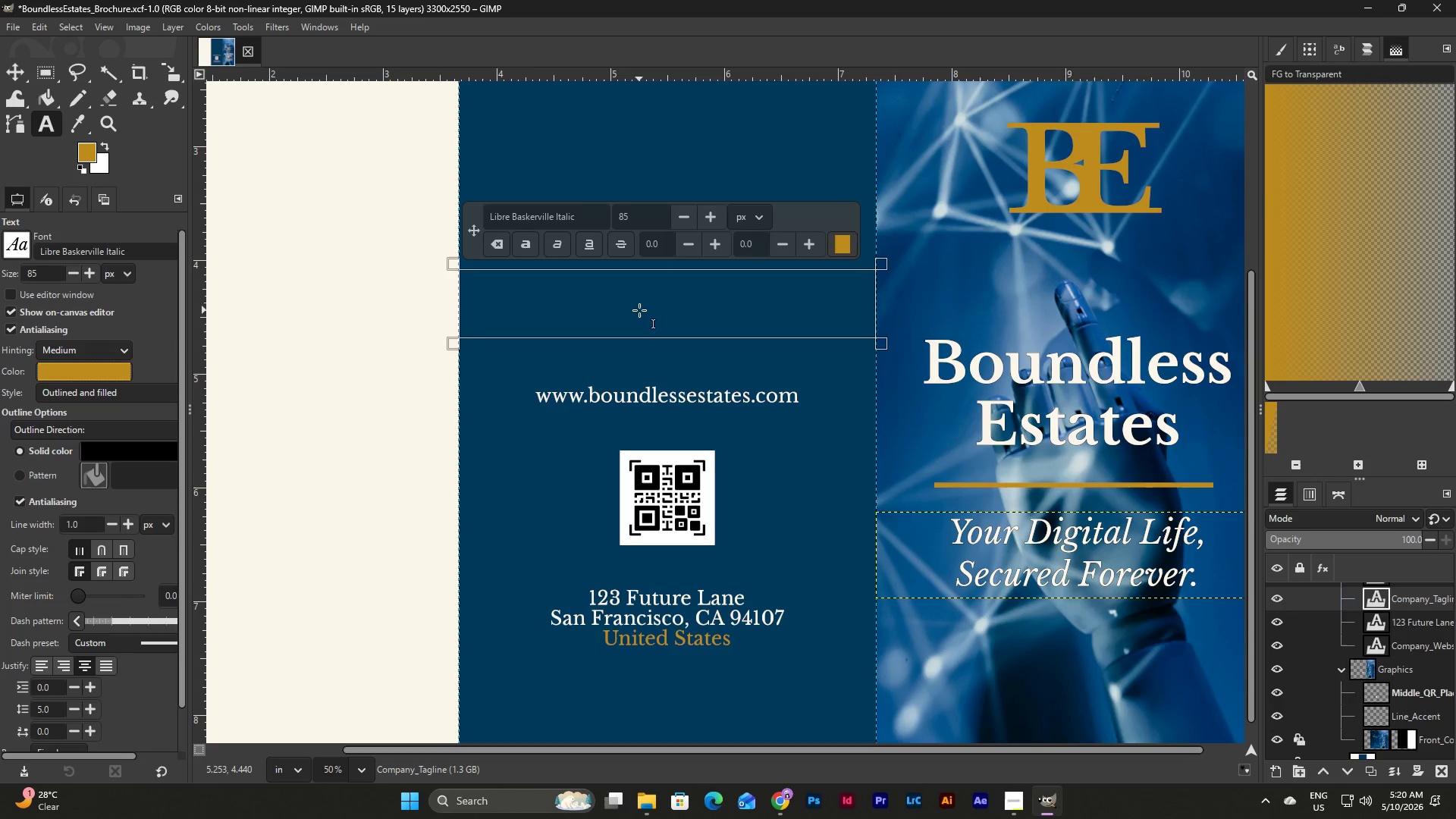 
double_click([639, 310])
 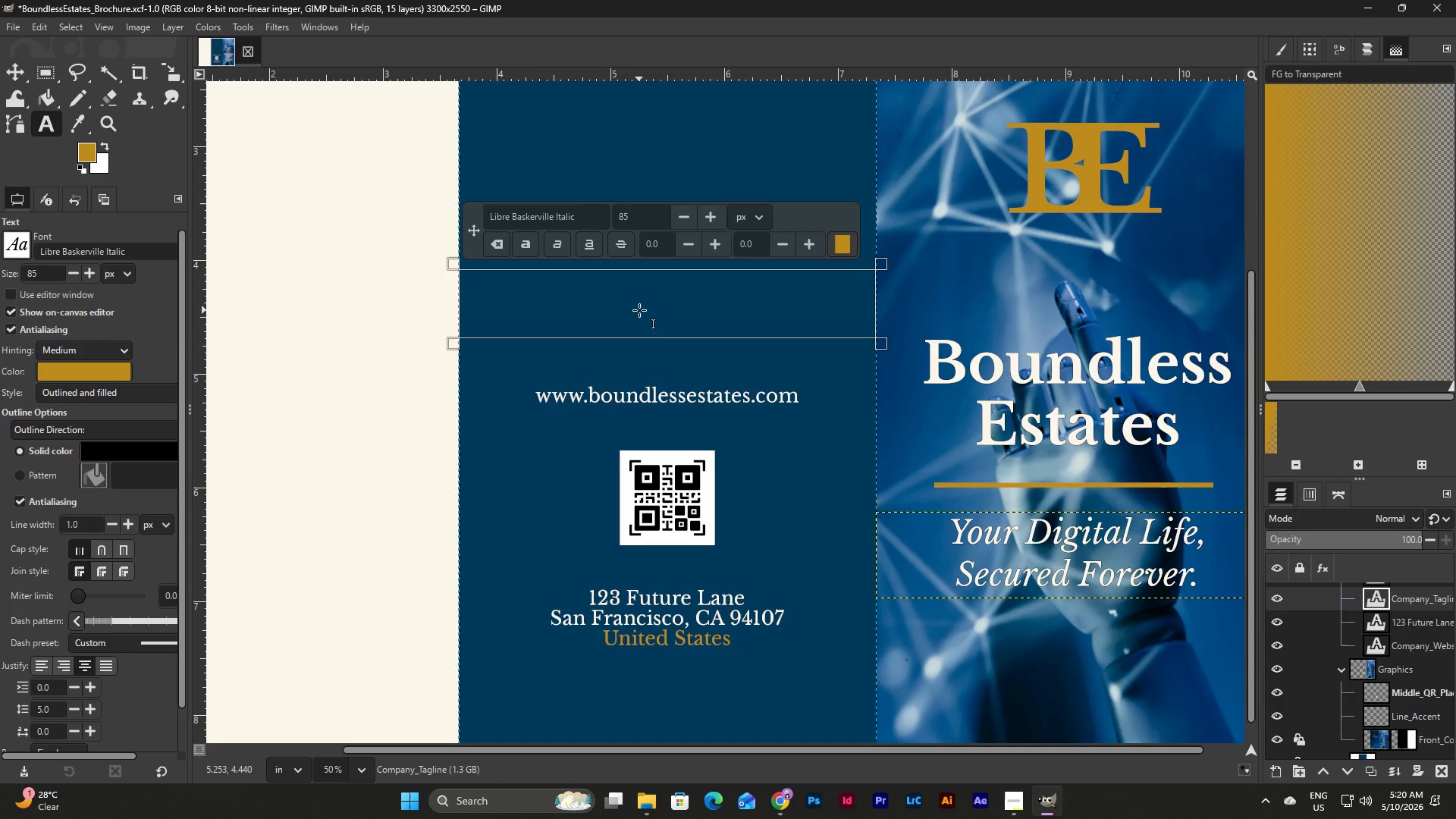 
type(Got any questions?)
 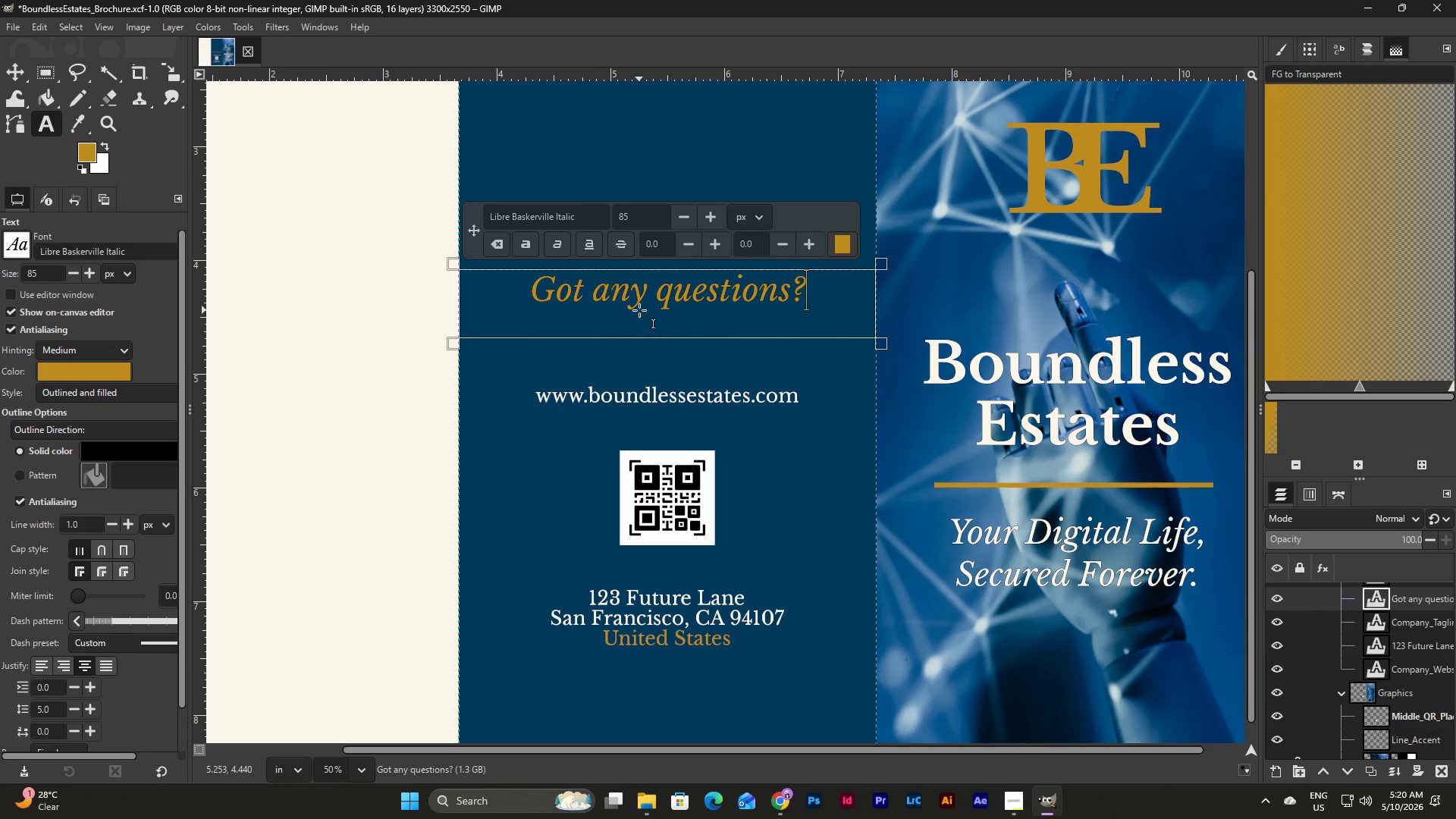 
left_click_drag(start_coordinate=[805, 283], to_coordinate=[366, 269])
 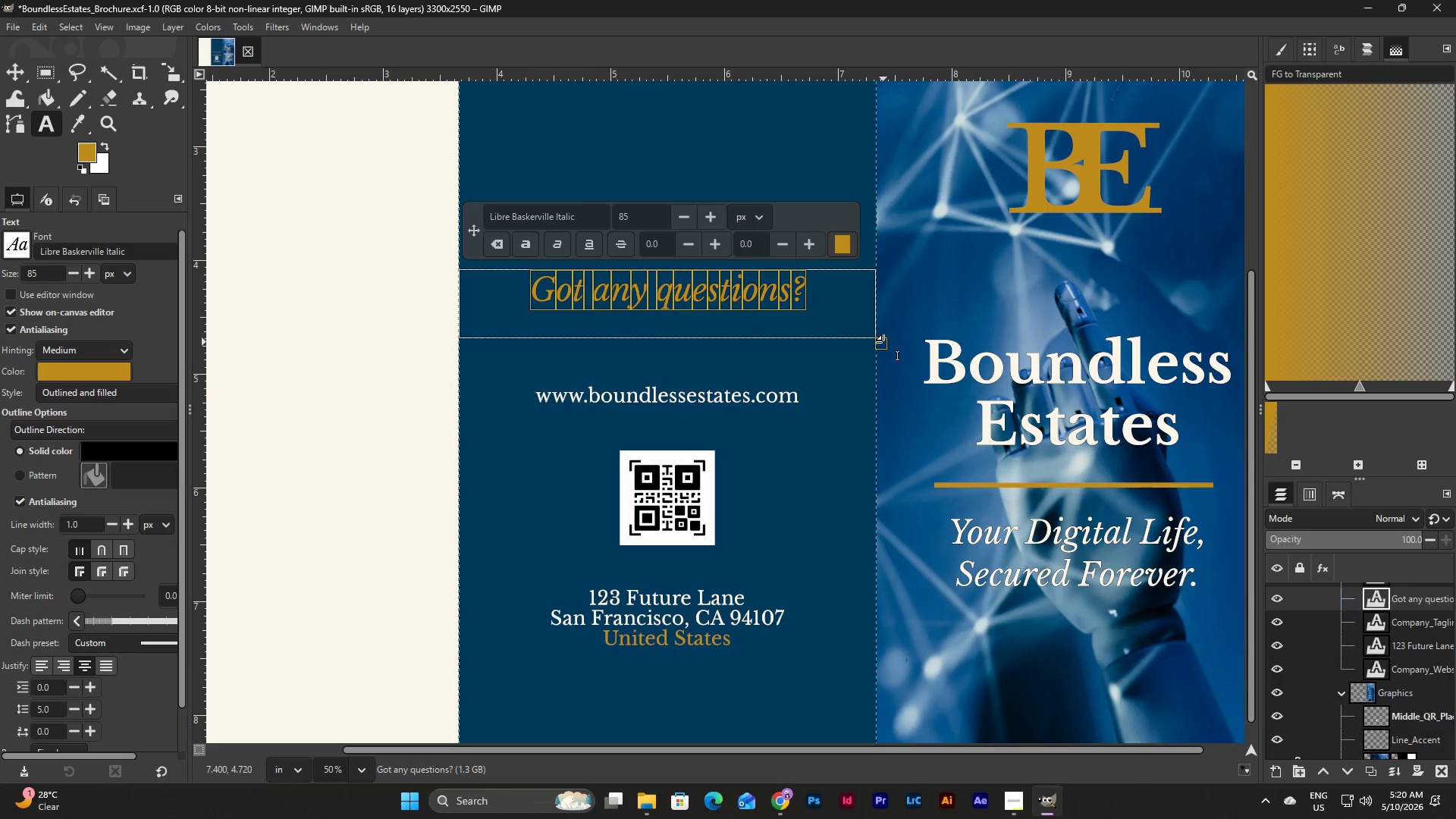 
left_click_drag(start_coordinate=[883, 342], to_coordinate=[880, 314])
 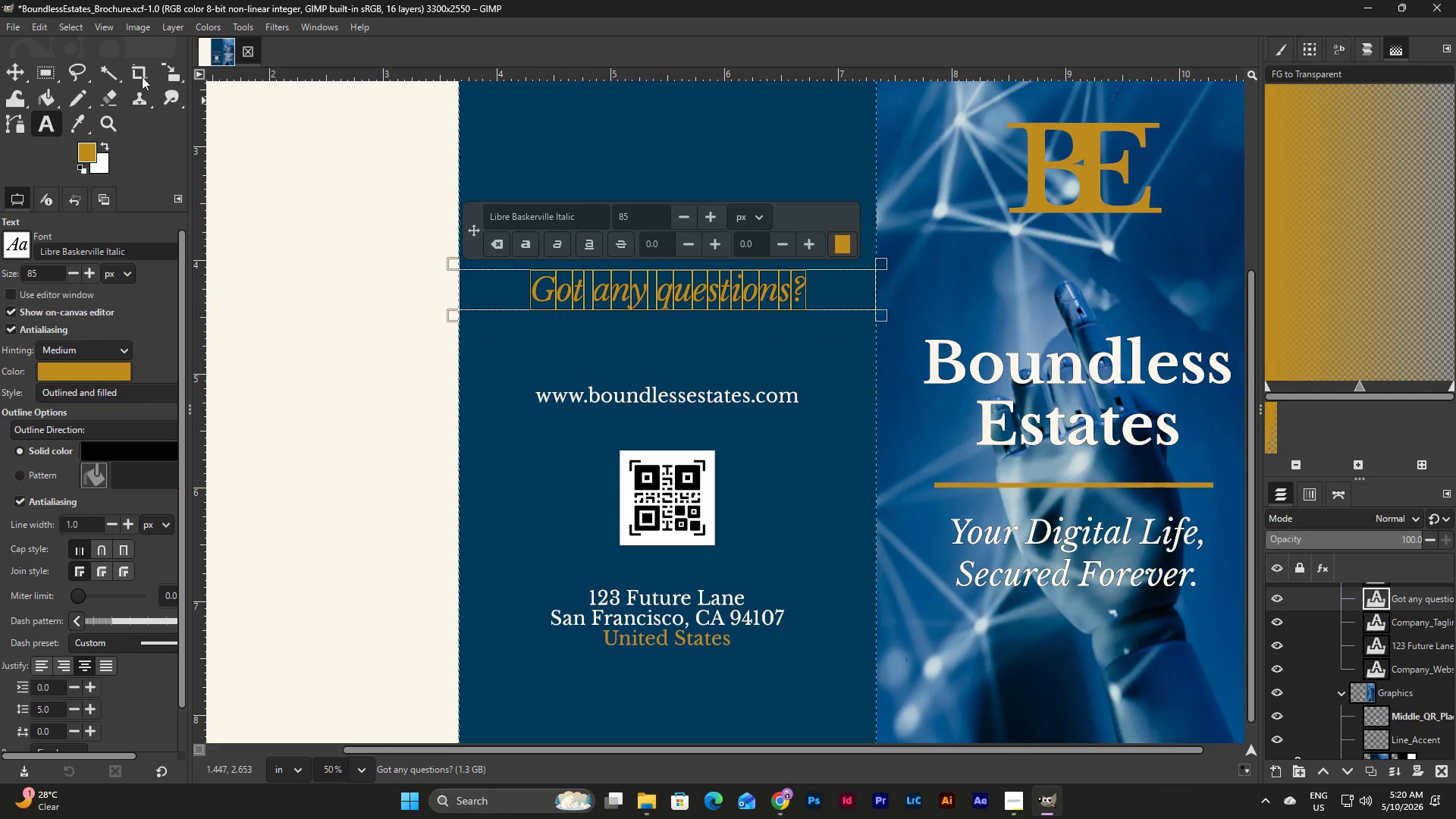 
left_click([19, 73])
 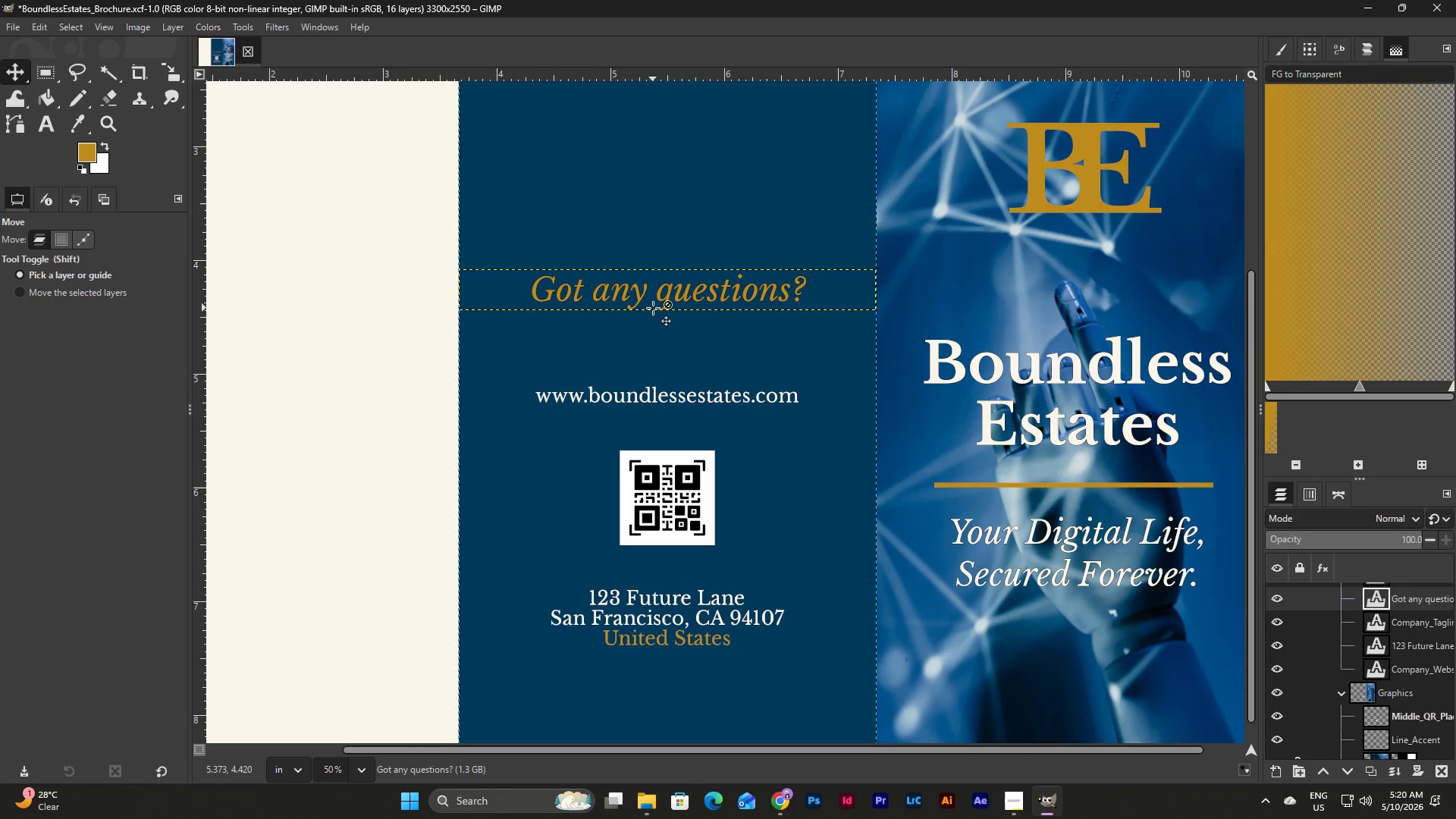 
left_click_drag(start_coordinate=[654, 307], to_coordinate=[654, 332])
 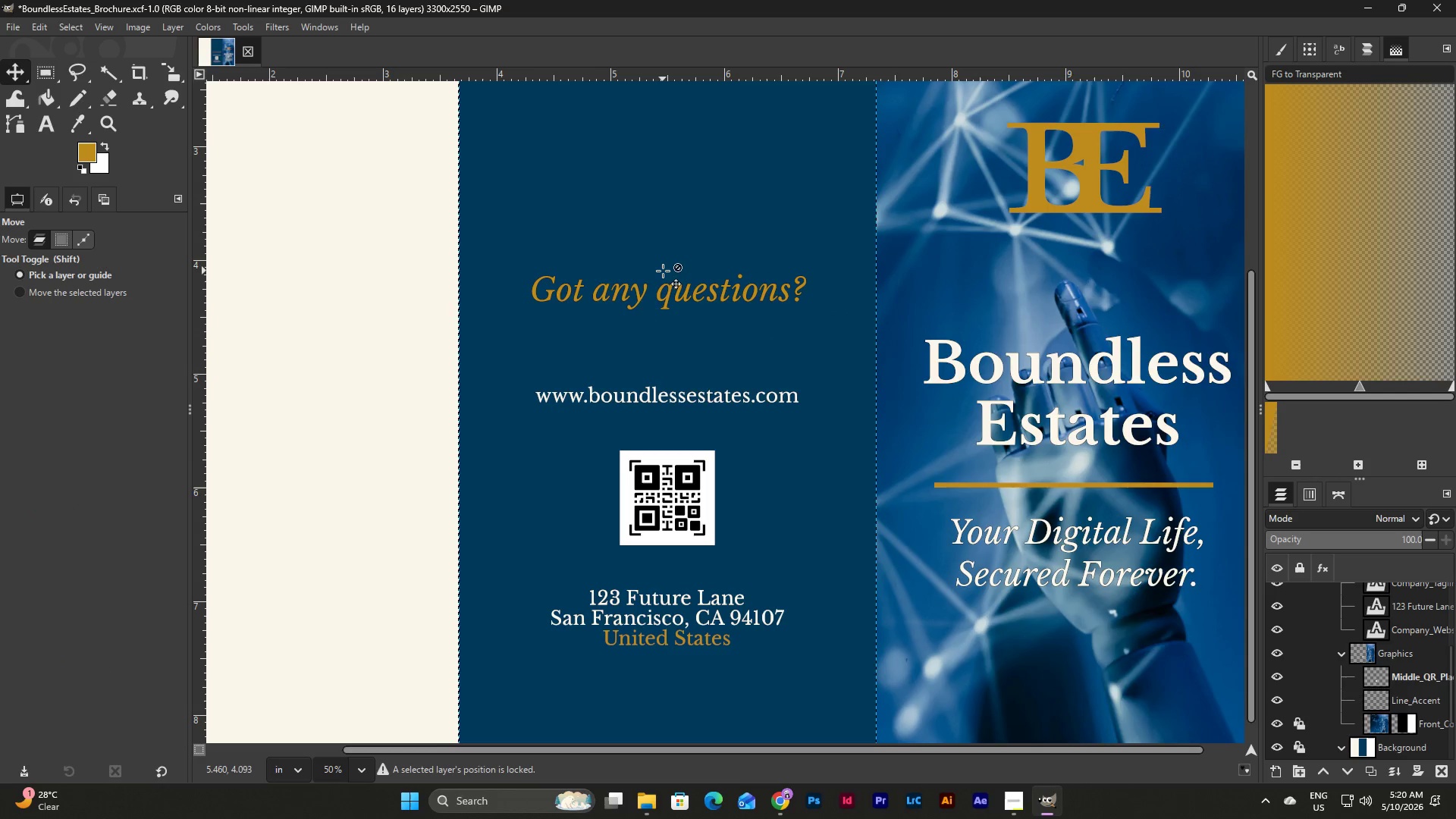 
scroll: coordinate [663, 271], scroll_direction: down, amount: 4.0
 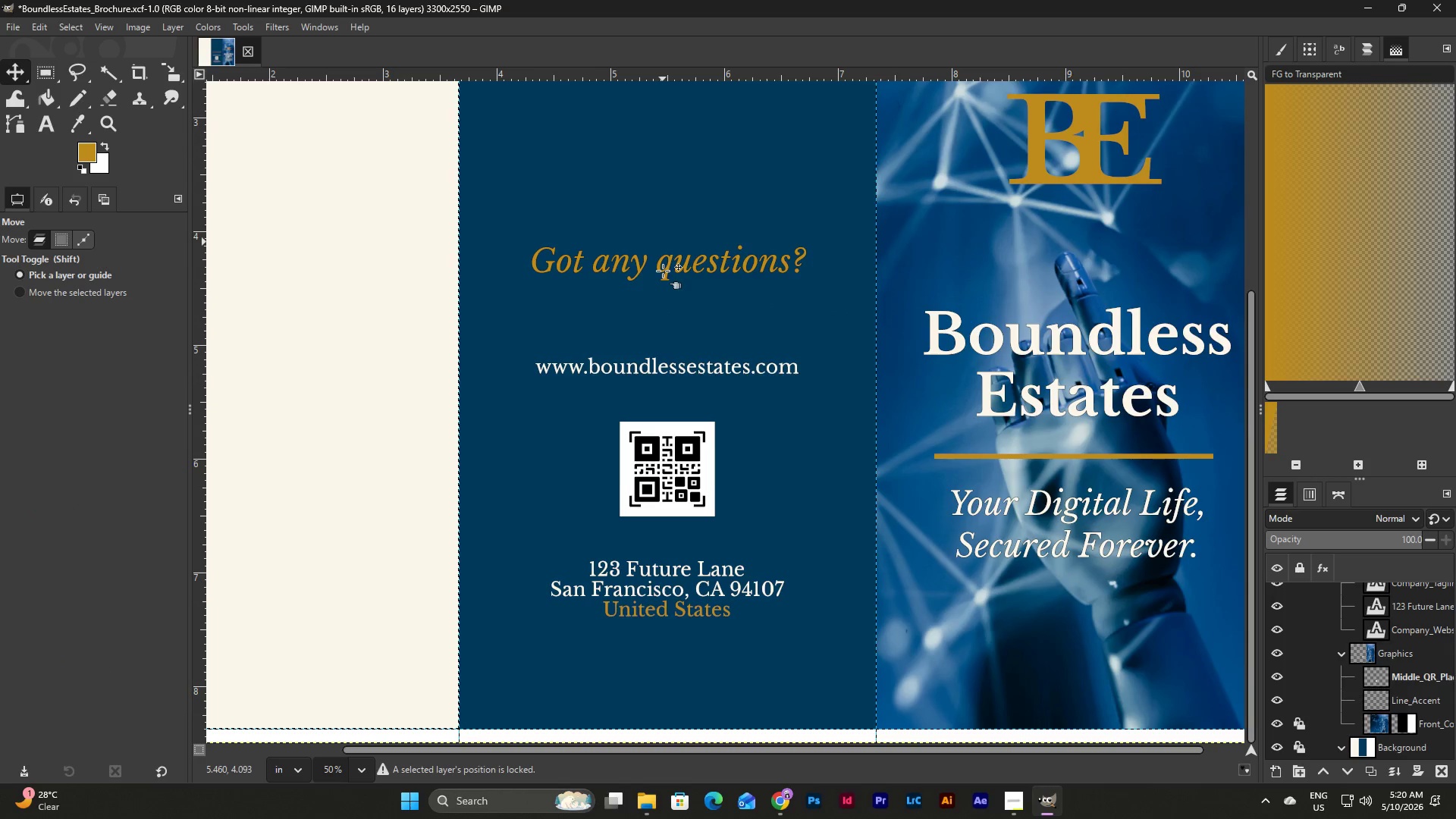 
scroll: coordinate [663, 271], scroll_direction: up, amount: 2.0
 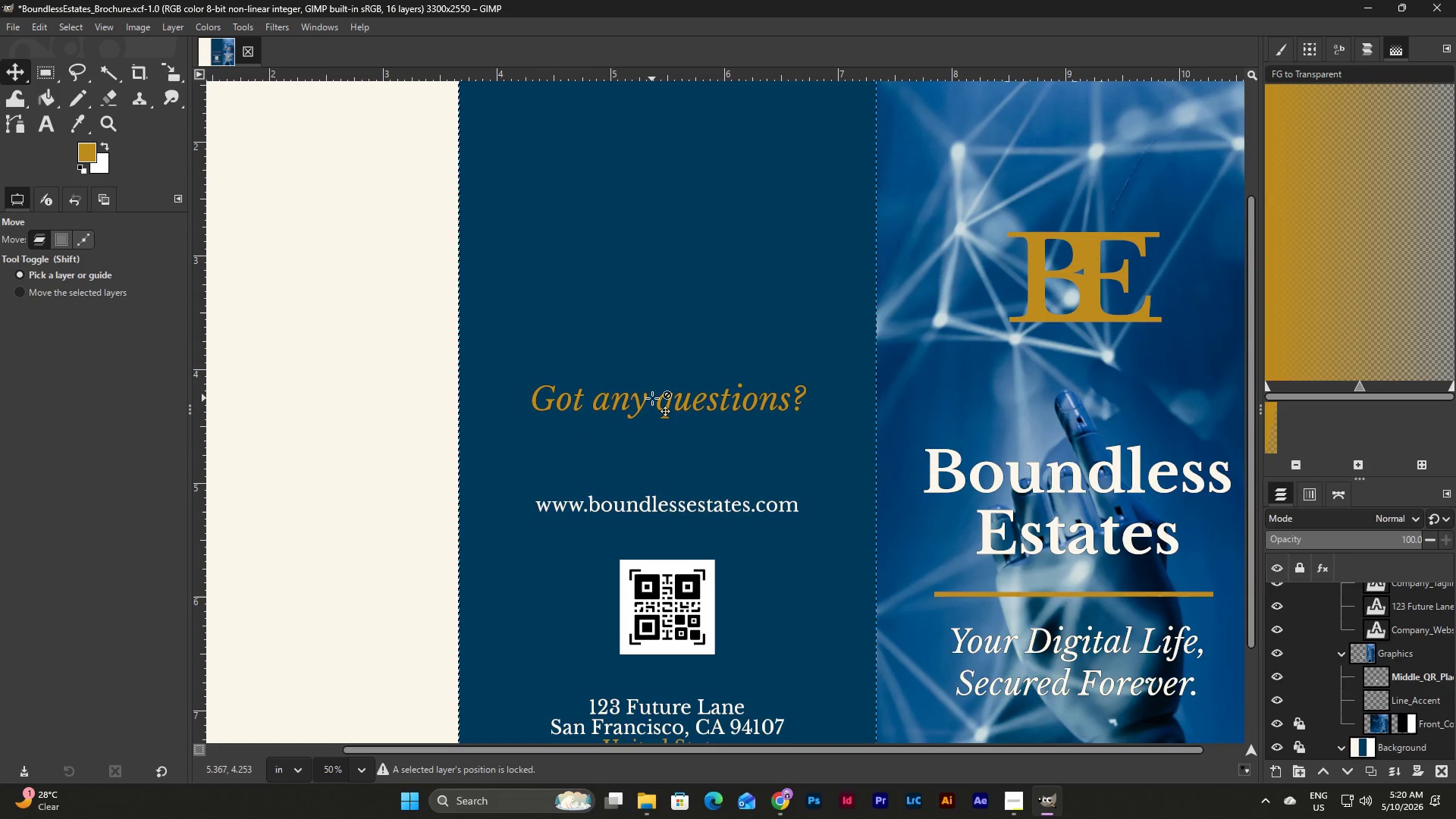 
left_click_drag(start_coordinate=[652, 398], to_coordinate=[657, 416])
 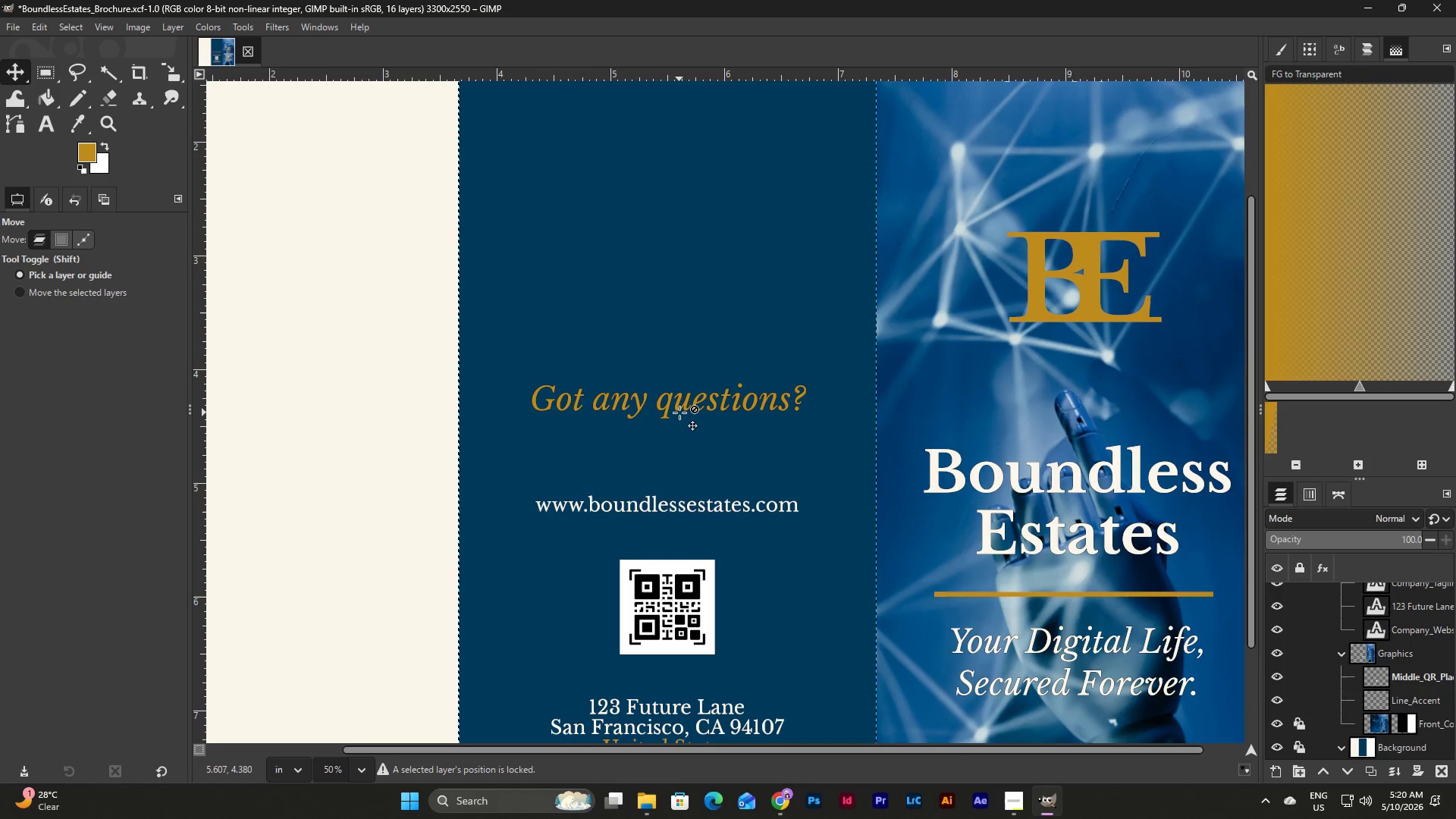 
left_click_drag(start_coordinate=[679, 408], to_coordinate=[679, 435])
 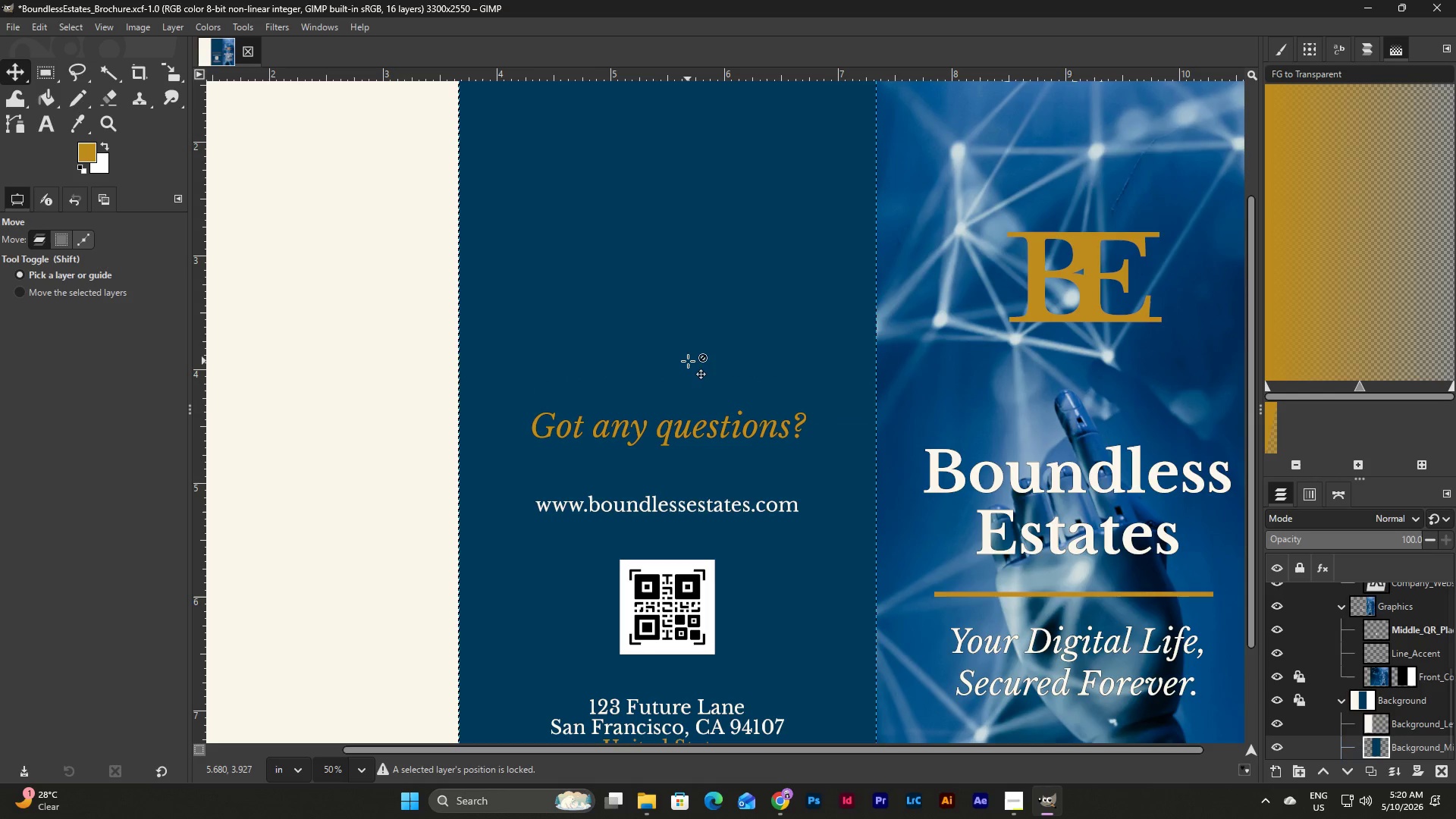 
scroll: coordinate [688, 361], scroll_direction: down, amount: 5.0
 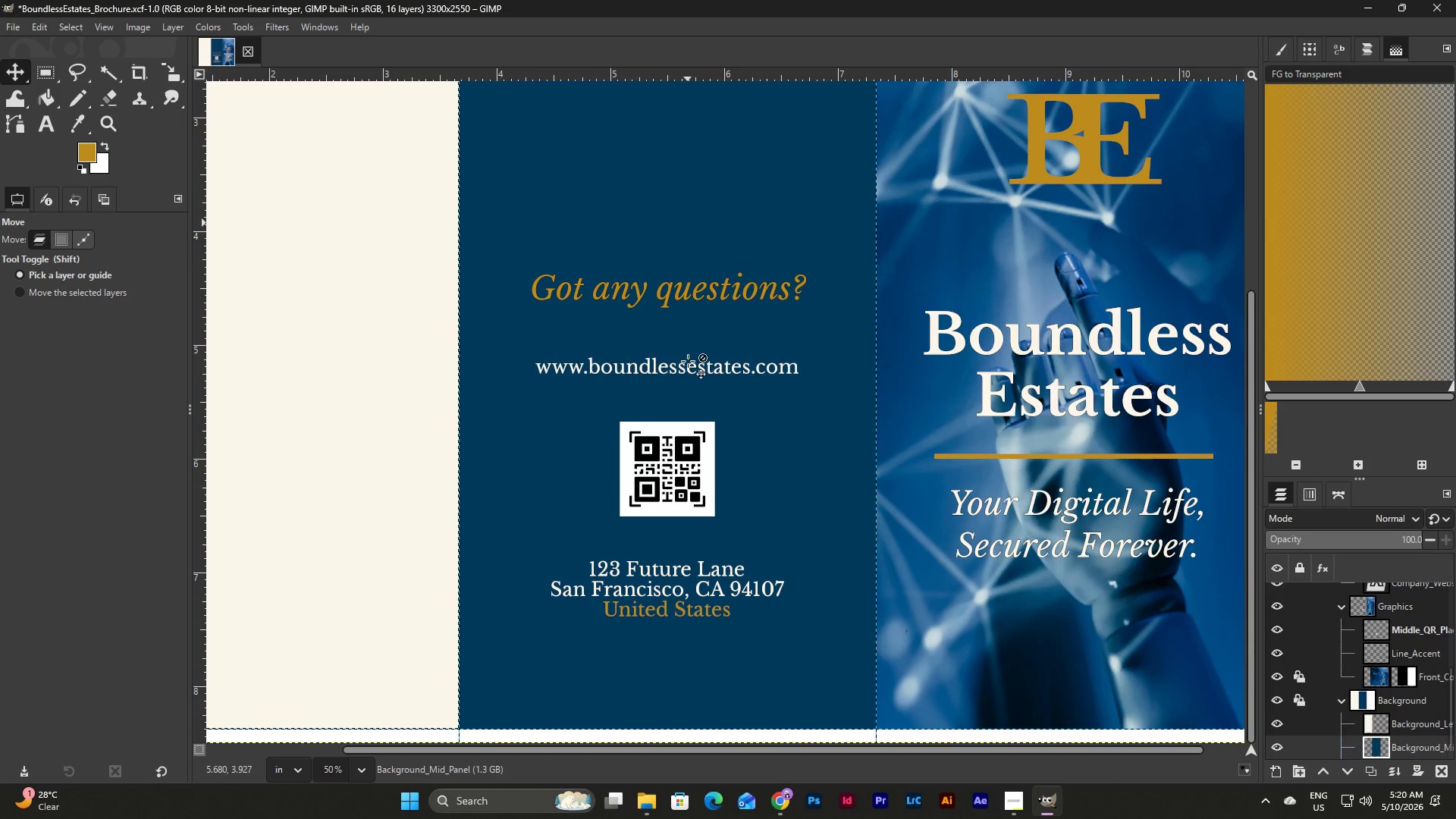 
scroll: coordinate [688, 361], scroll_direction: up, amount: 6.0
 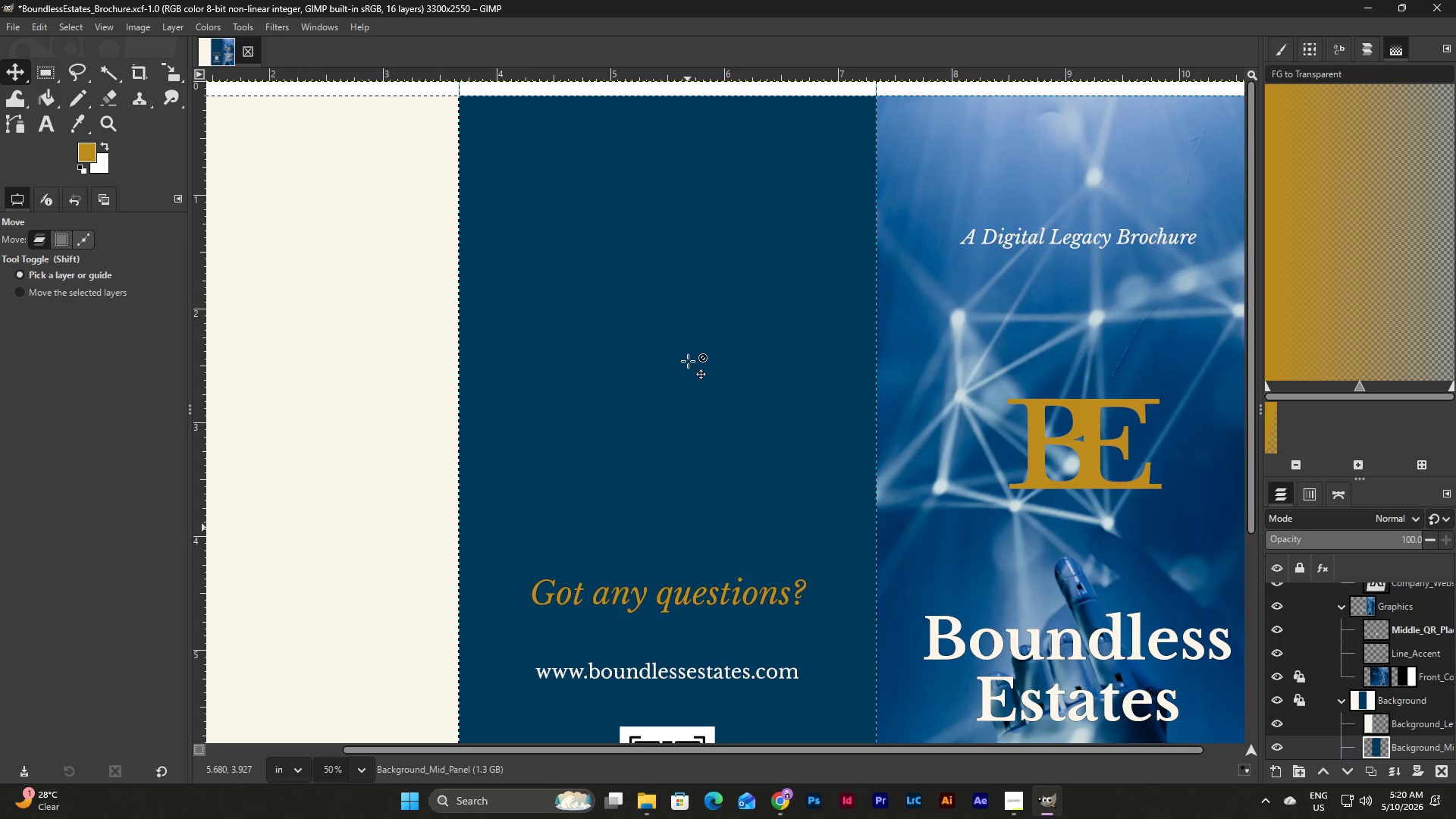 
scroll: coordinate [688, 361], scroll_direction: down, amount: 4.0
 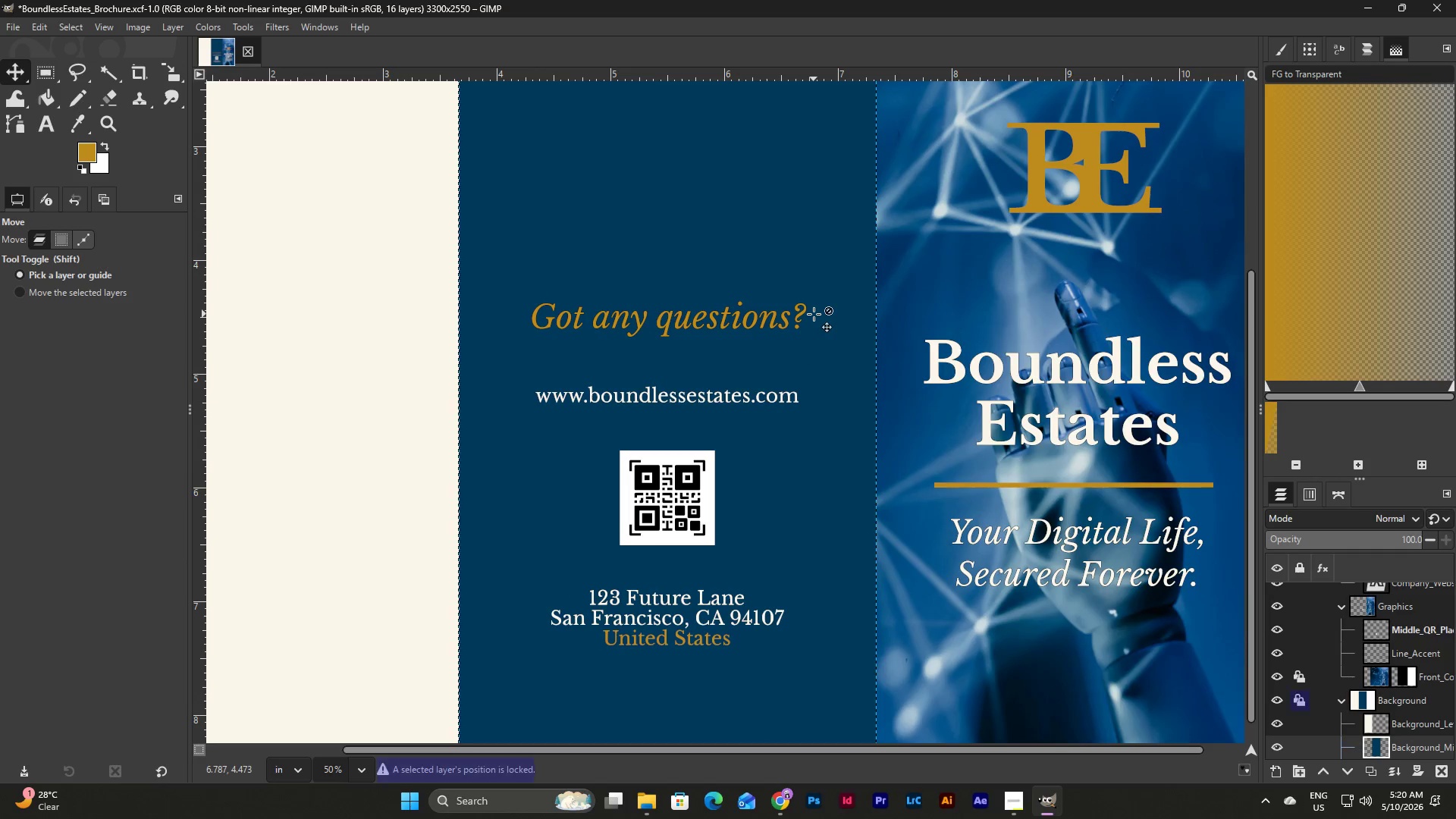 
double_click([800, 314])
 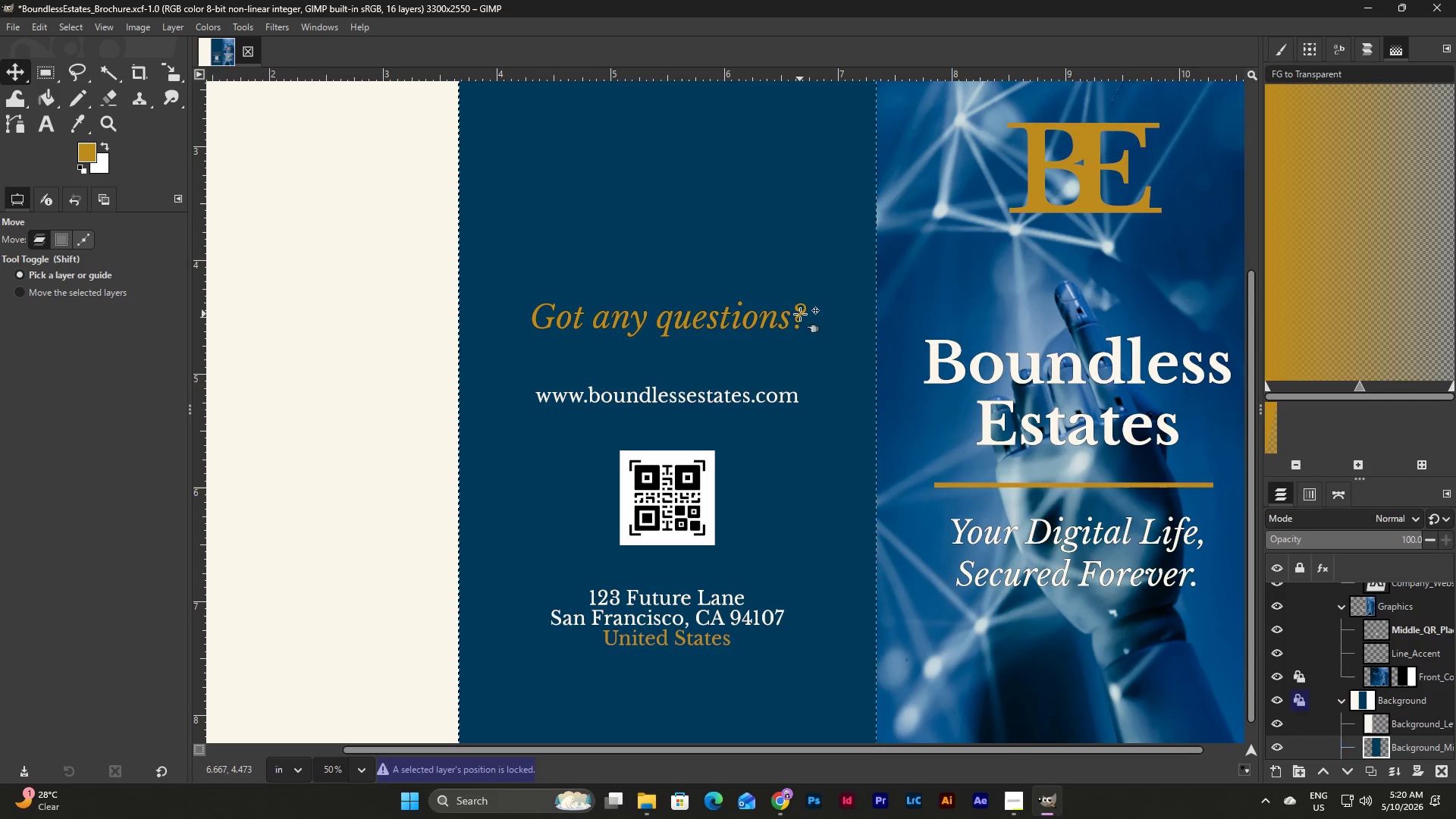 
triple_click([800, 314])
 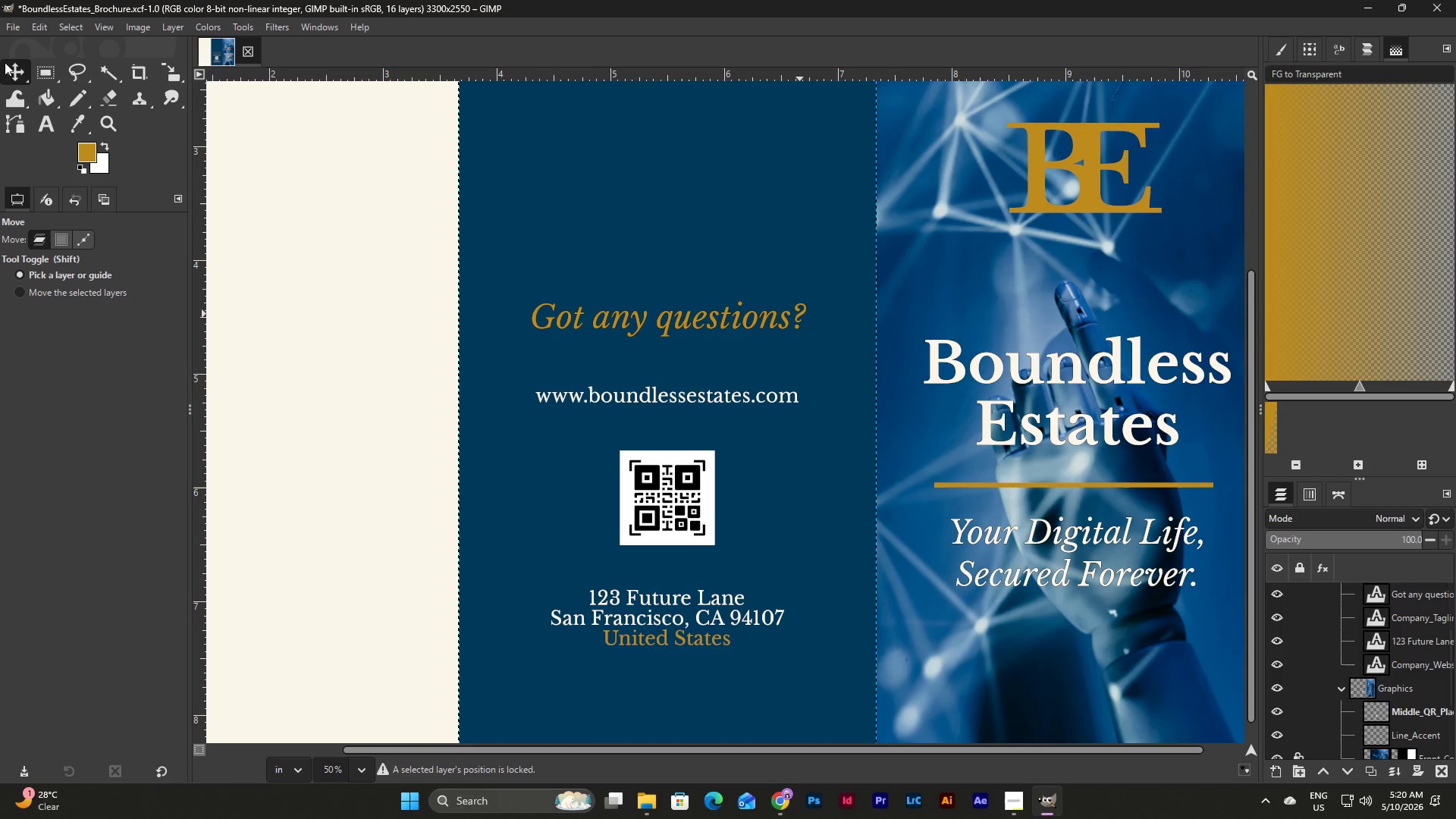 
left_click([42, 121])
 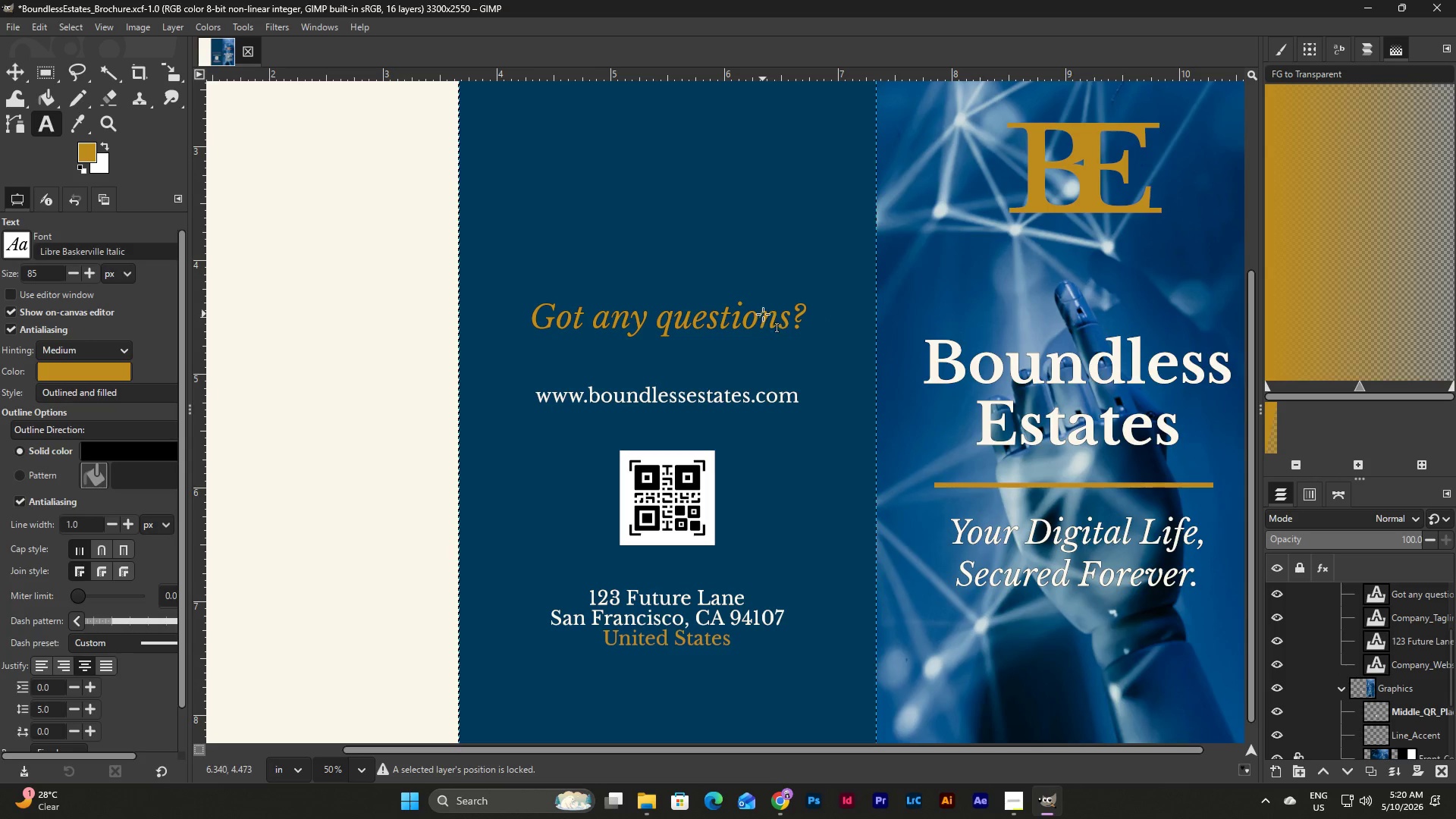 
left_click([828, 313])
 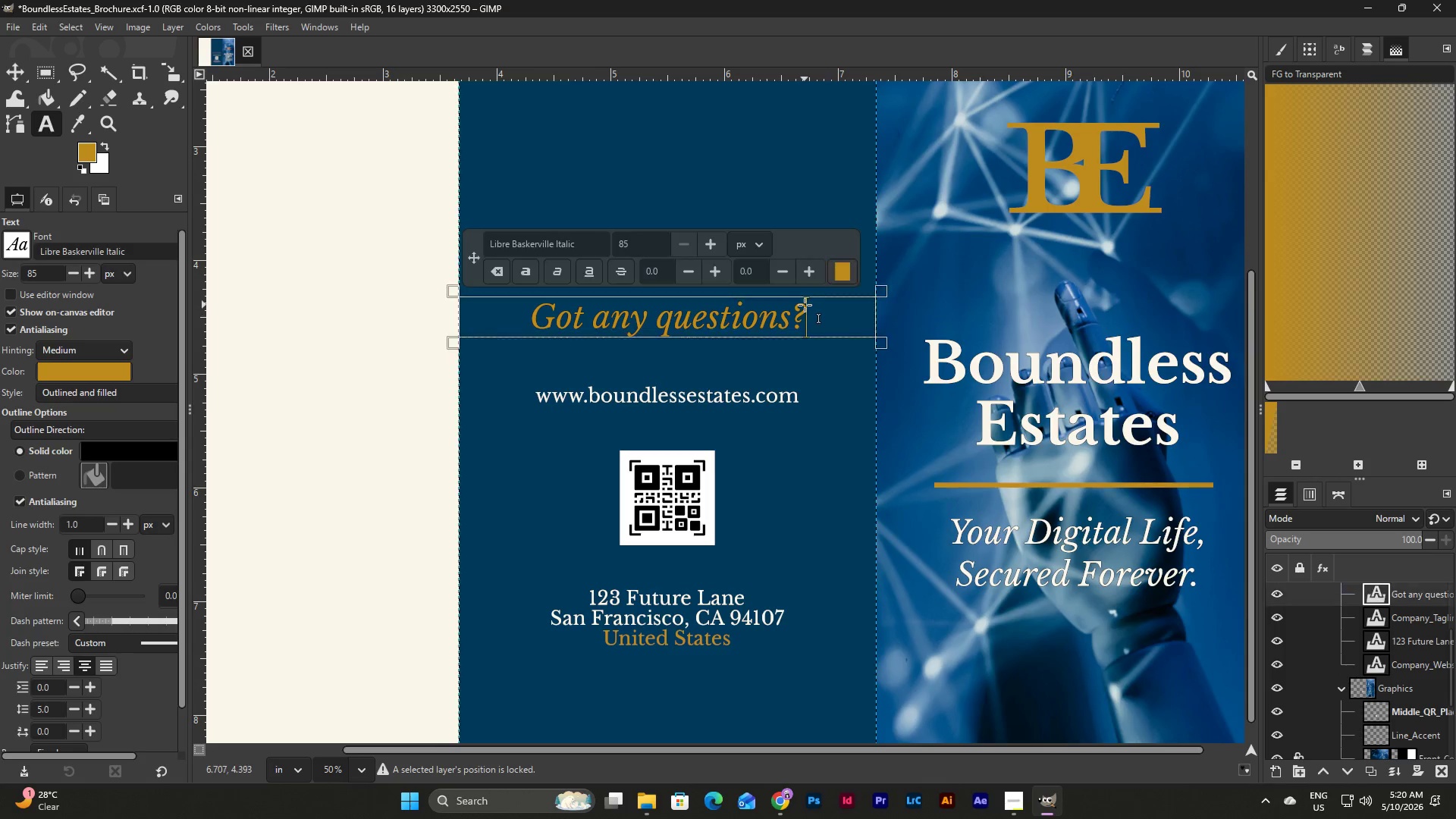 
left_click_drag(start_coordinate=[805, 305], to_coordinate=[494, 309])
 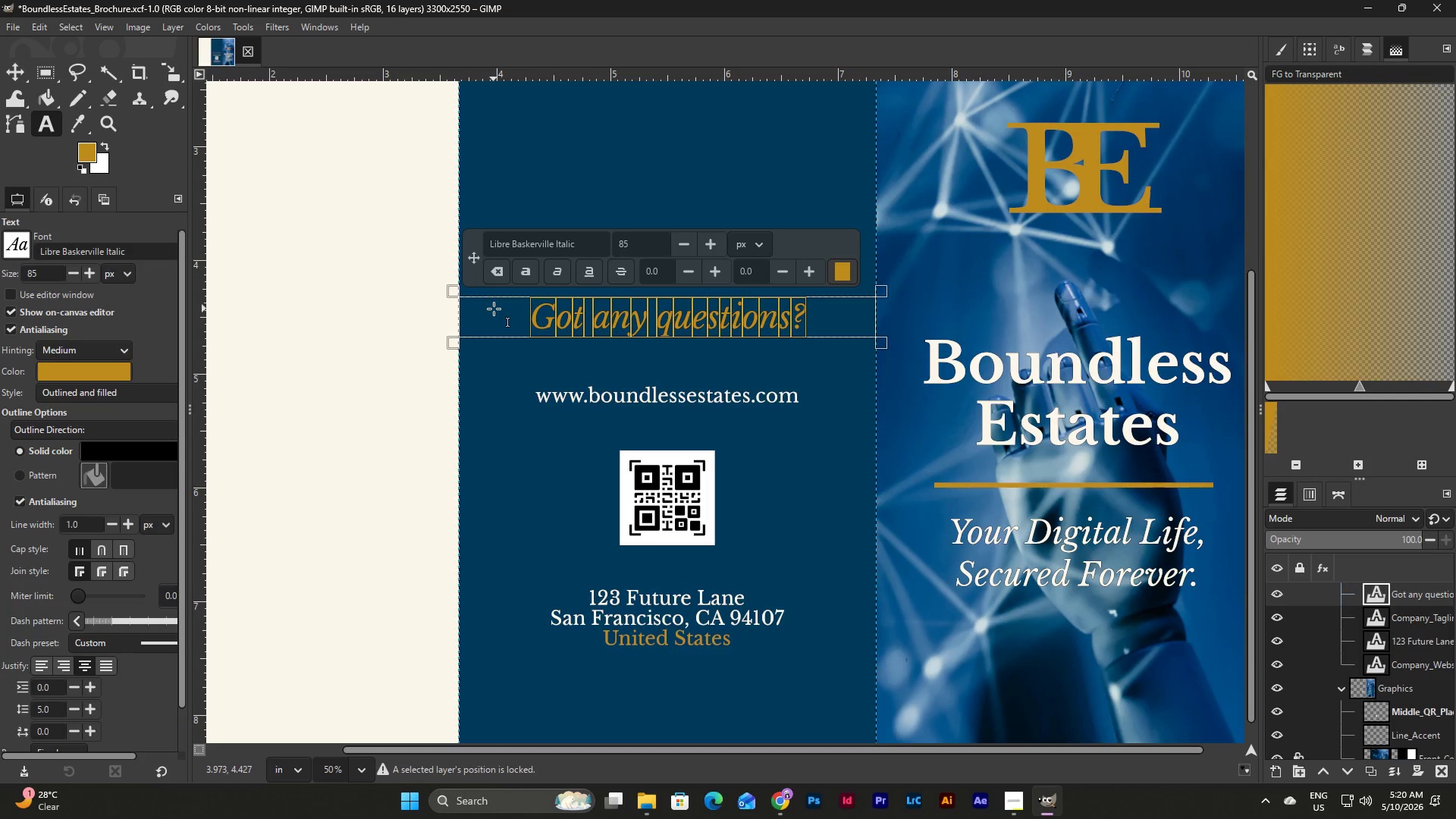 
type(Reach out to use)
key(Backspace)
type(!)
key(Escape)
 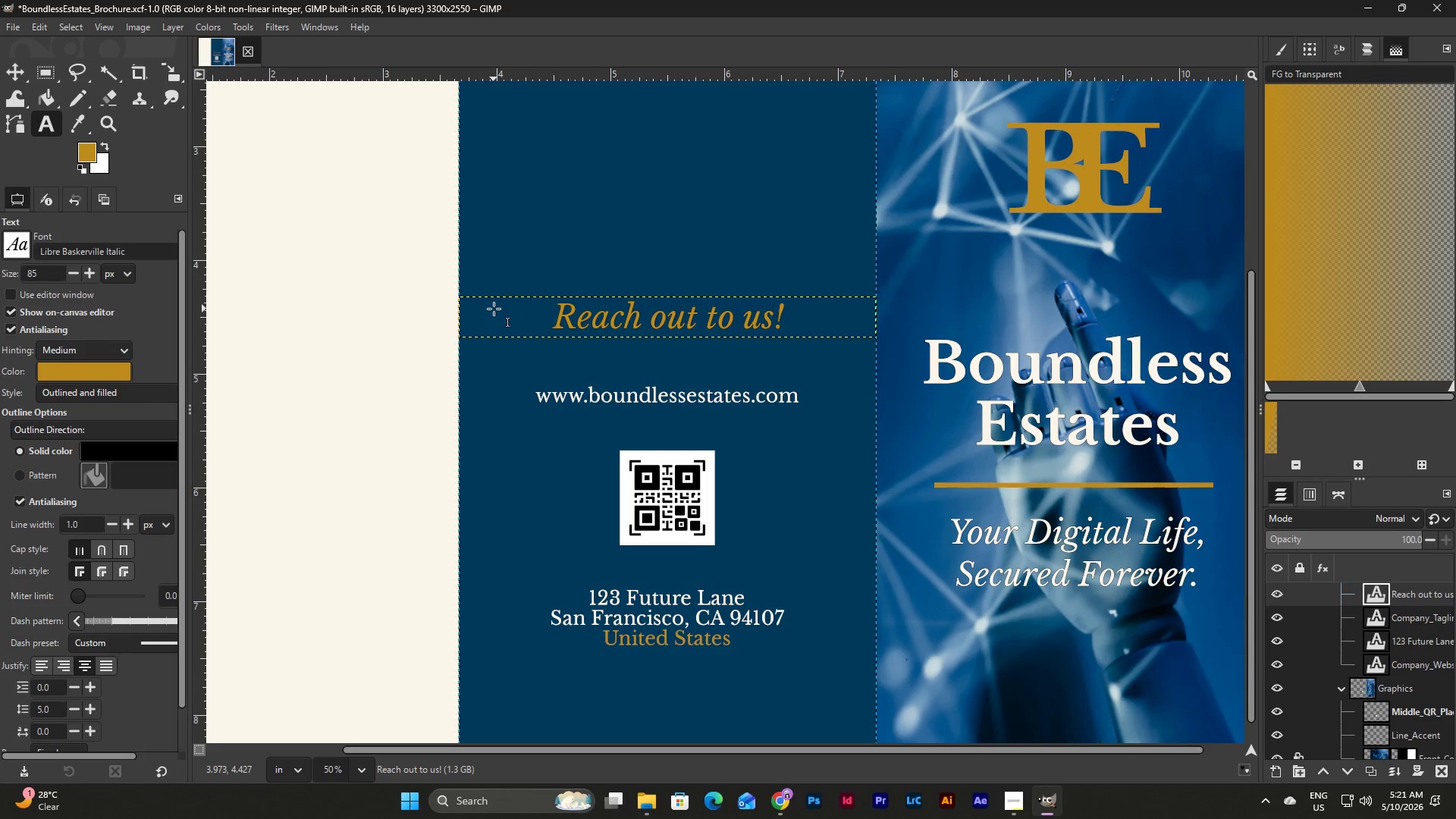 
left_click([8, 67])
 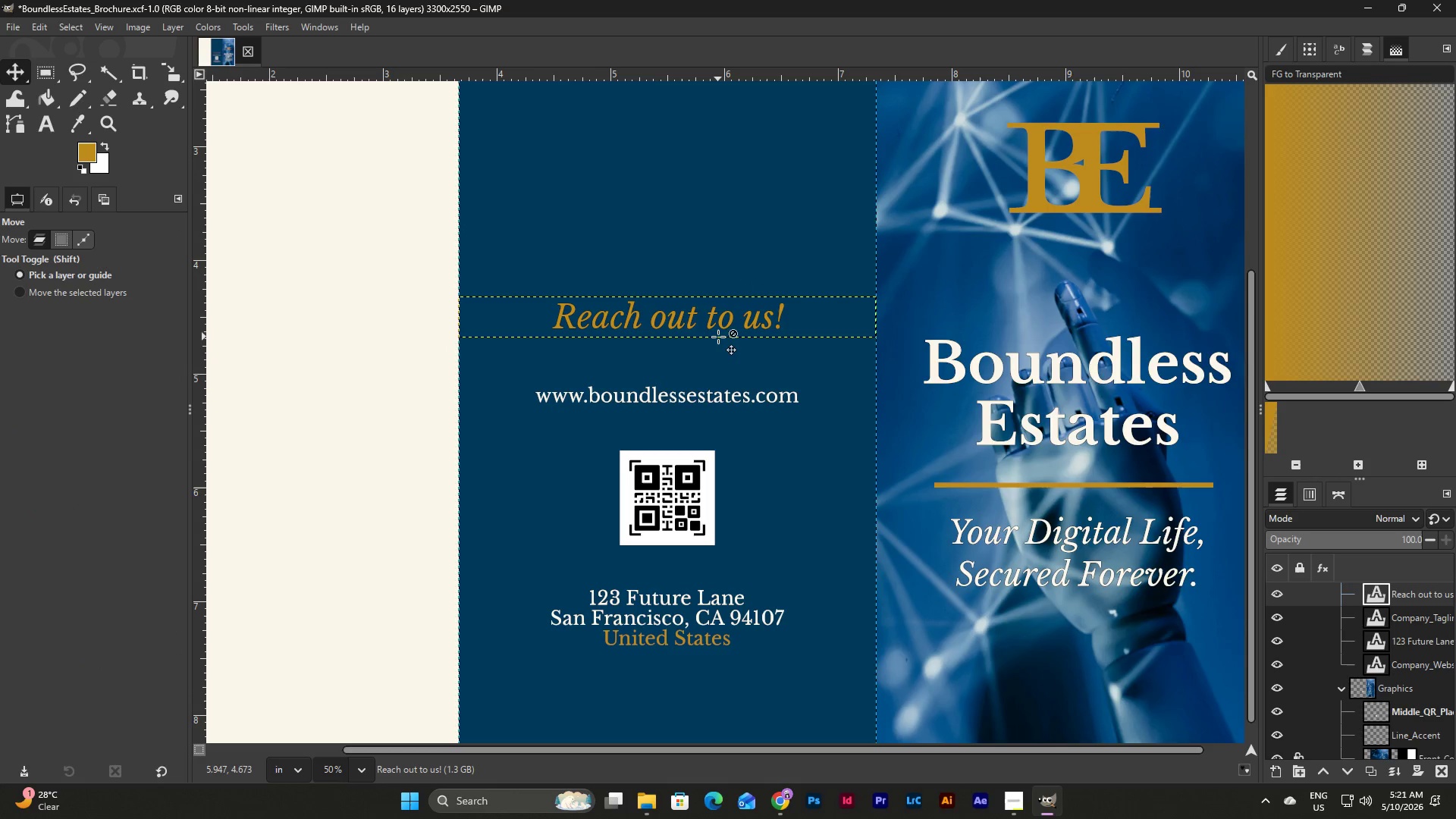 
left_click_drag(start_coordinate=[718, 336], to_coordinate=[718, 362])
 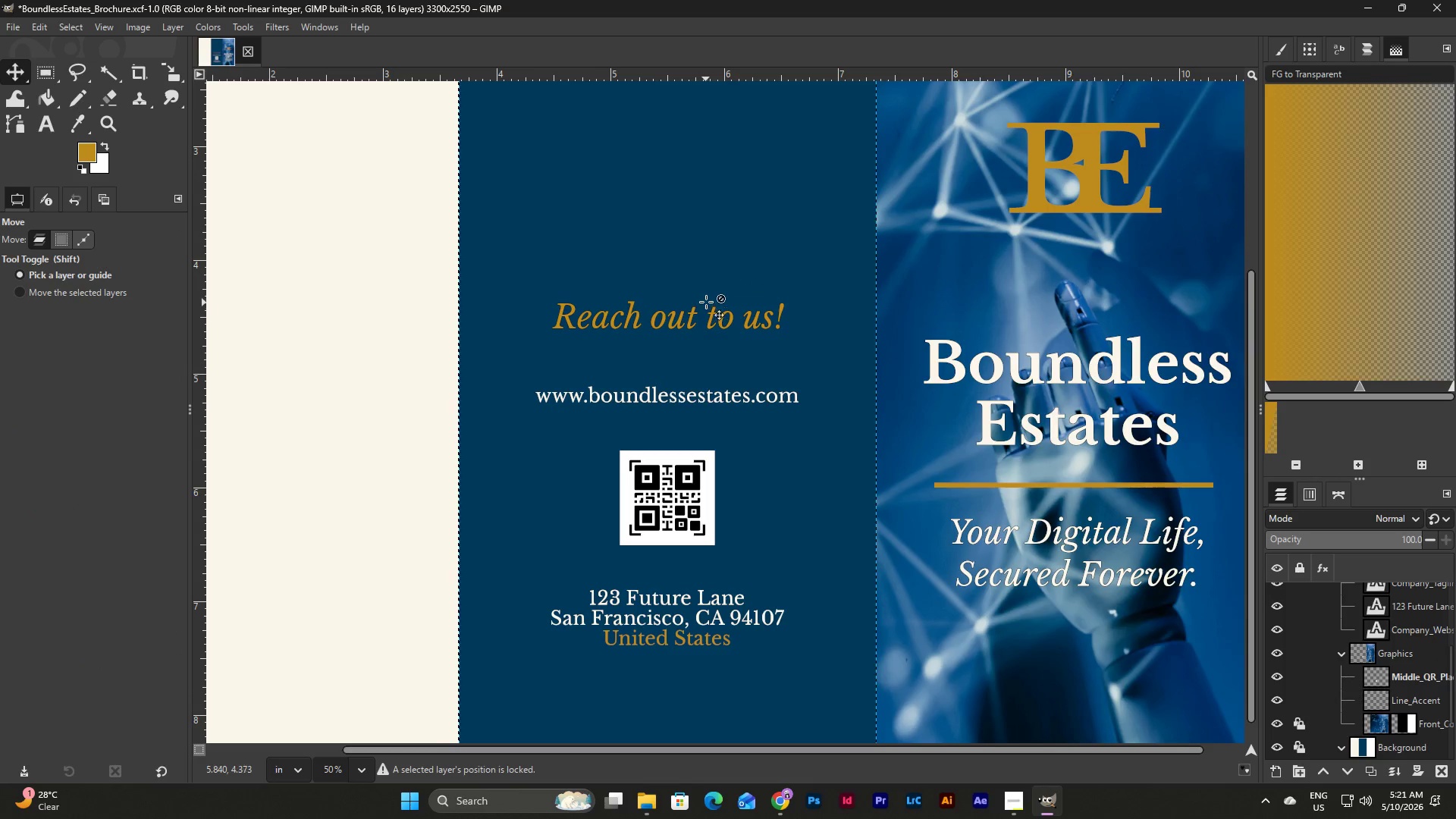 
left_click_drag(start_coordinate=[706, 302], to_coordinate=[711, 327])
 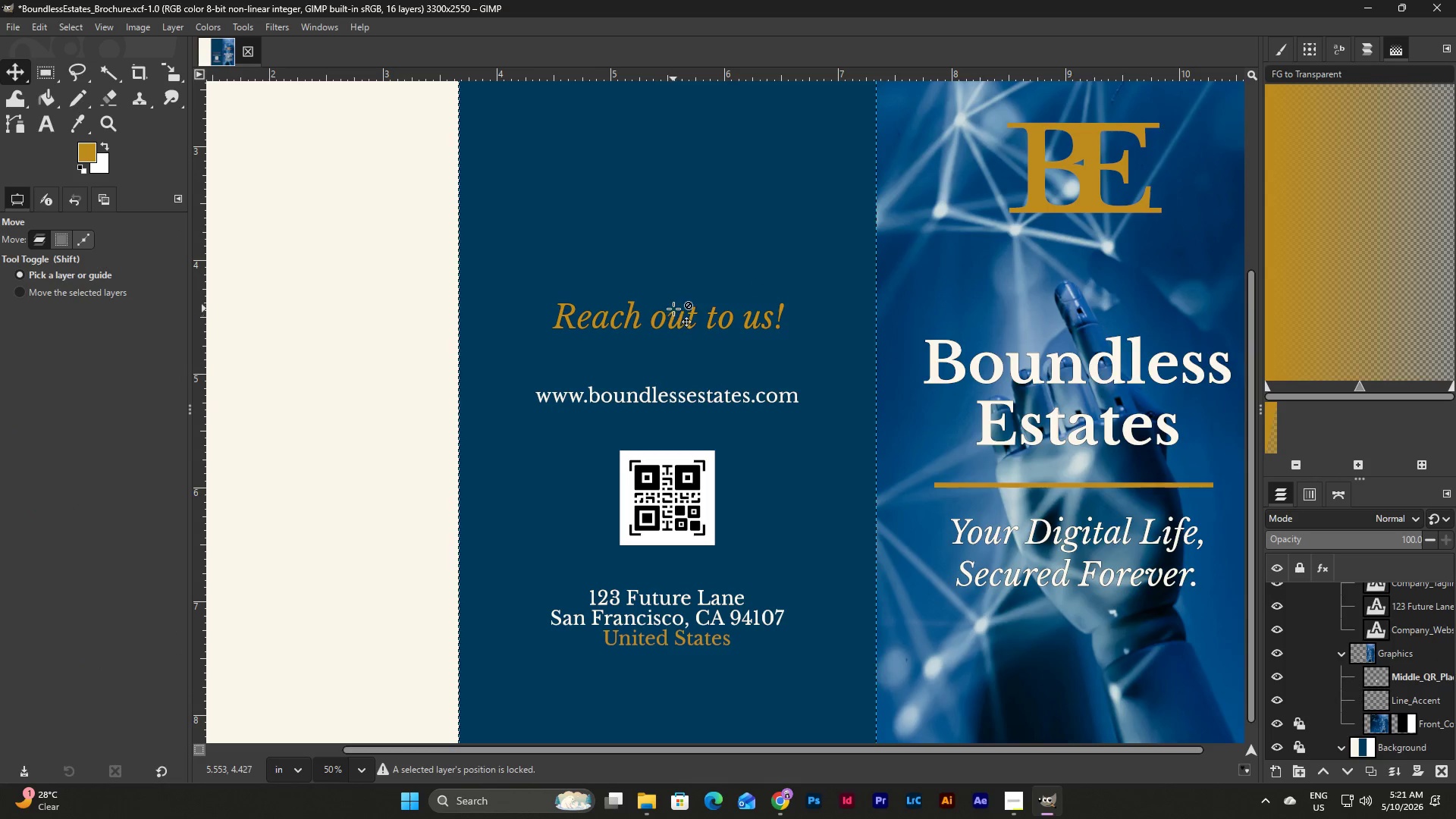 
left_click_drag(start_coordinate=[673, 318], to_coordinate=[673, 336])
 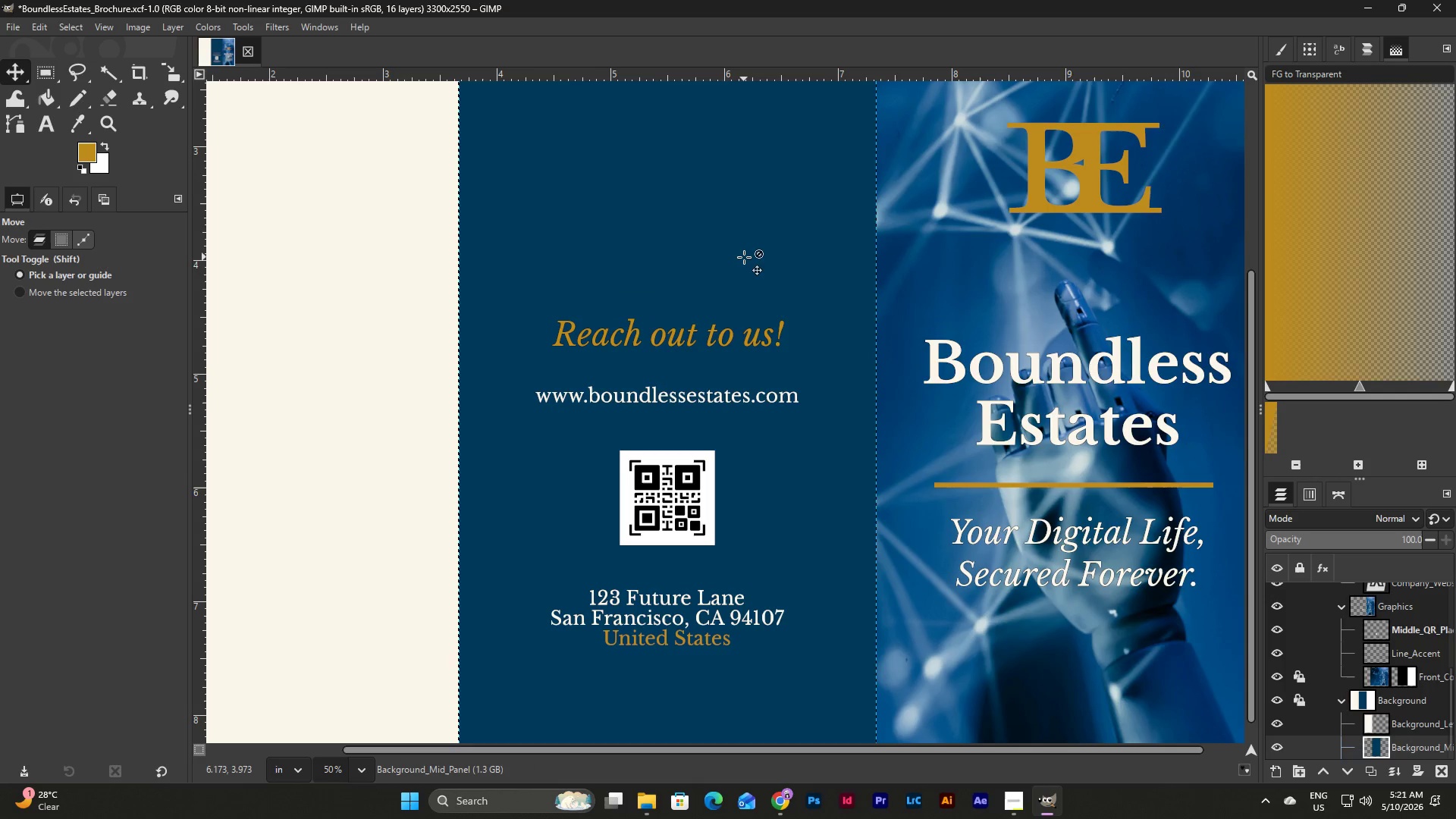 
left_click_drag(start_coordinate=[703, 331], to_coordinate=[701, 315])
 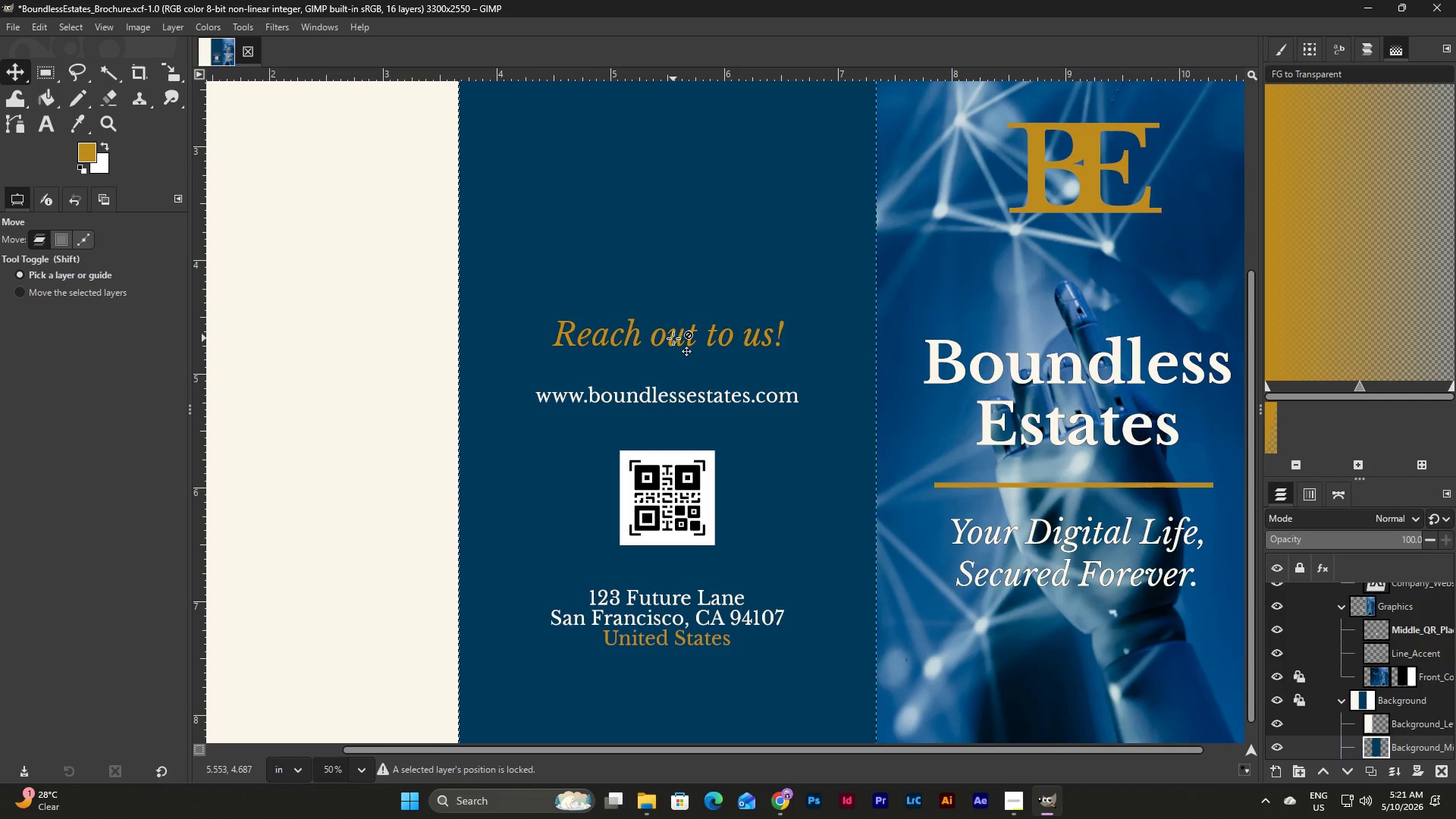 
left_click([673, 338])
 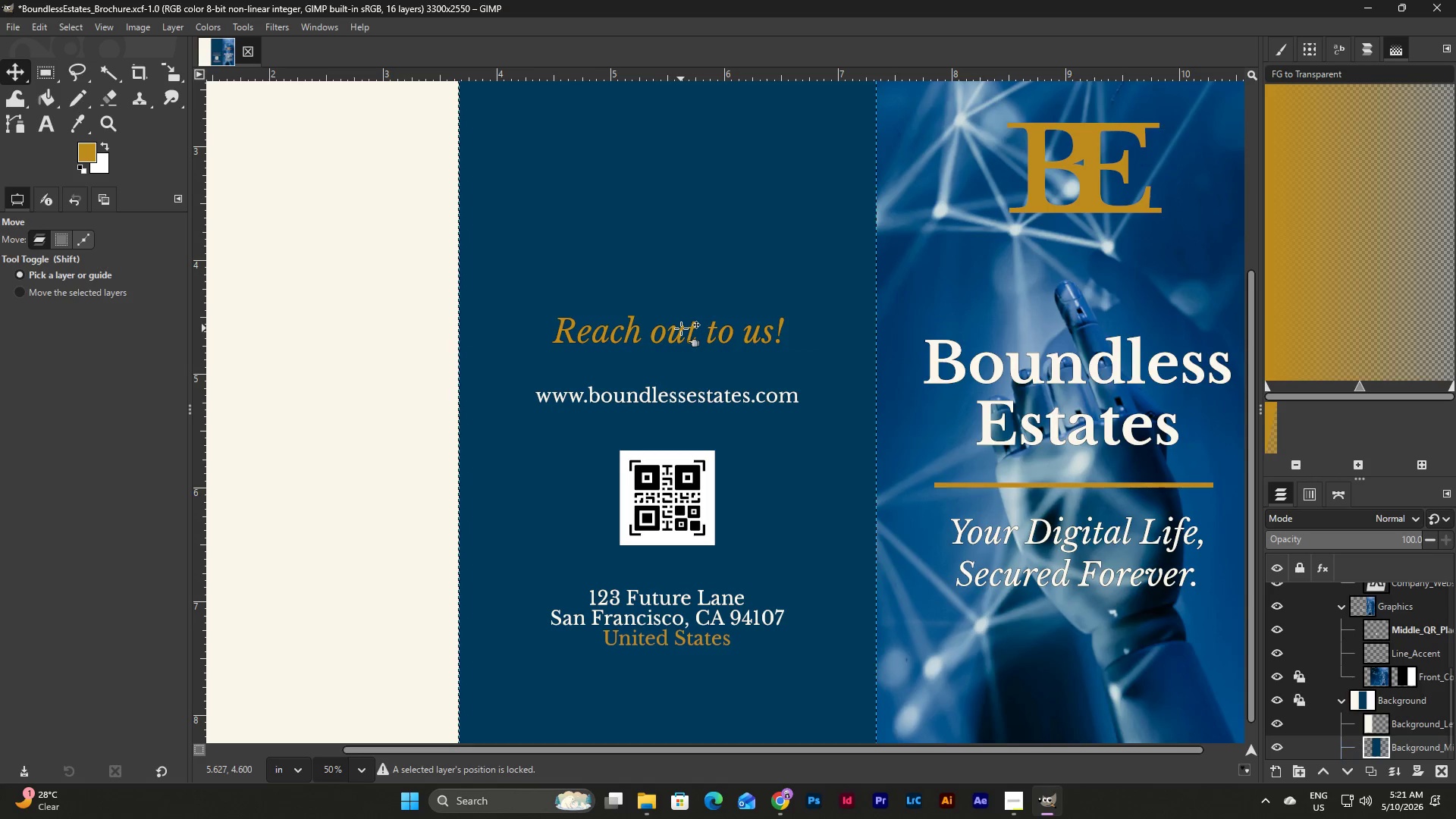 
scroll: coordinate [725, 324], scroll_direction: down, amount: 7.0
 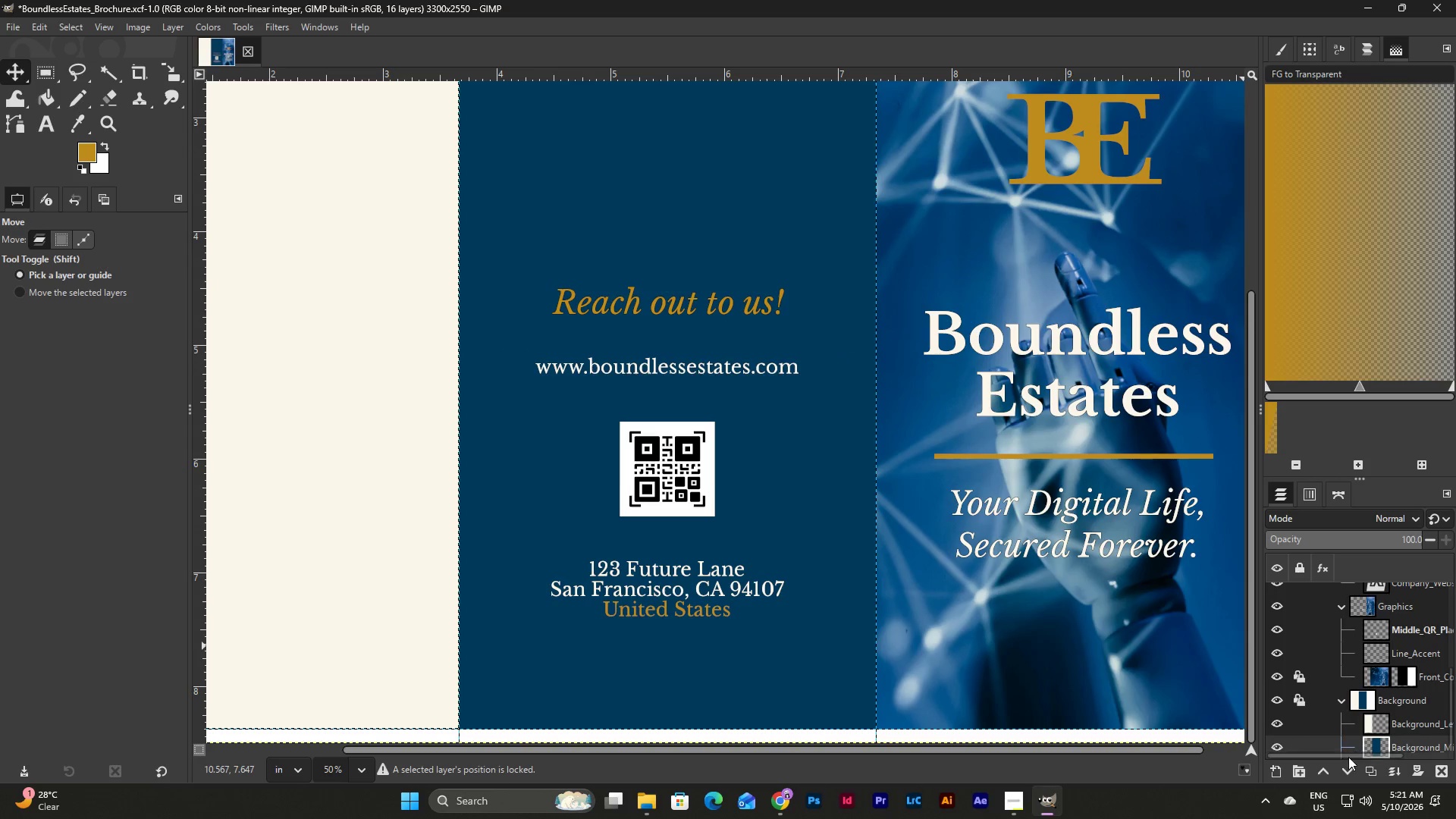 
left_click_drag(start_coordinate=[1346, 755], to_coordinate=[1378, 755])
 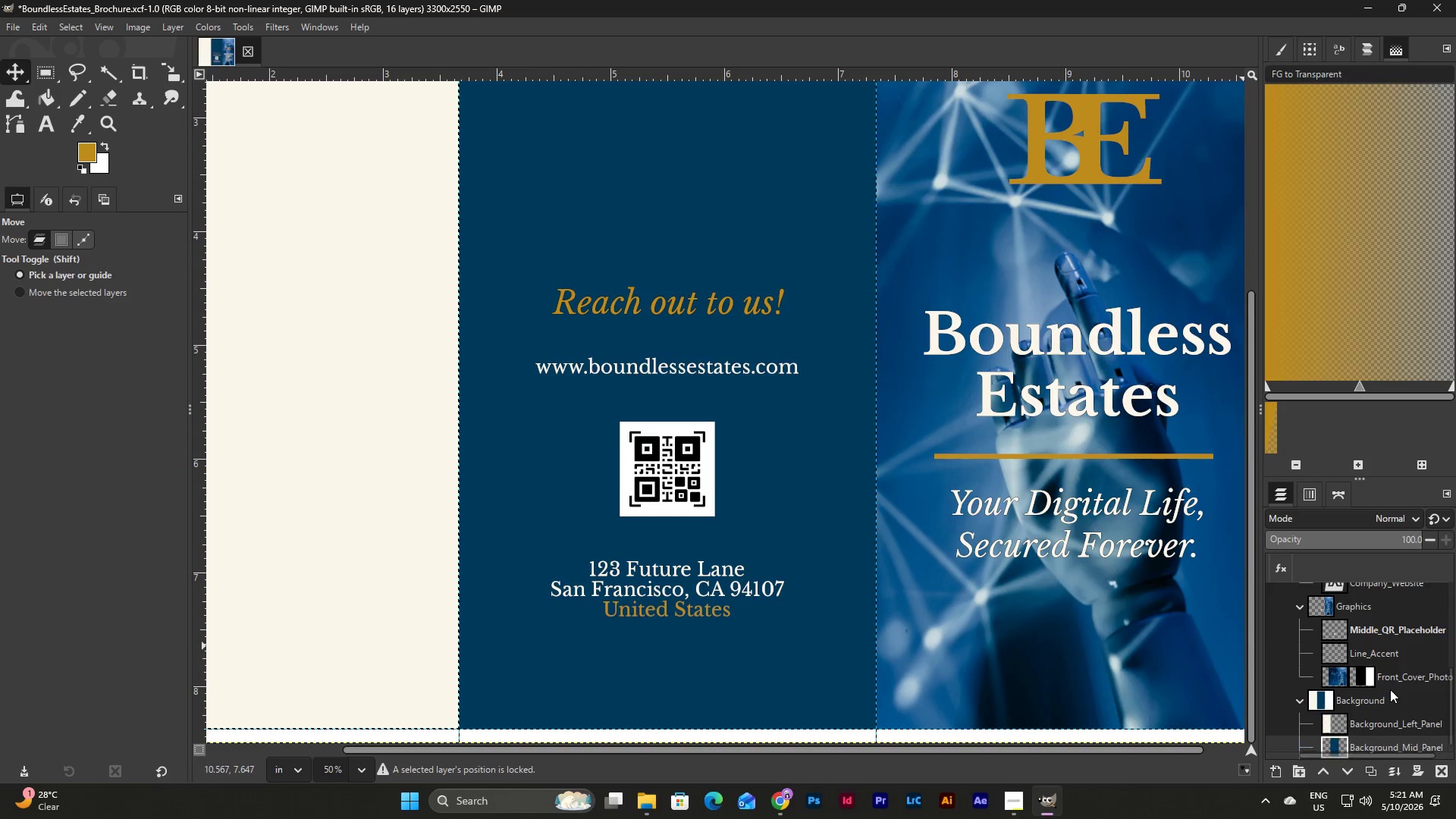 
scroll: coordinate [1390, 689], scroll_direction: down, amount: 4.0
 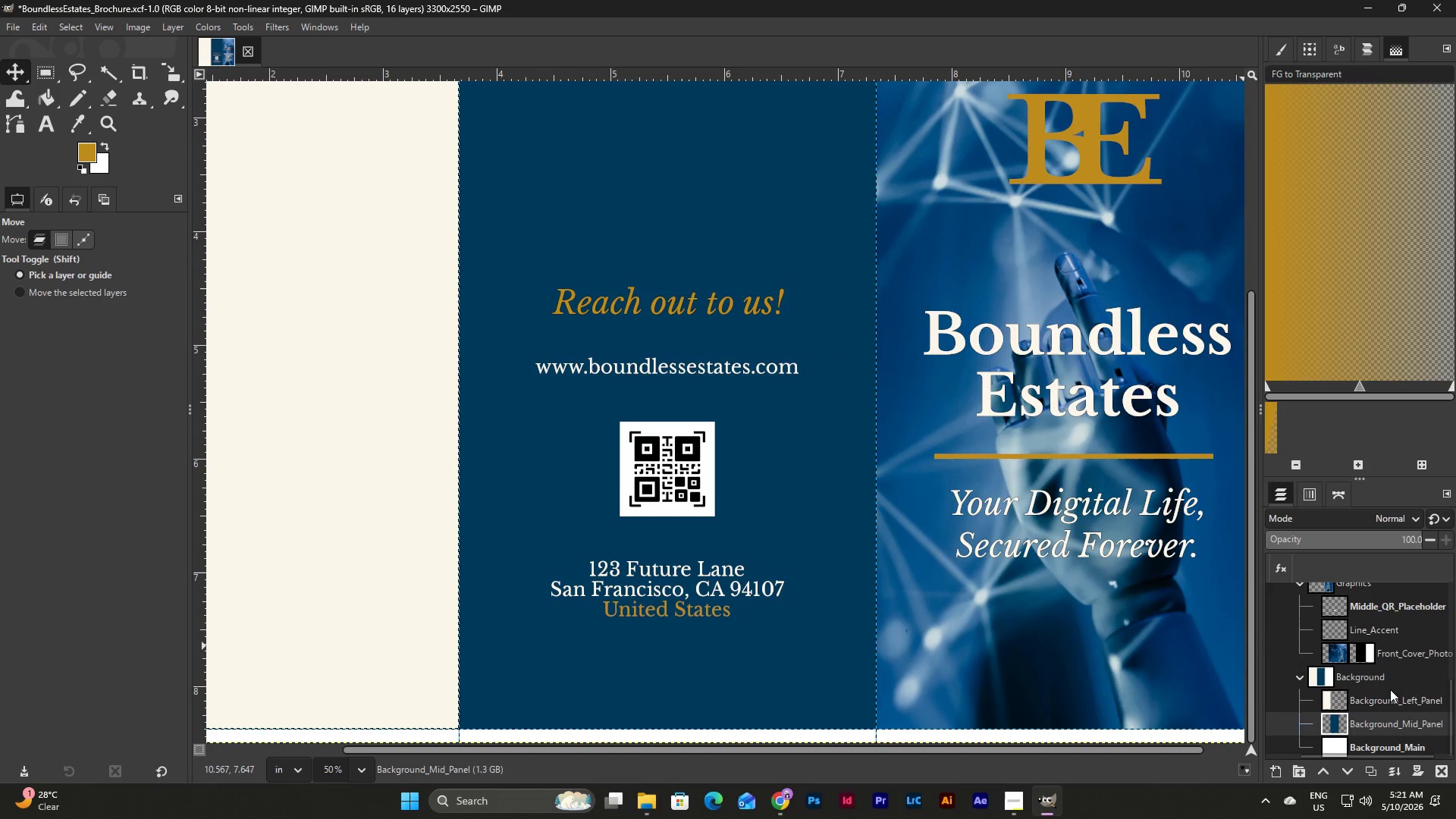 
scroll: coordinate [1390, 689], scroll_direction: up, amount: 4.0
 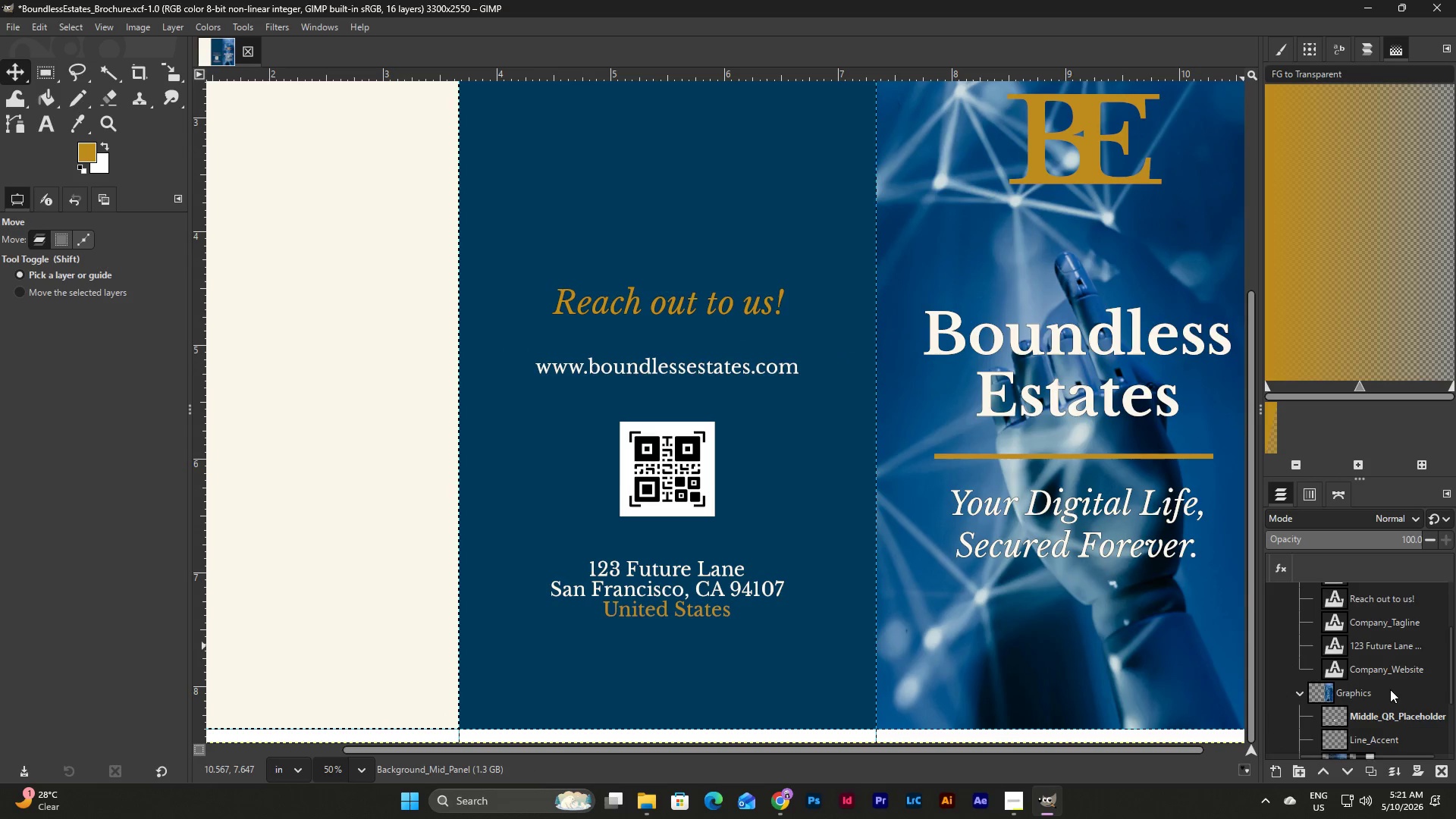 
scroll: coordinate [1390, 689], scroll_direction: down, amount: 6.0
 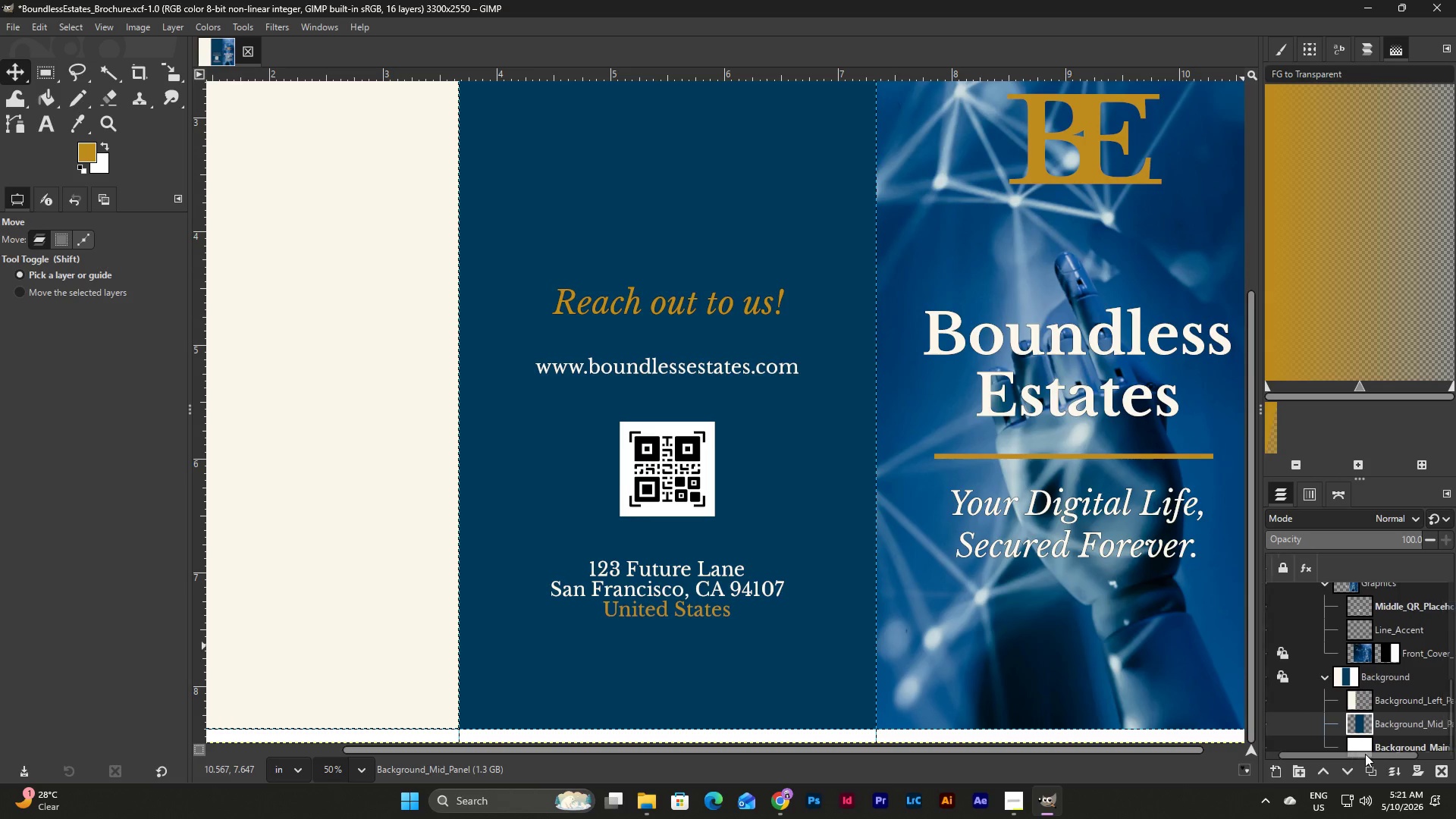 
scroll: coordinate [1338, 676], scroll_direction: up, amount: 10.0
 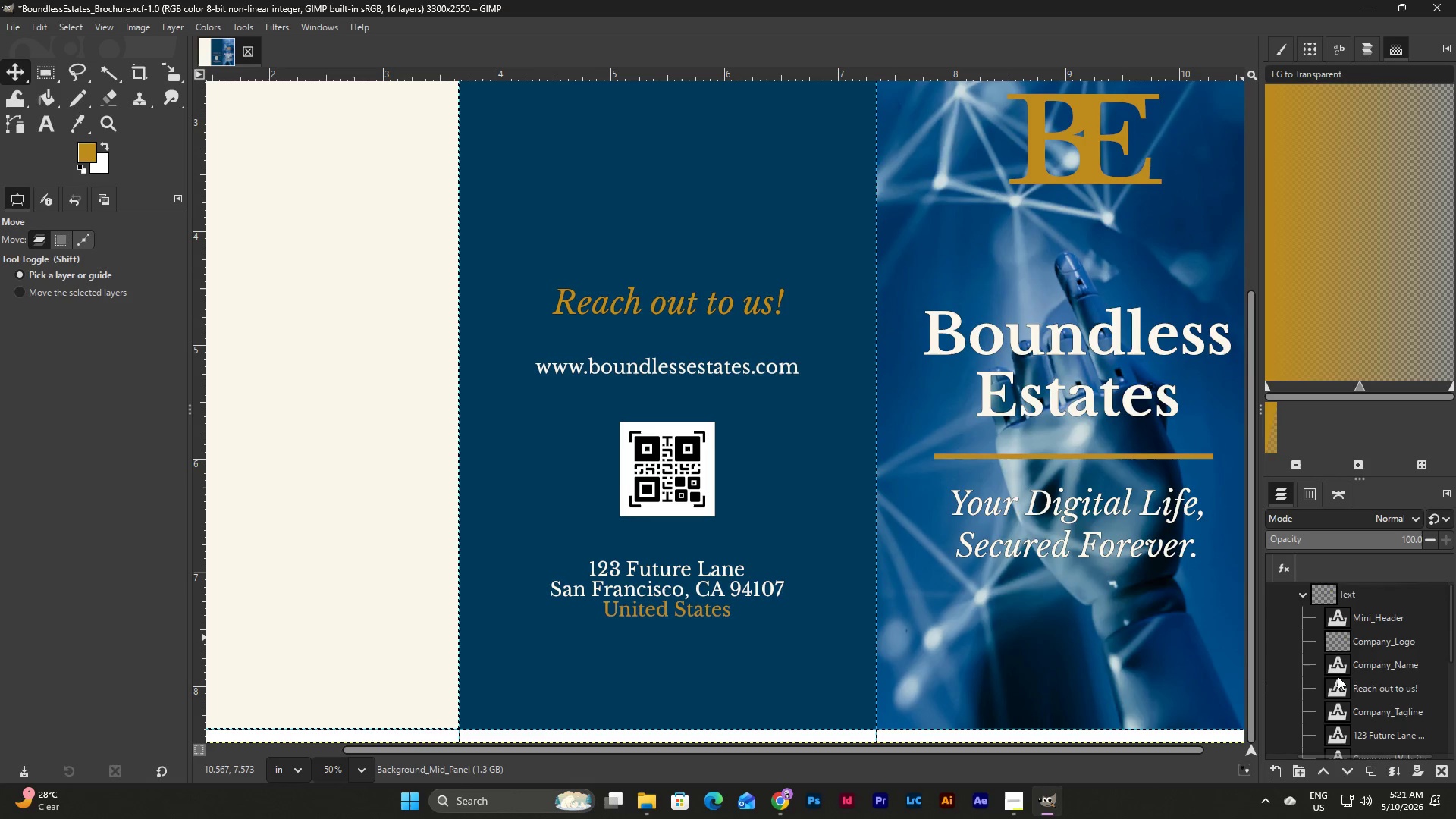 
scroll: coordinate [1338, 676], scroll_direction: down, amount: 5.0
 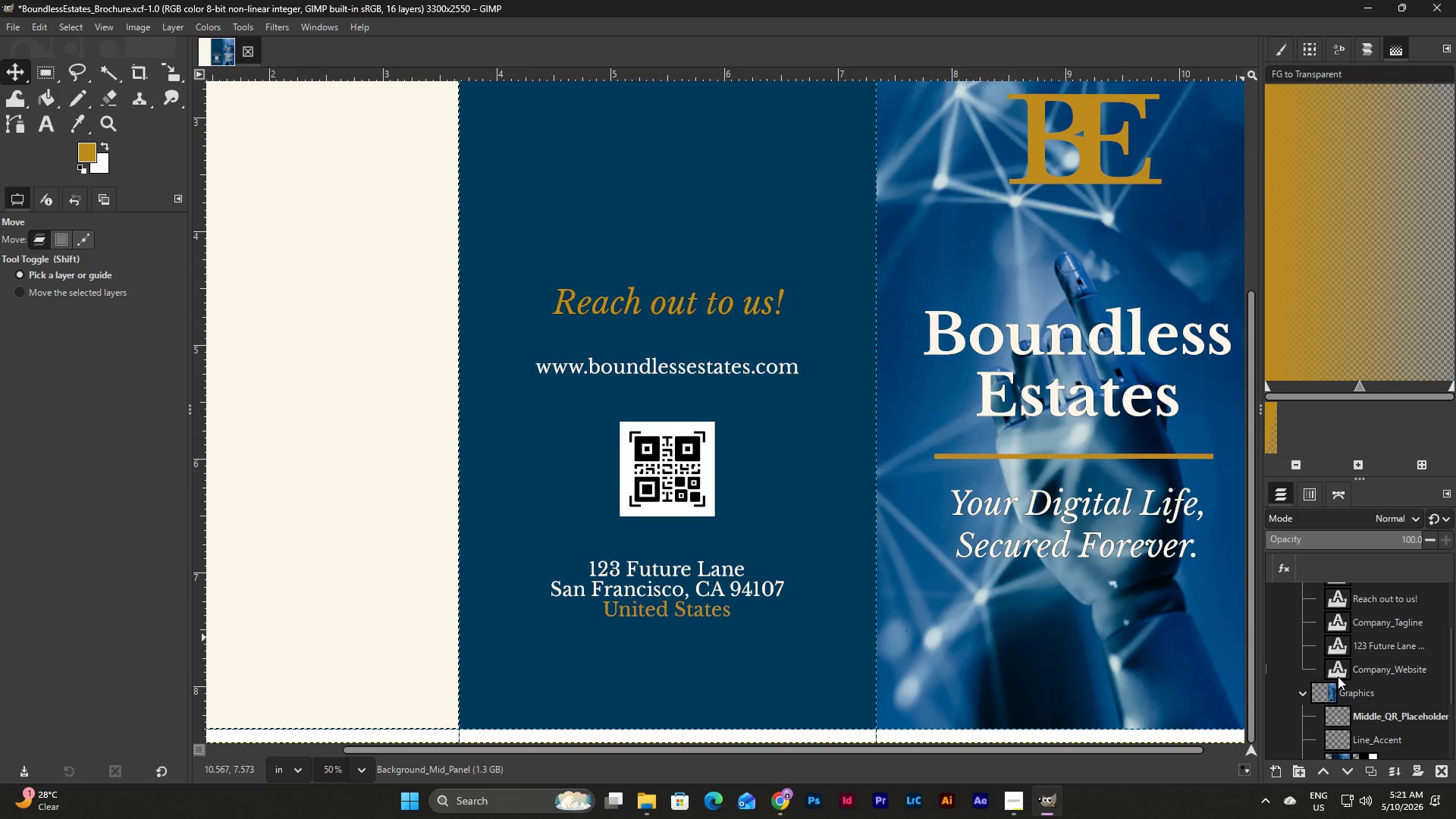 
scroll: coordinate [1338, 676], scroll_direction: up, amount: 2.0
 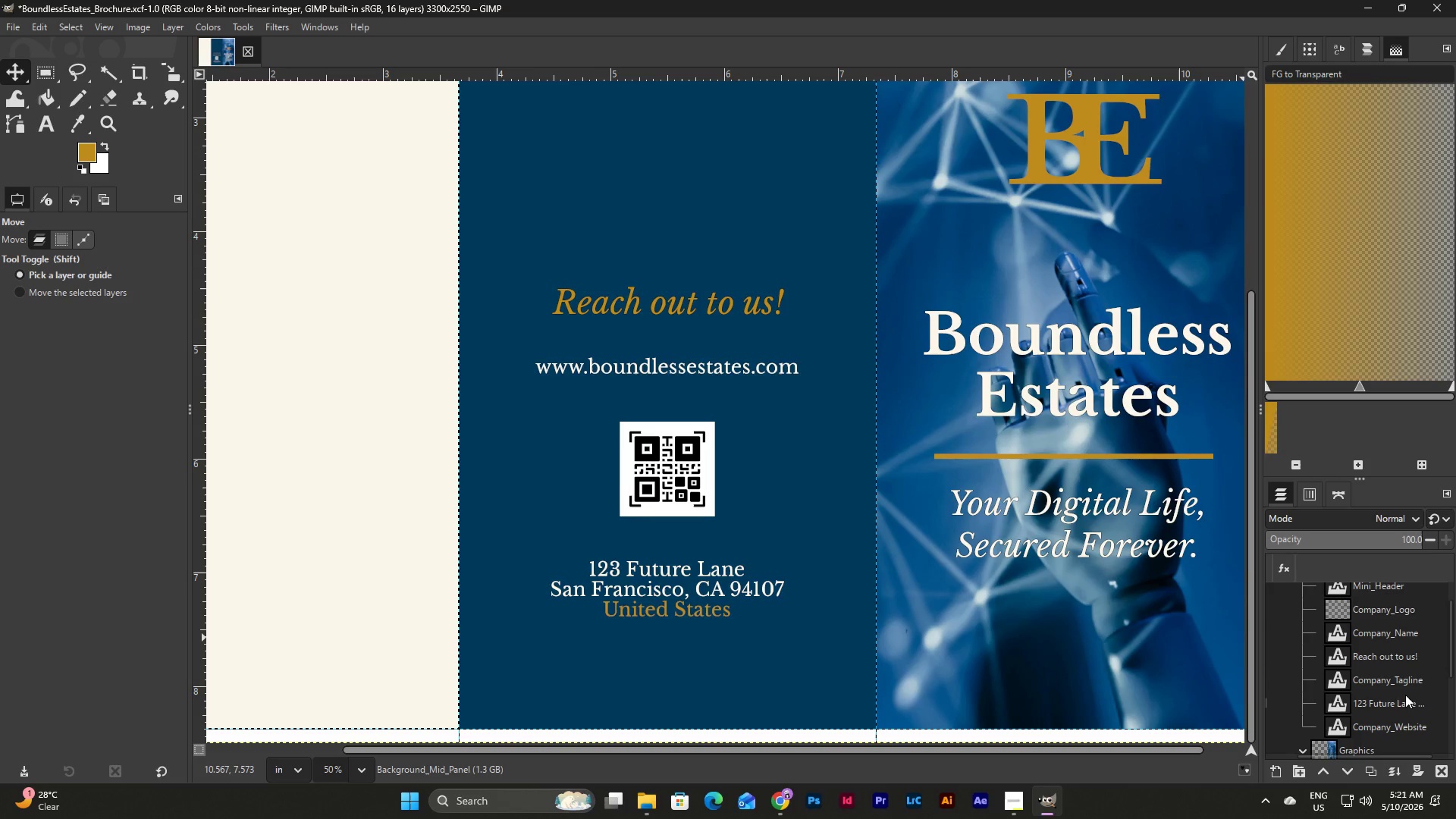 
double_click([1414, 701])
 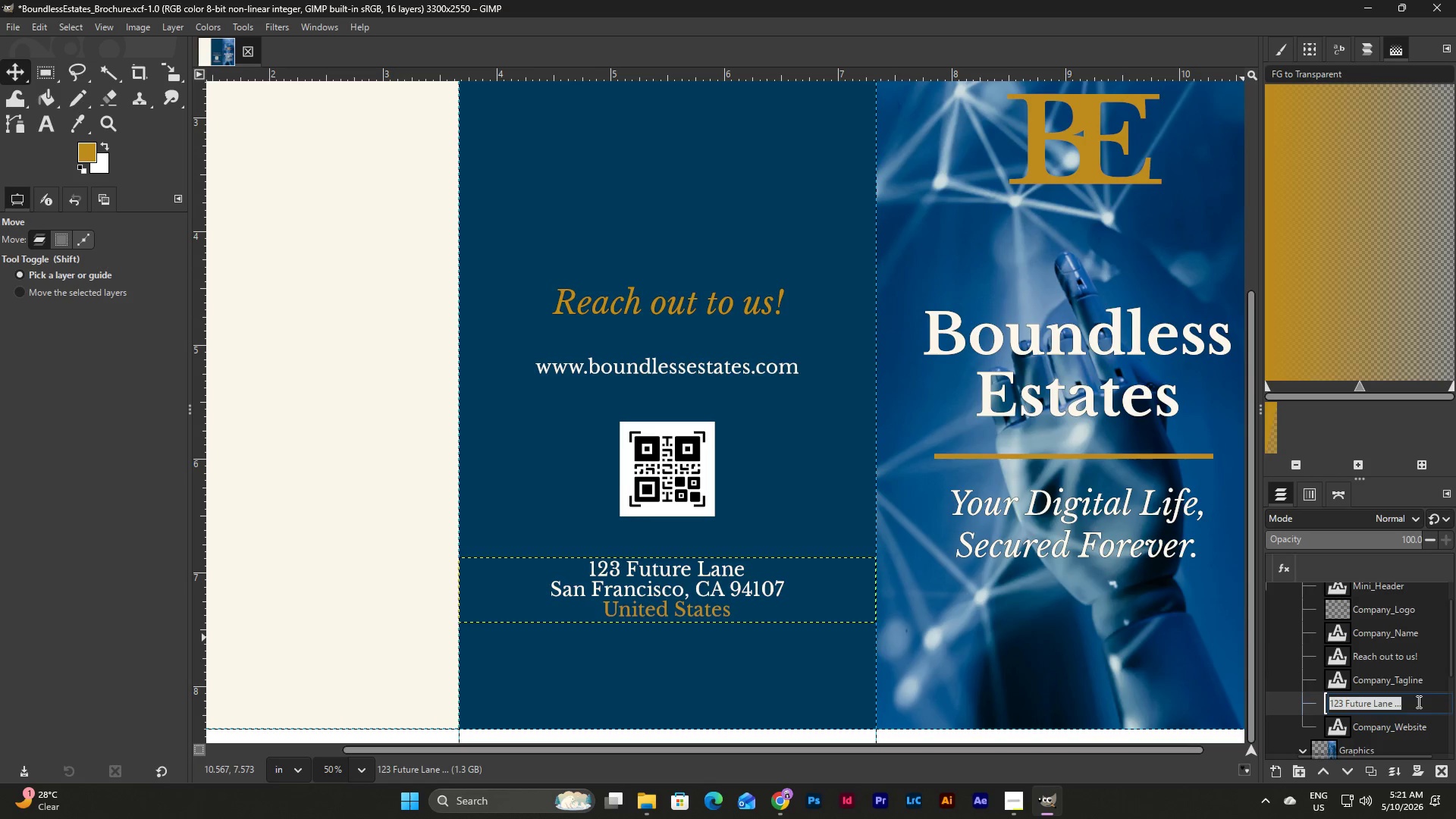 
type(Company_a)
key(Backspace)
type(Address)
 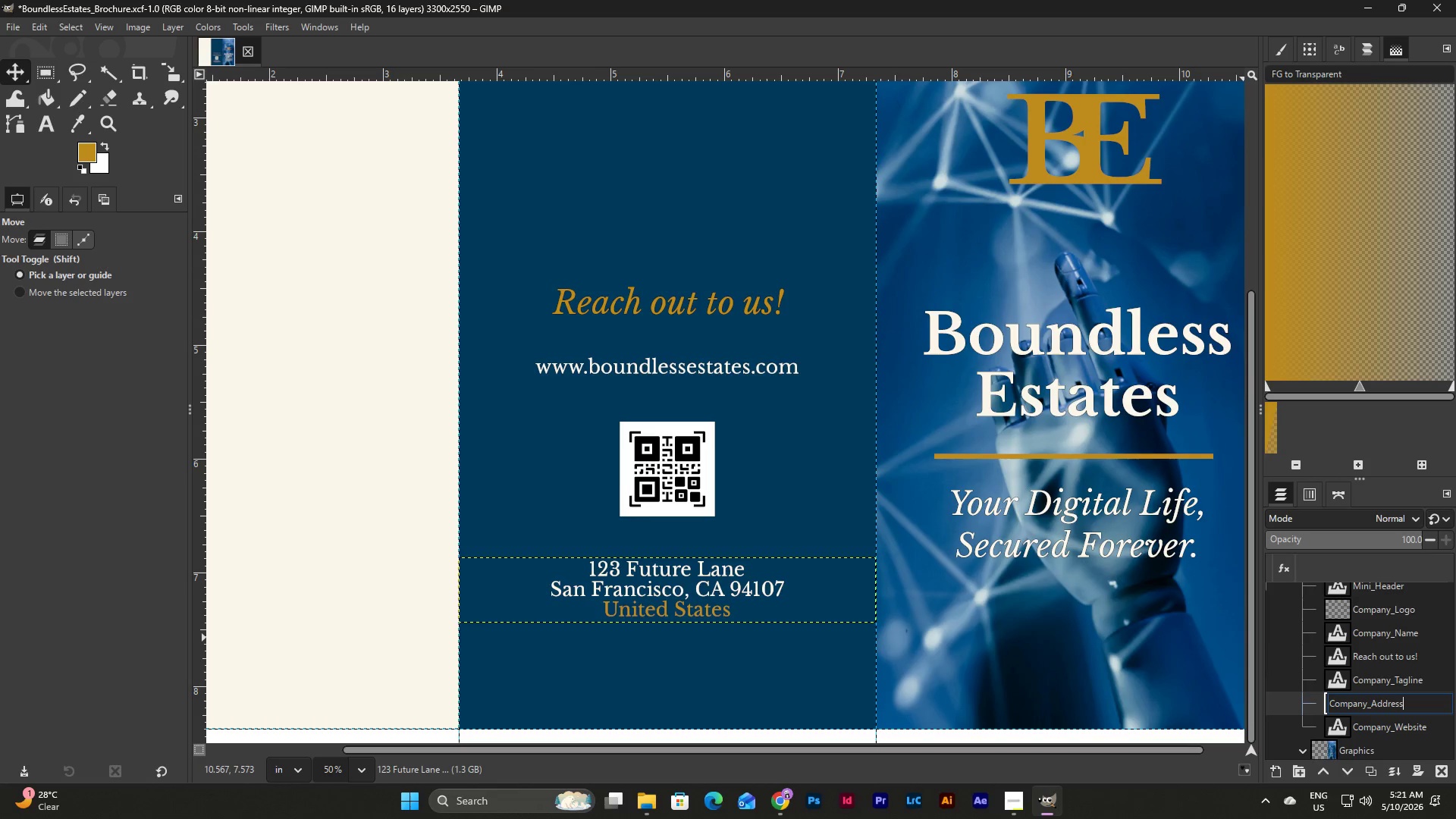 
left_click([1417, 648])
 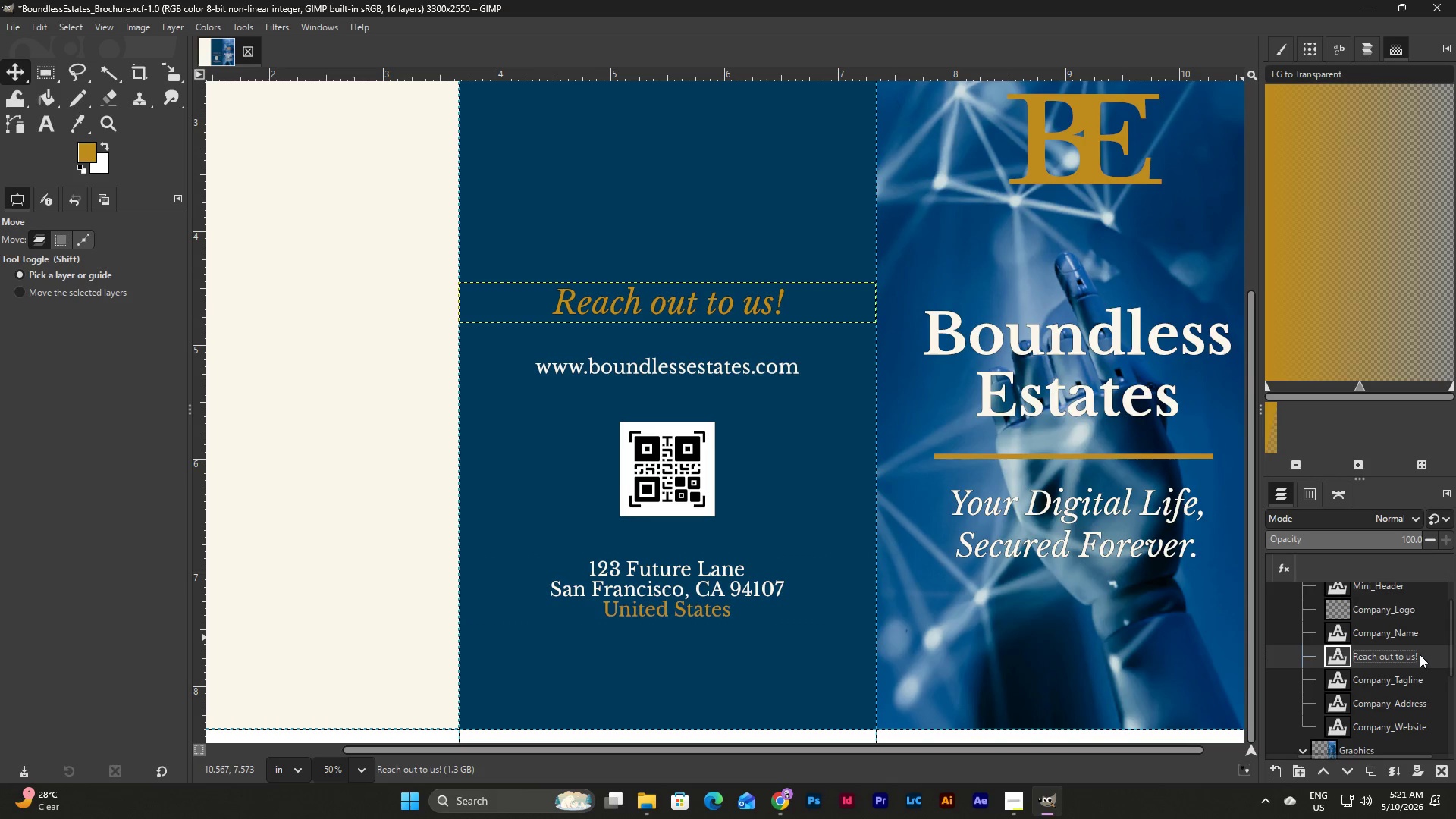 
double_click([1420, 654])
 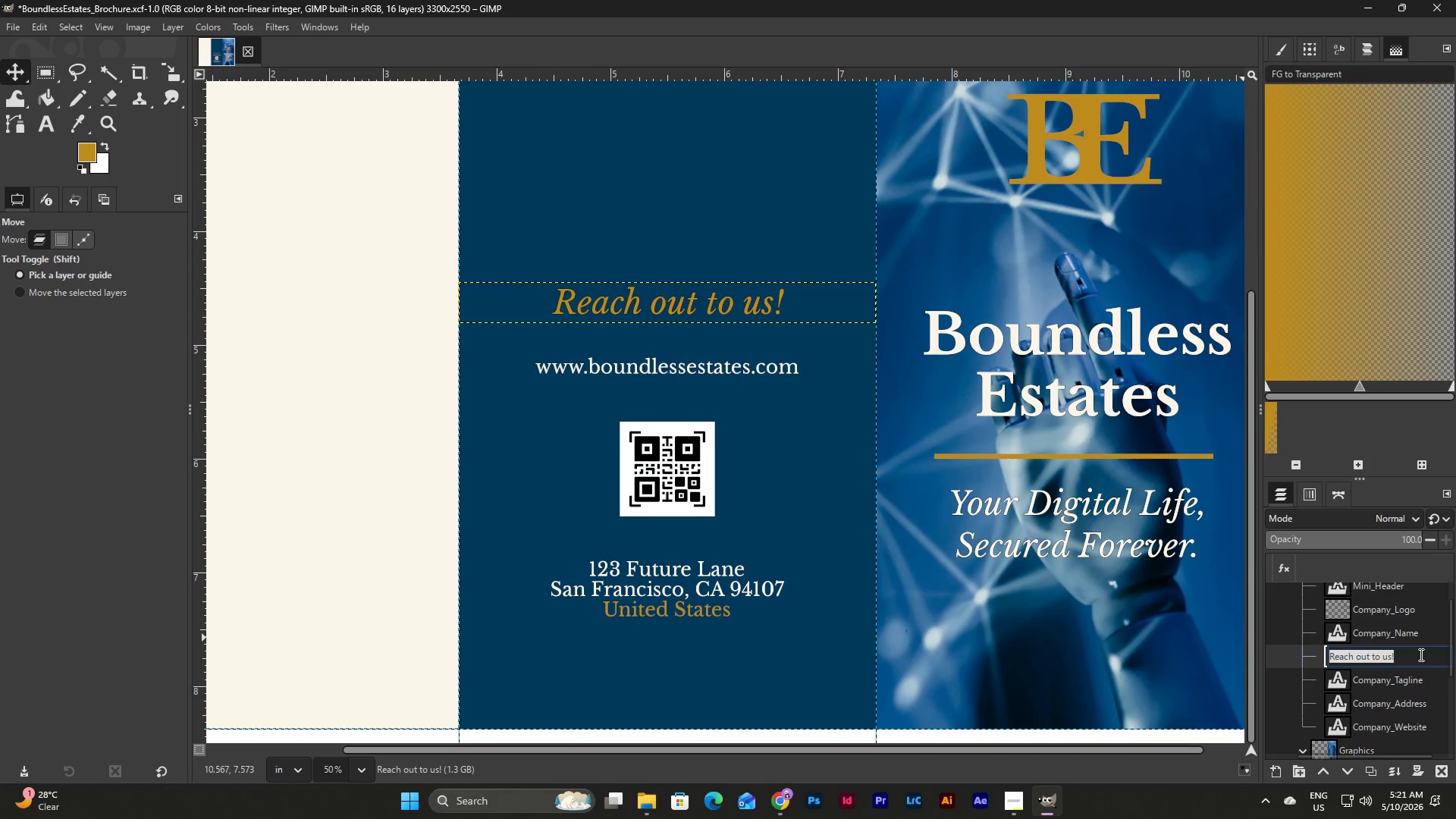 
type(Bd)
key(Backspace)
type(ody_)
 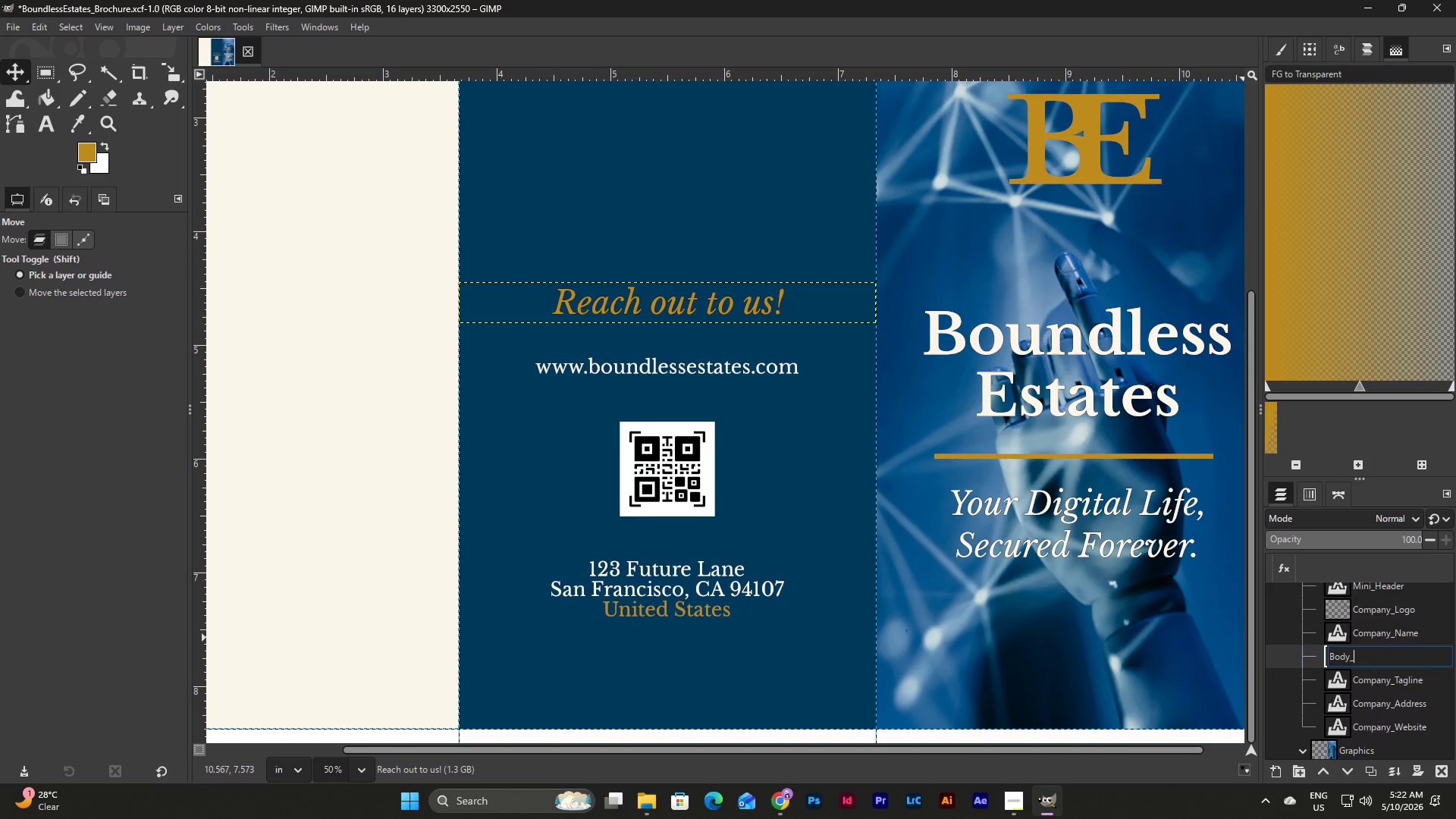 
type(Text)
key(Backspace)
key(Backspace)
key(Backspace)
key(Backspace)
key(Backspace)
key(Backspace)
key(Backspace)
key(Backspace)
key(Backspace)
key(Backspace)
type(Body_CTA)
 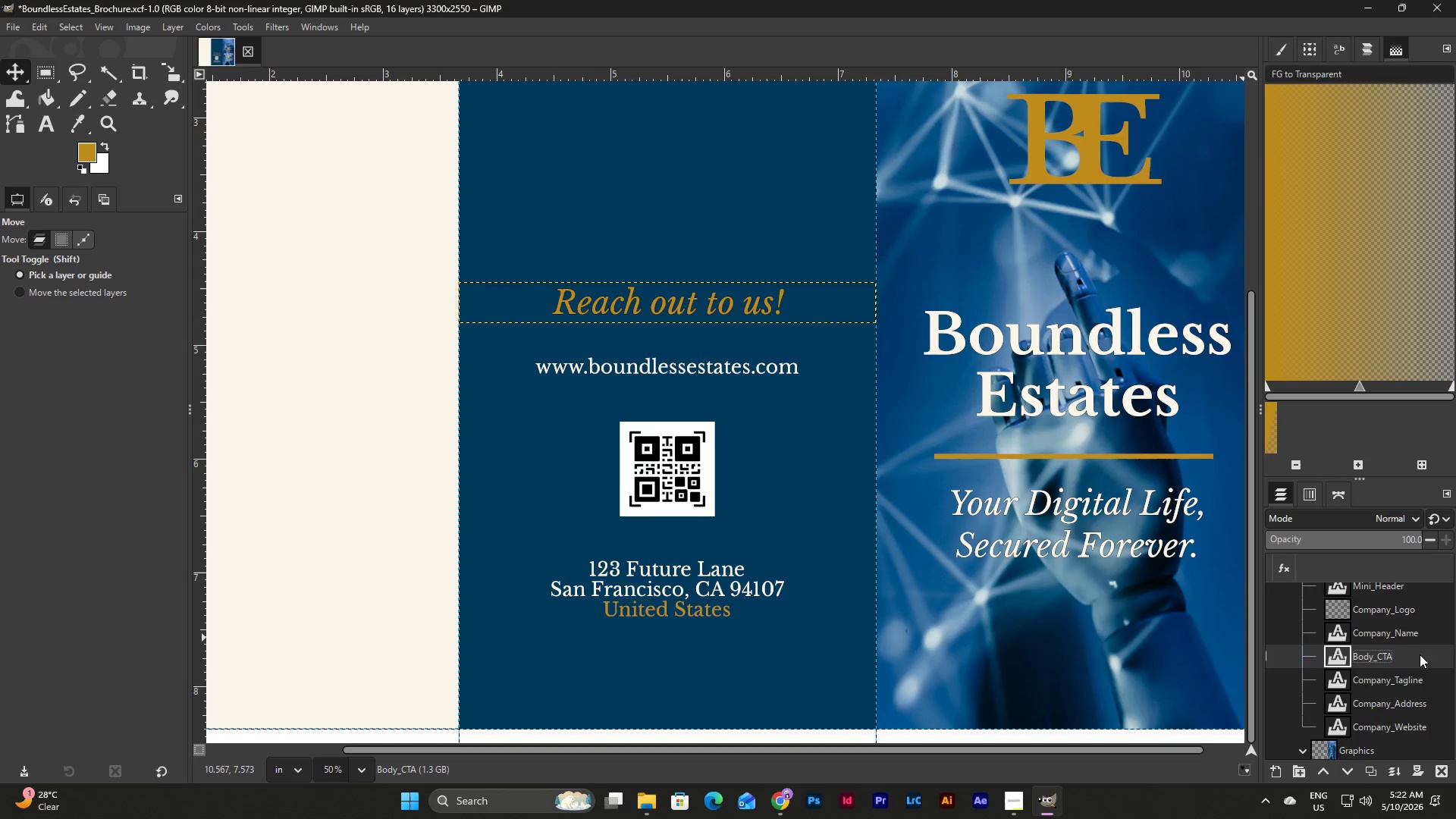 
 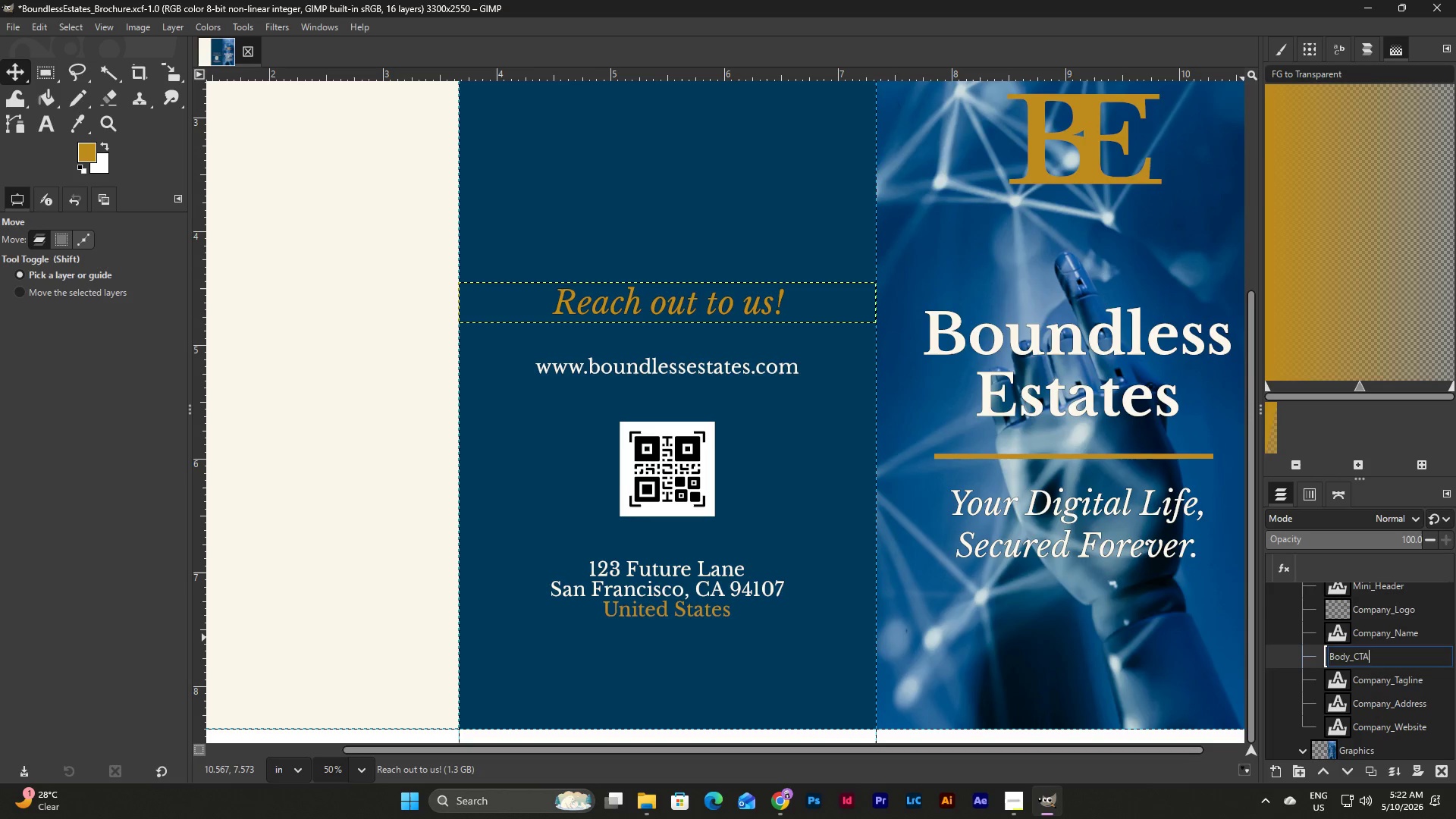 
key(Enter)
 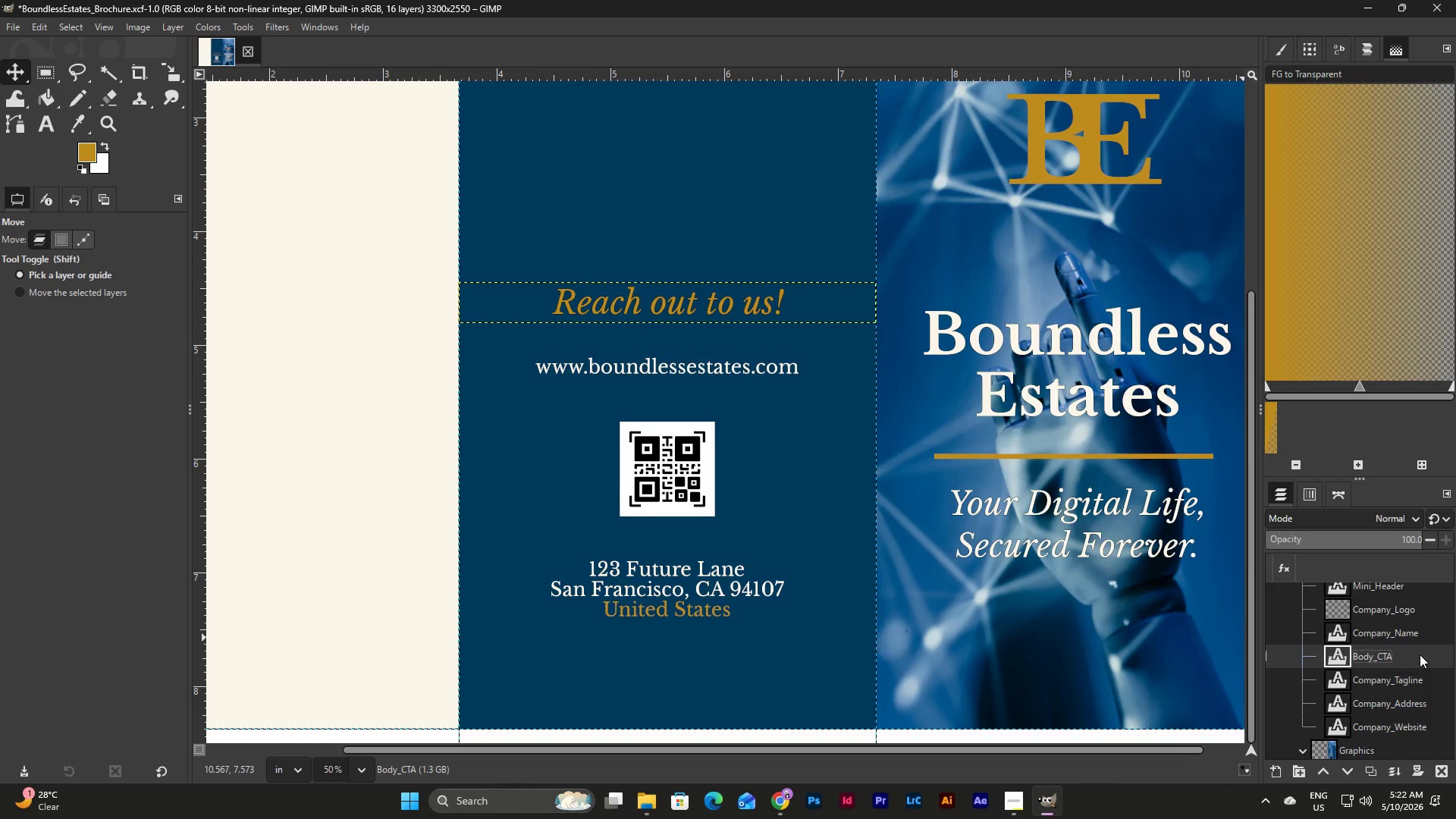 
scroll: coordinate [1420, 654], scroll_direction: down, amount: 2.0
 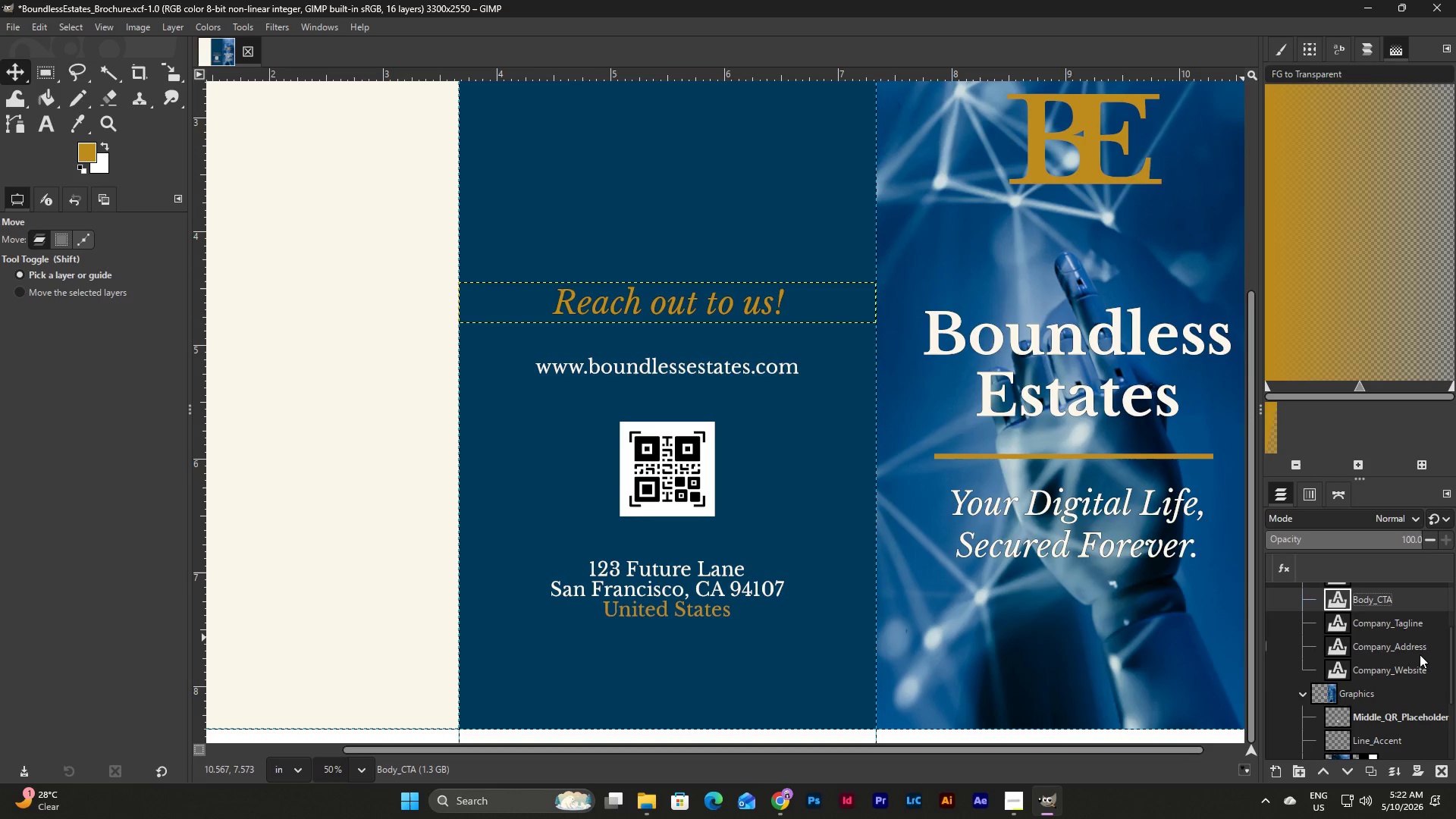 
scroll: coordinate [1420, 654], scroll_direction: up, amount: 2.0
 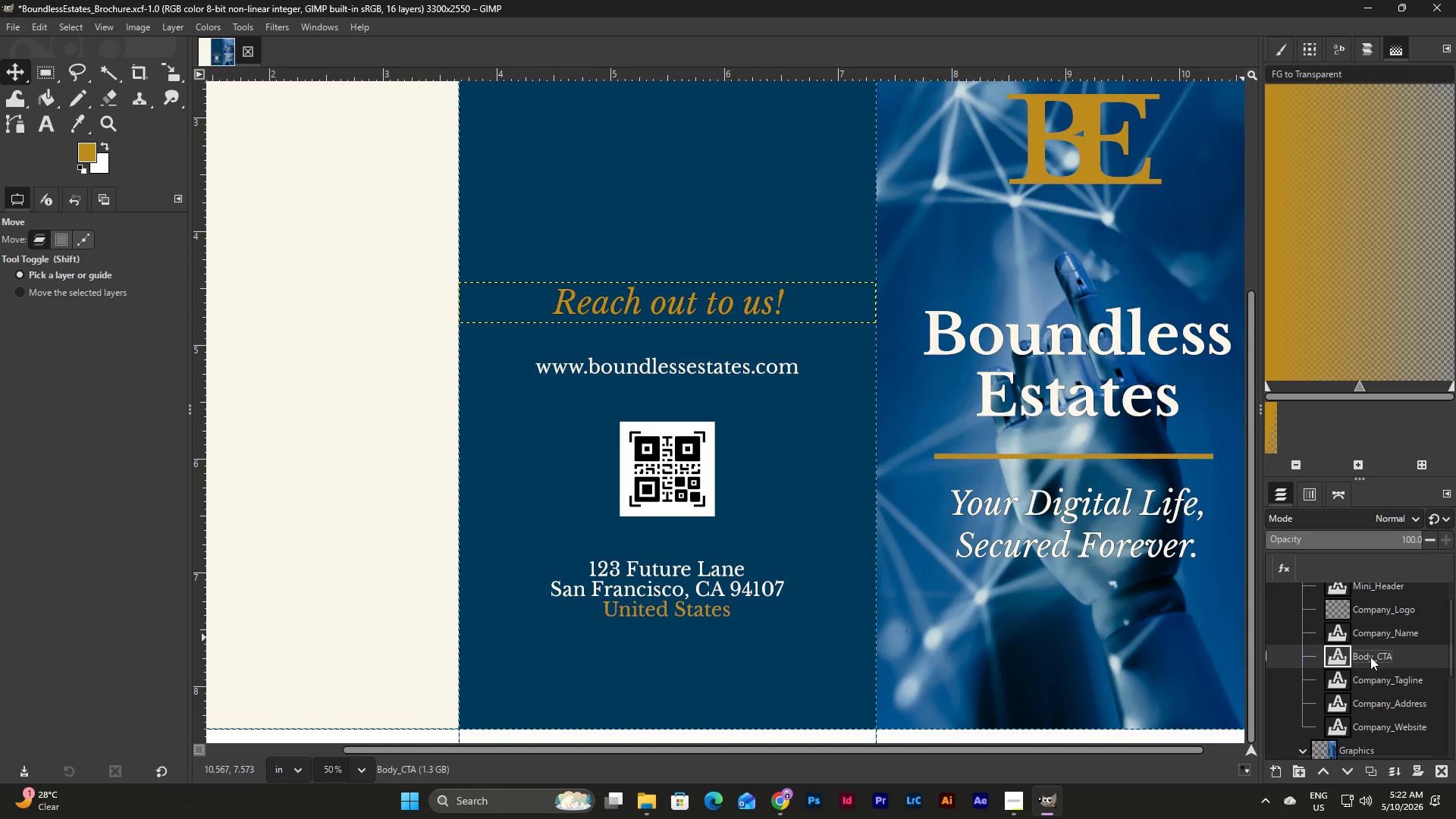 
left_click_drag(start_coordinate=[1370, 657], to_coordinate=[1371, 730])
 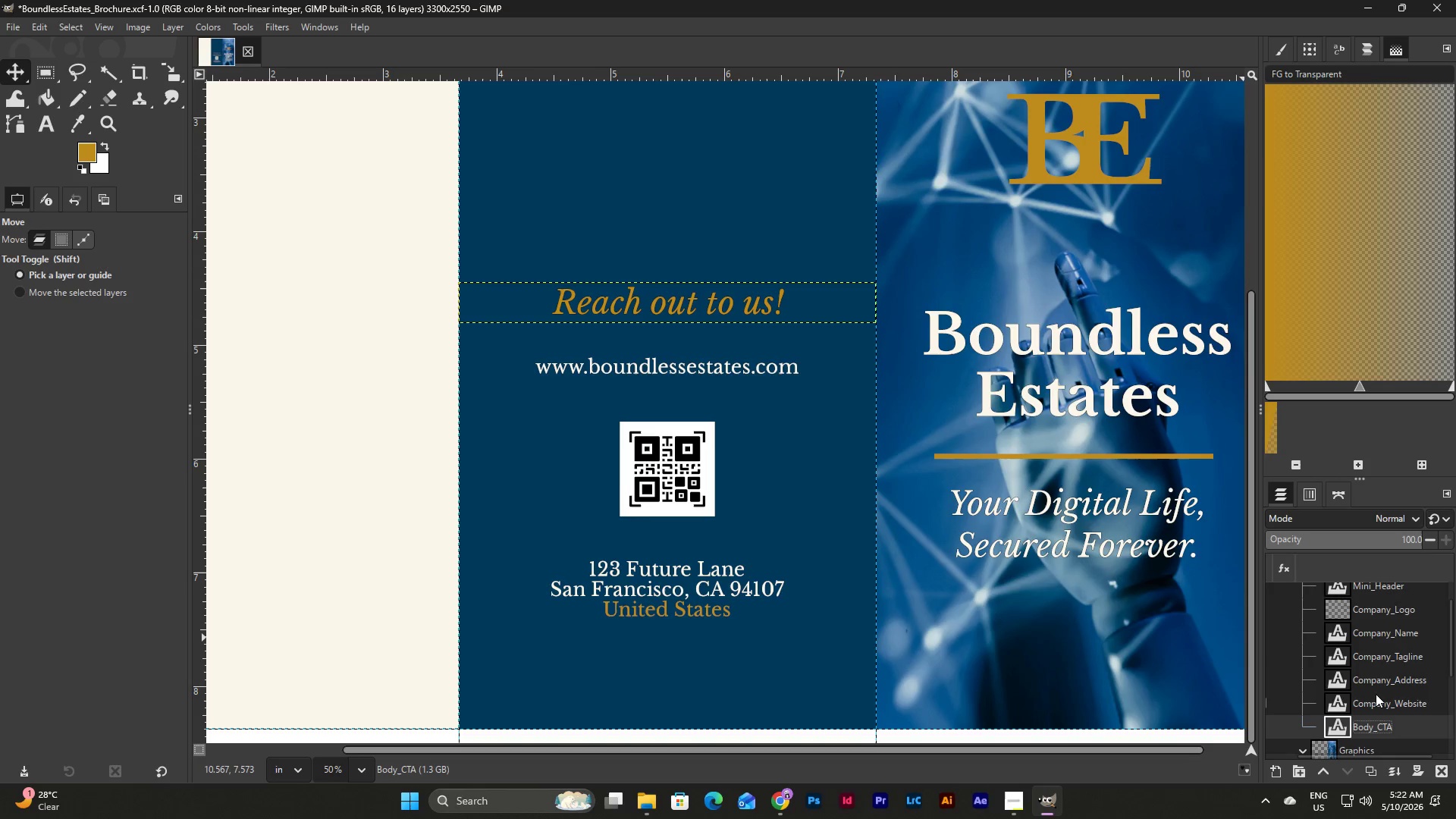 
scroll: coordinate [1376, 694], scroll_direction: up, amount: 6.0
 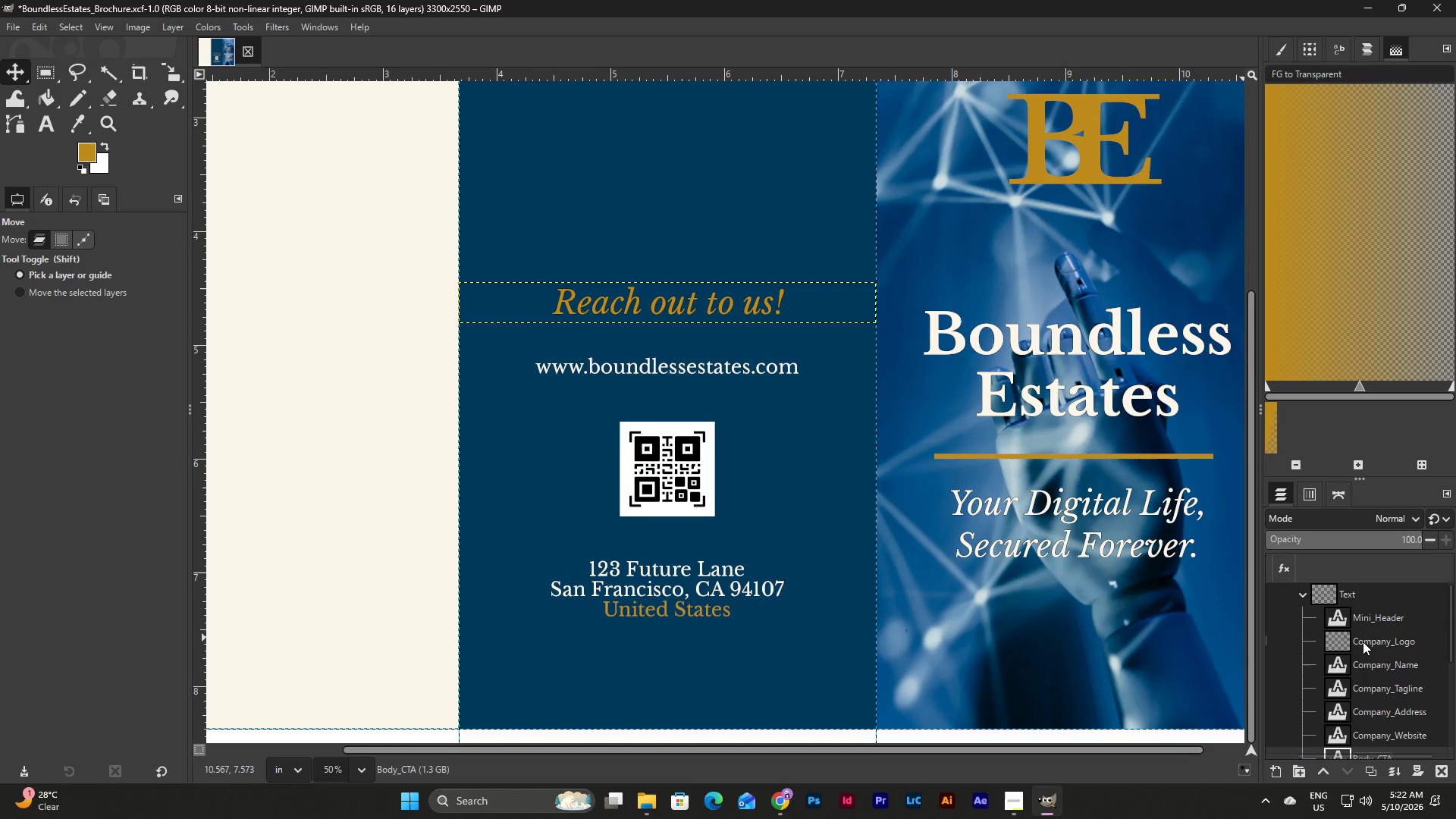 
scroll: coordinate [1363, 642], scroll_direction: down, amount: 2.0
 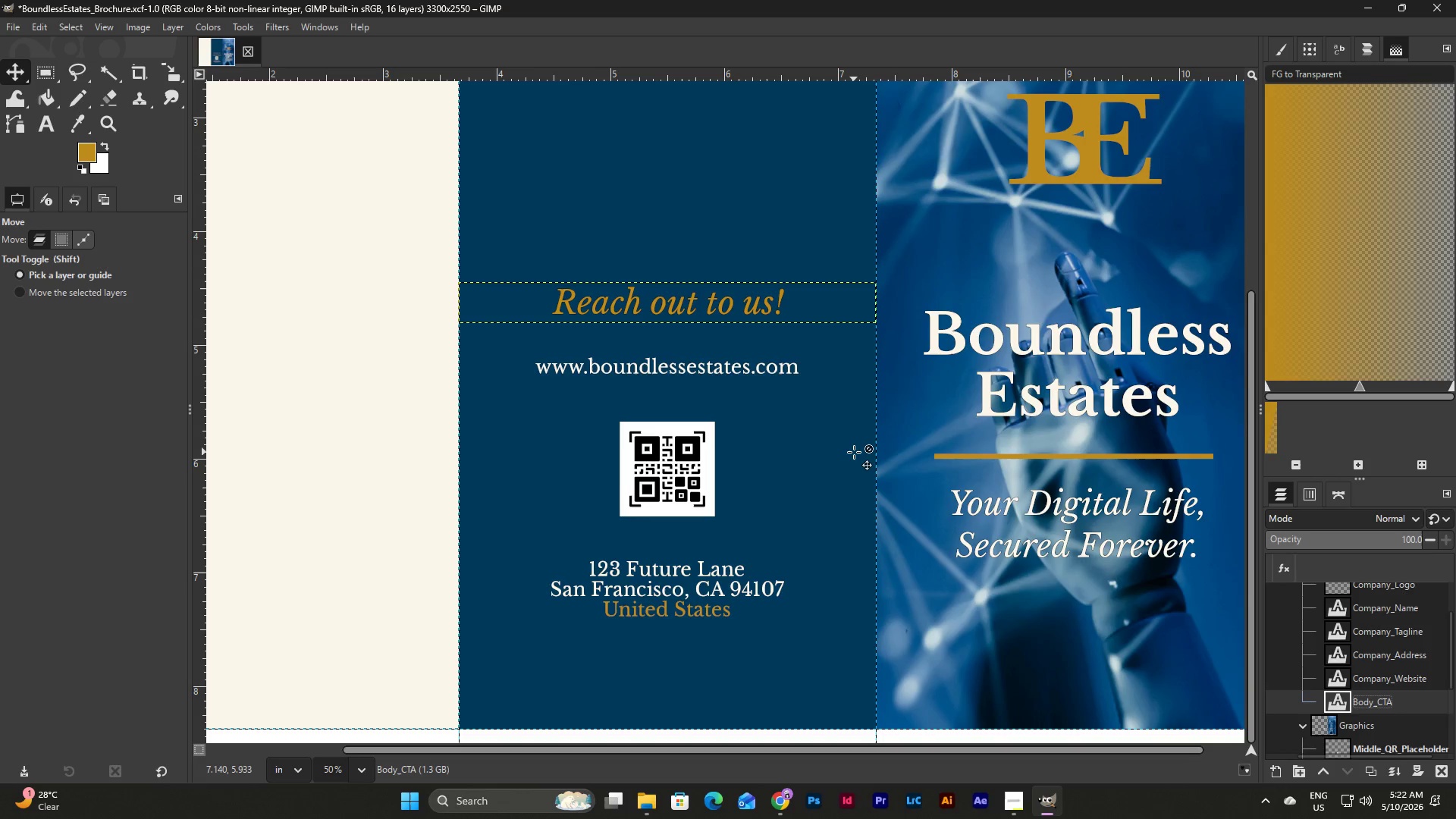 
scroll: coordinate [854, 452], scroll_direction: up, amount: 1.0
 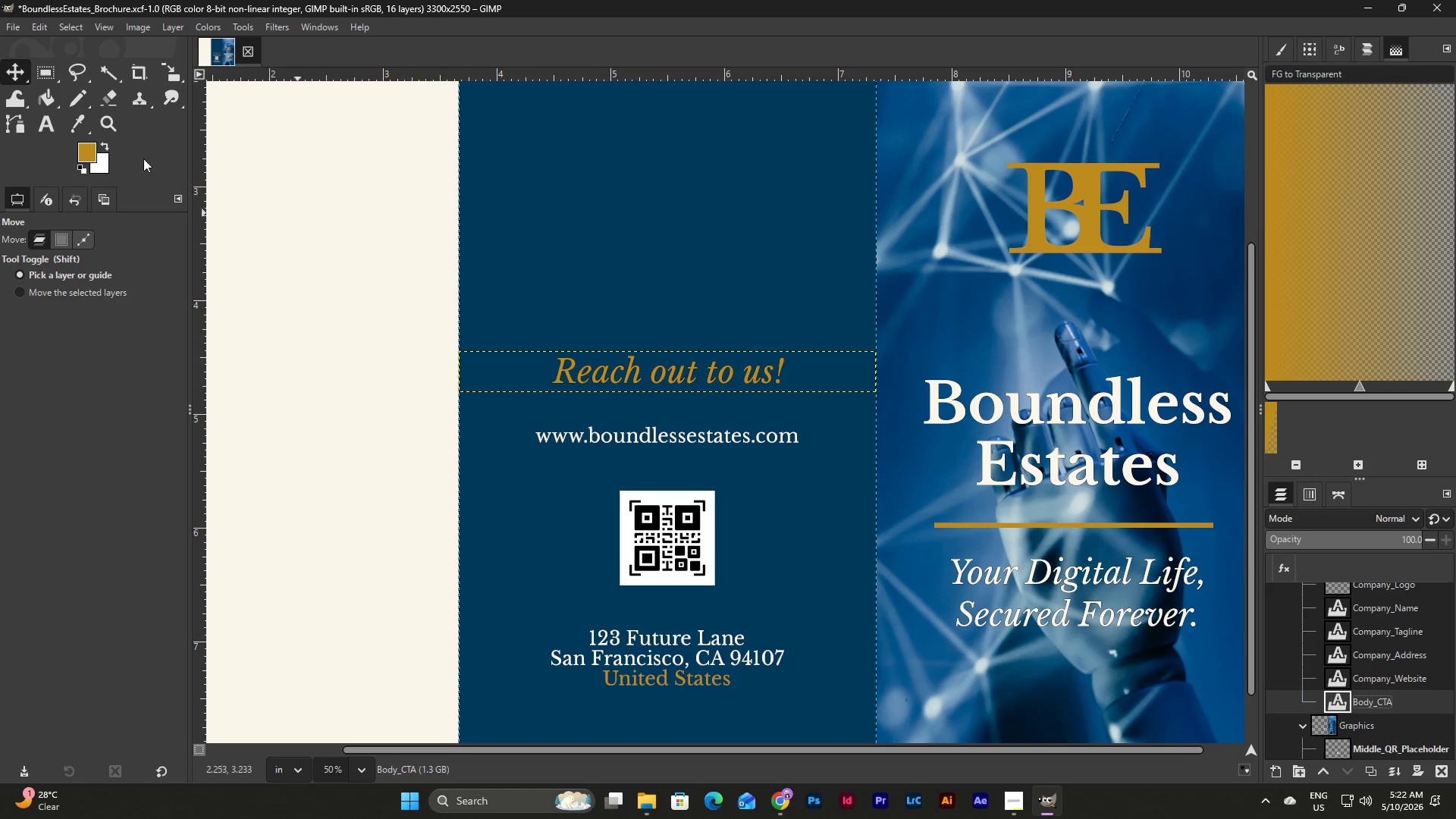 
left_click([39, 121])
 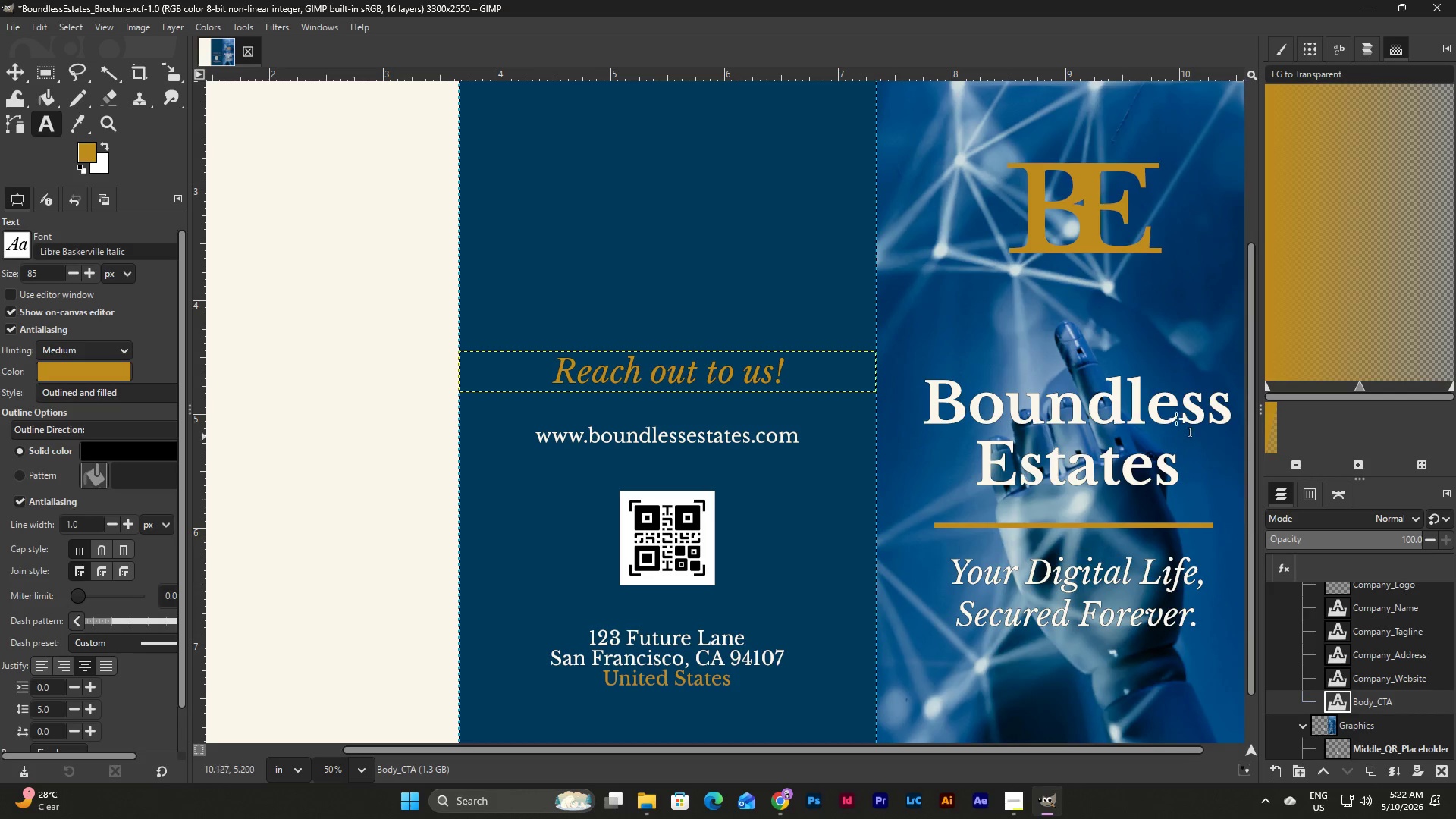 
left_click([1169, 394])
 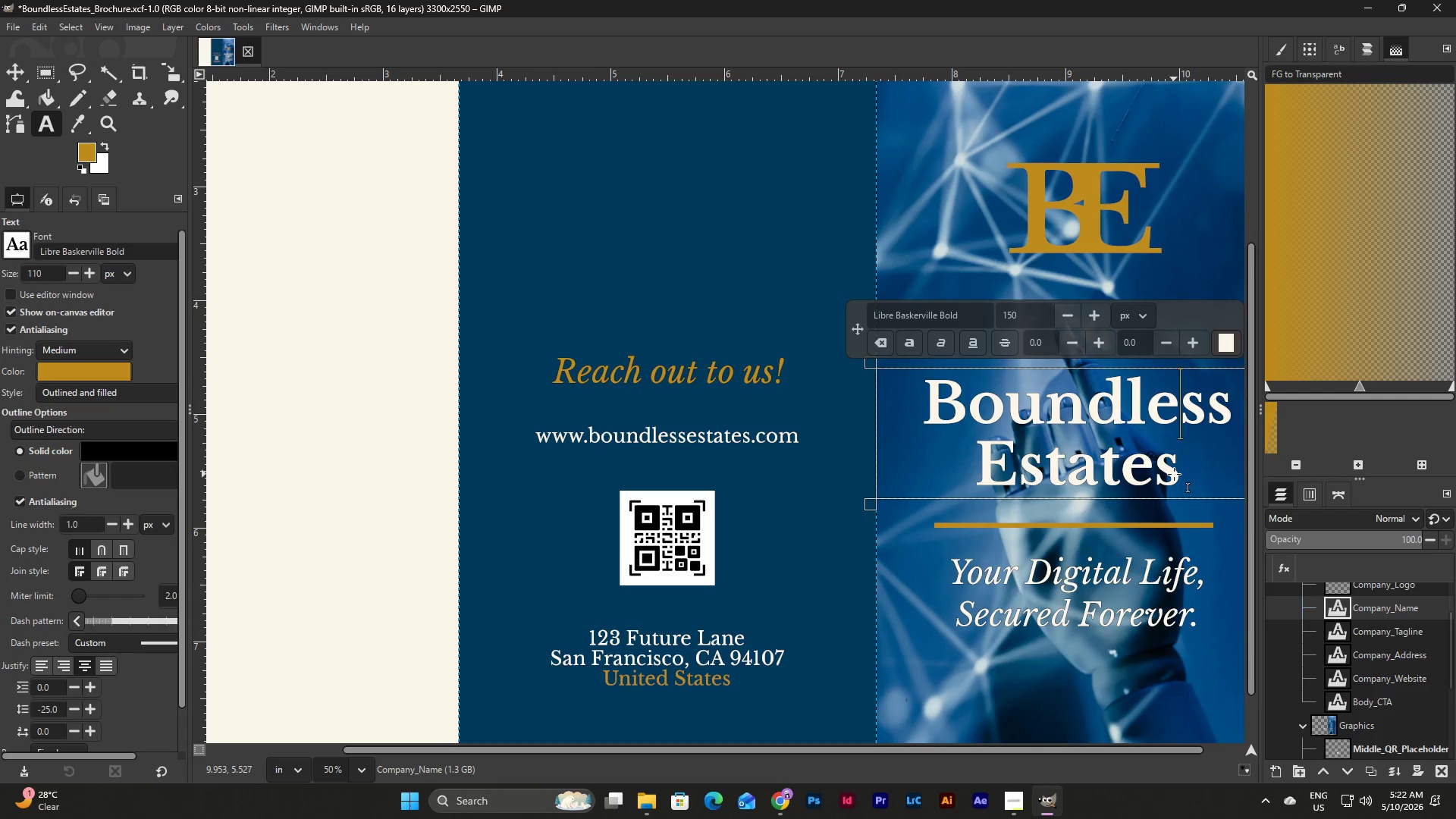 
left_click_drag(start_coordinate=[1174, 465], to_coordinate=[893, 401])
 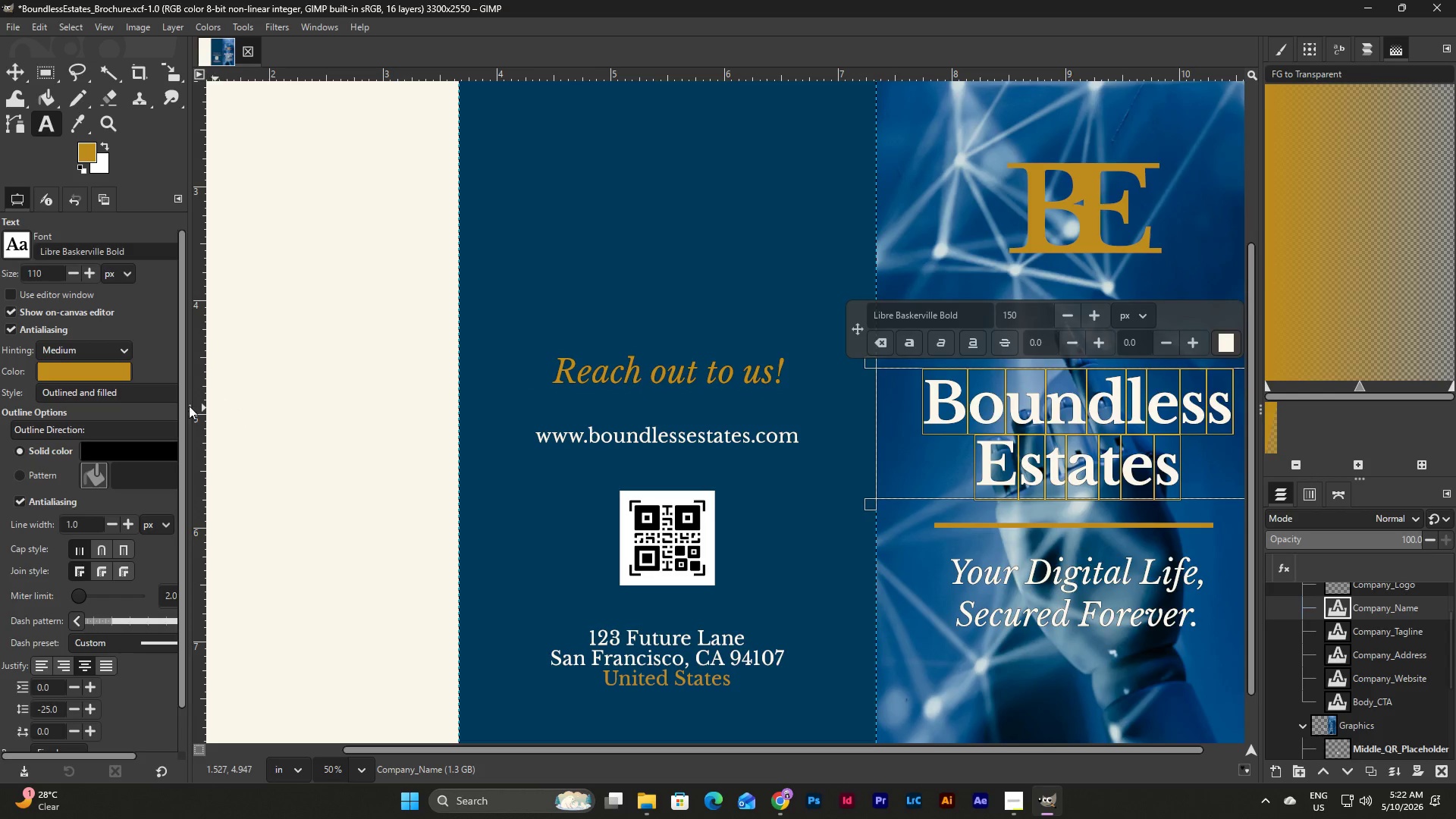 
left_click([123, 391])
 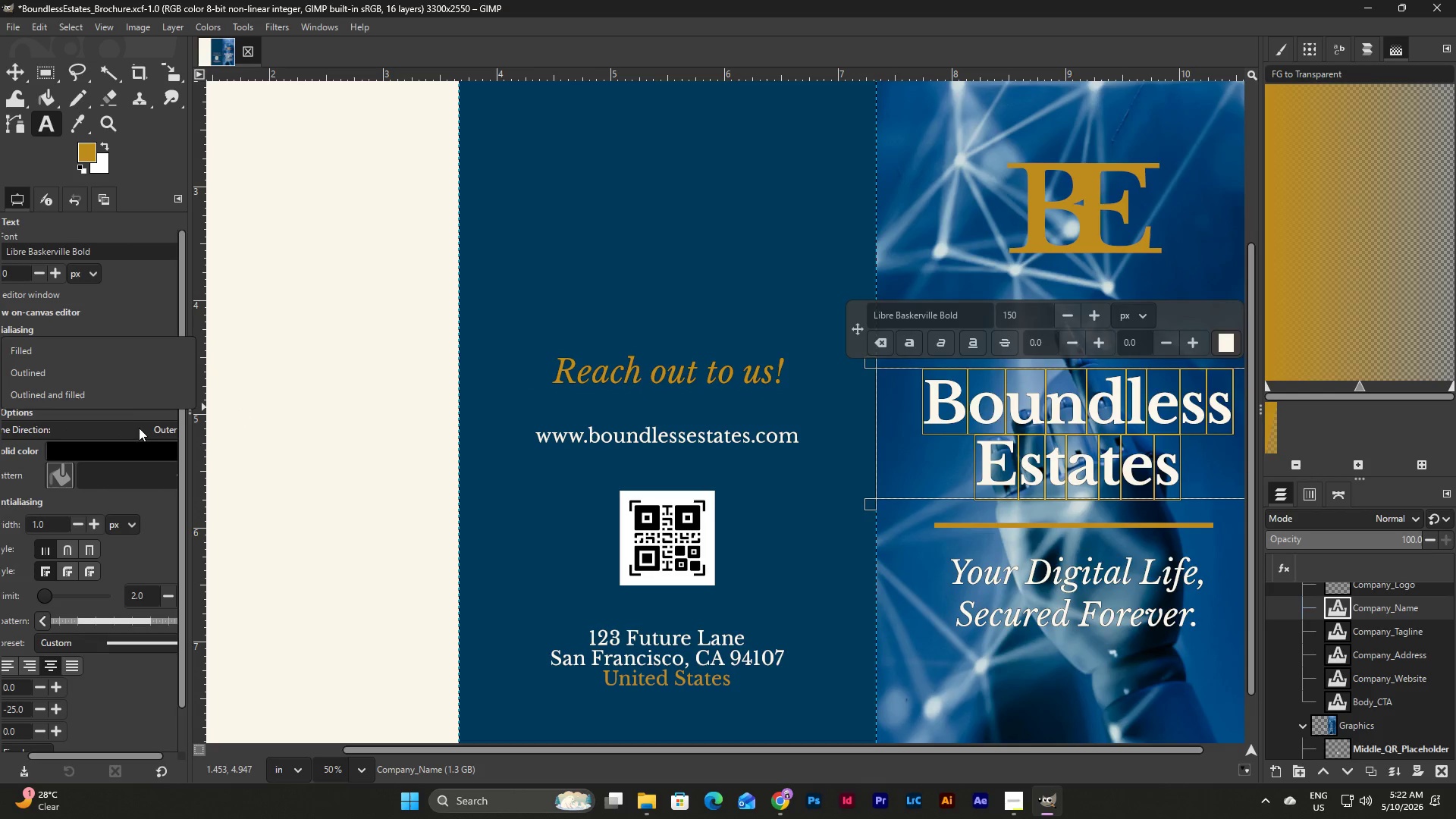 
left_click([93, 350])
 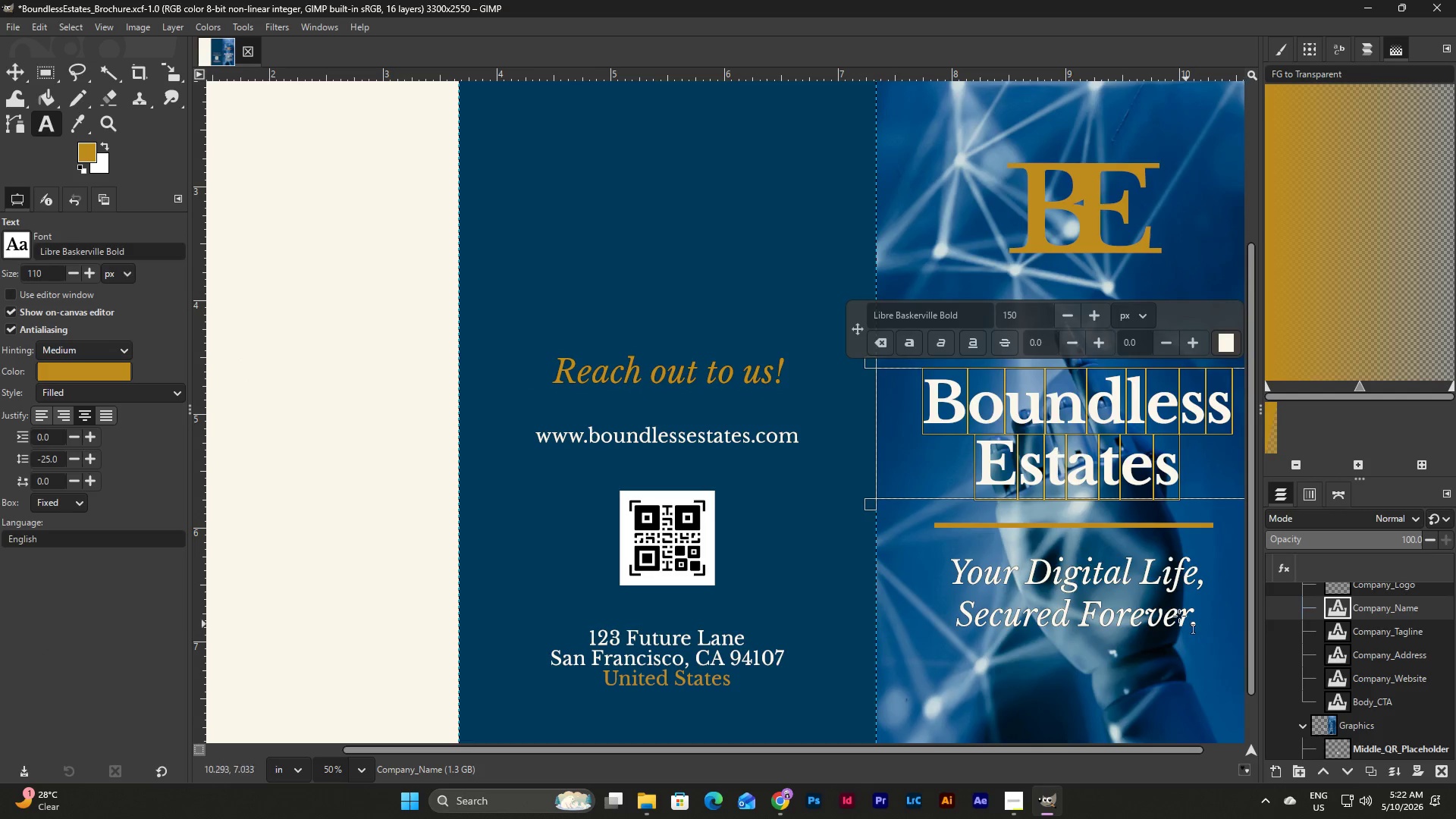 
left_click([1200, 617])
 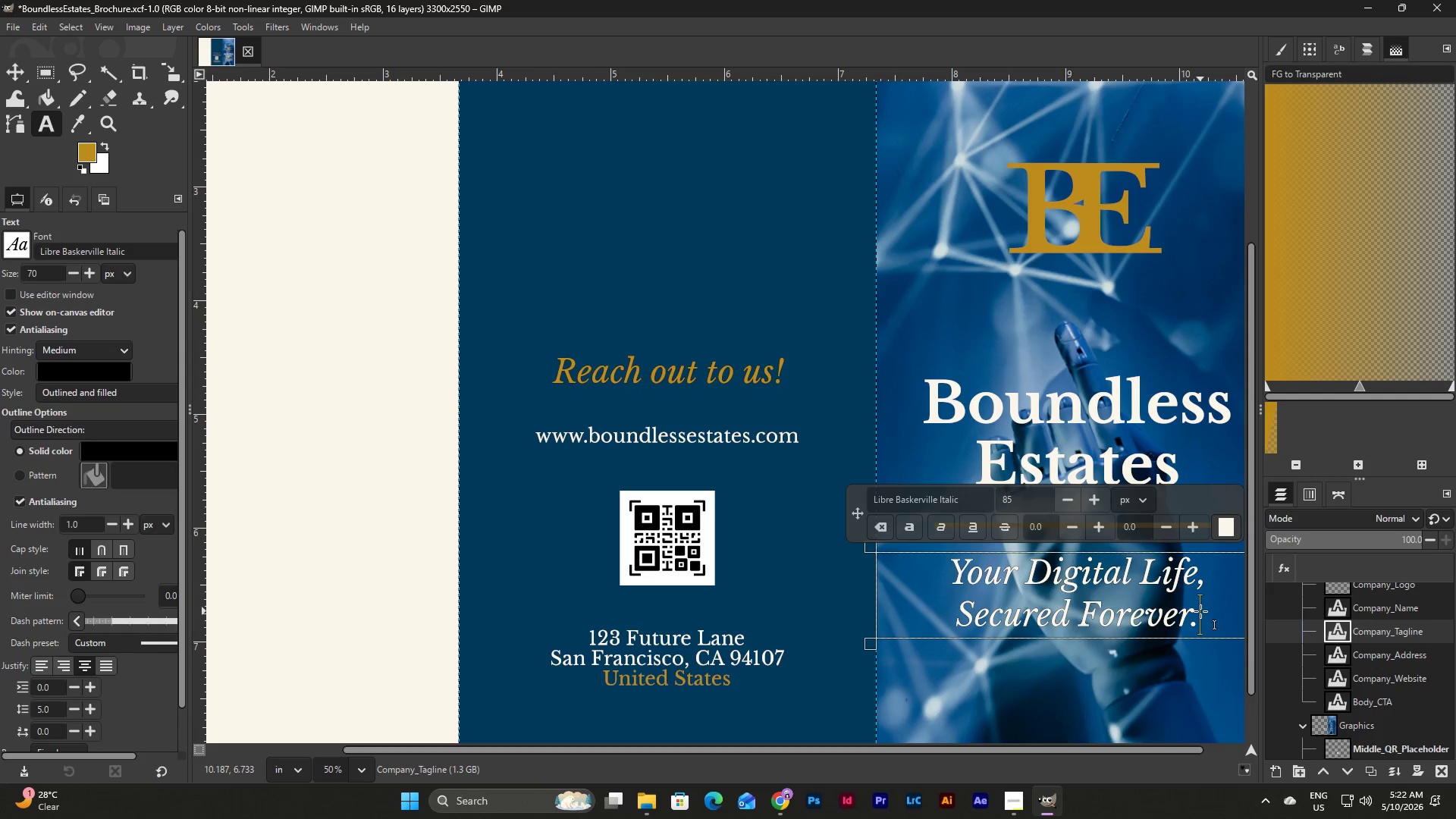 
left_click_drag(start_coordinate=[1200, 611], to_coordinate=[893, 573])
 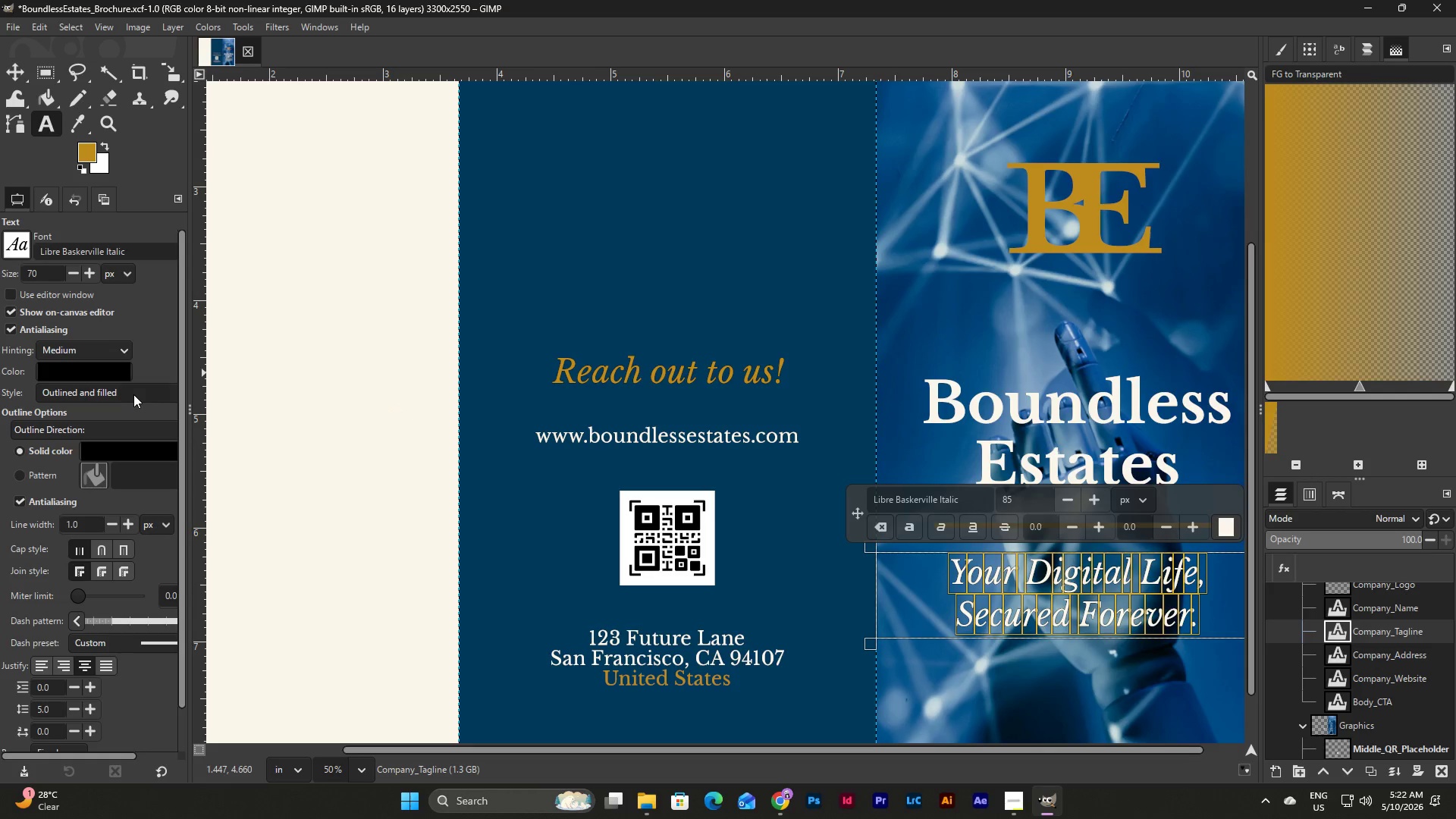 
left_click([131, 394])
 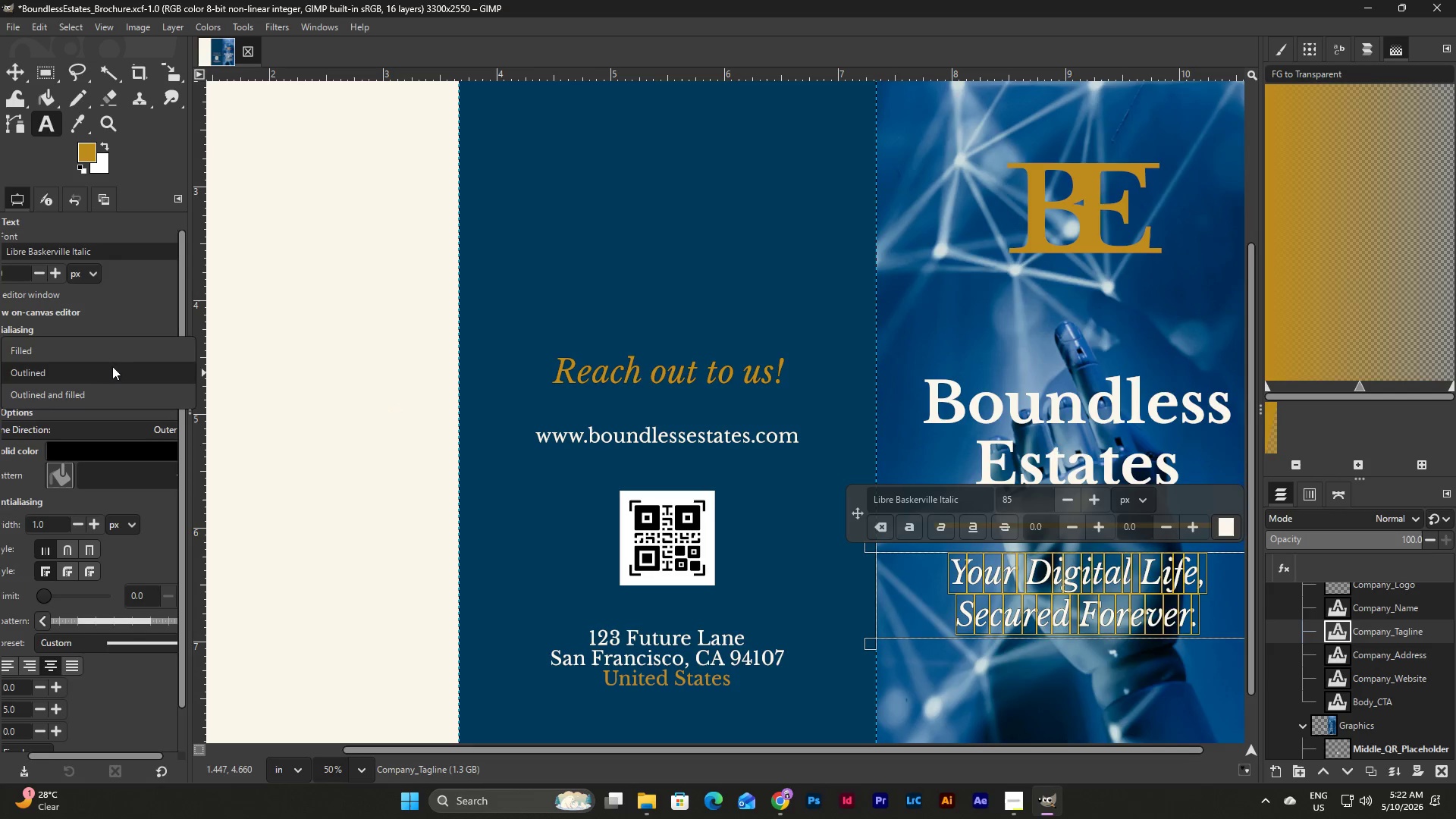 
left_click([123, 355])
 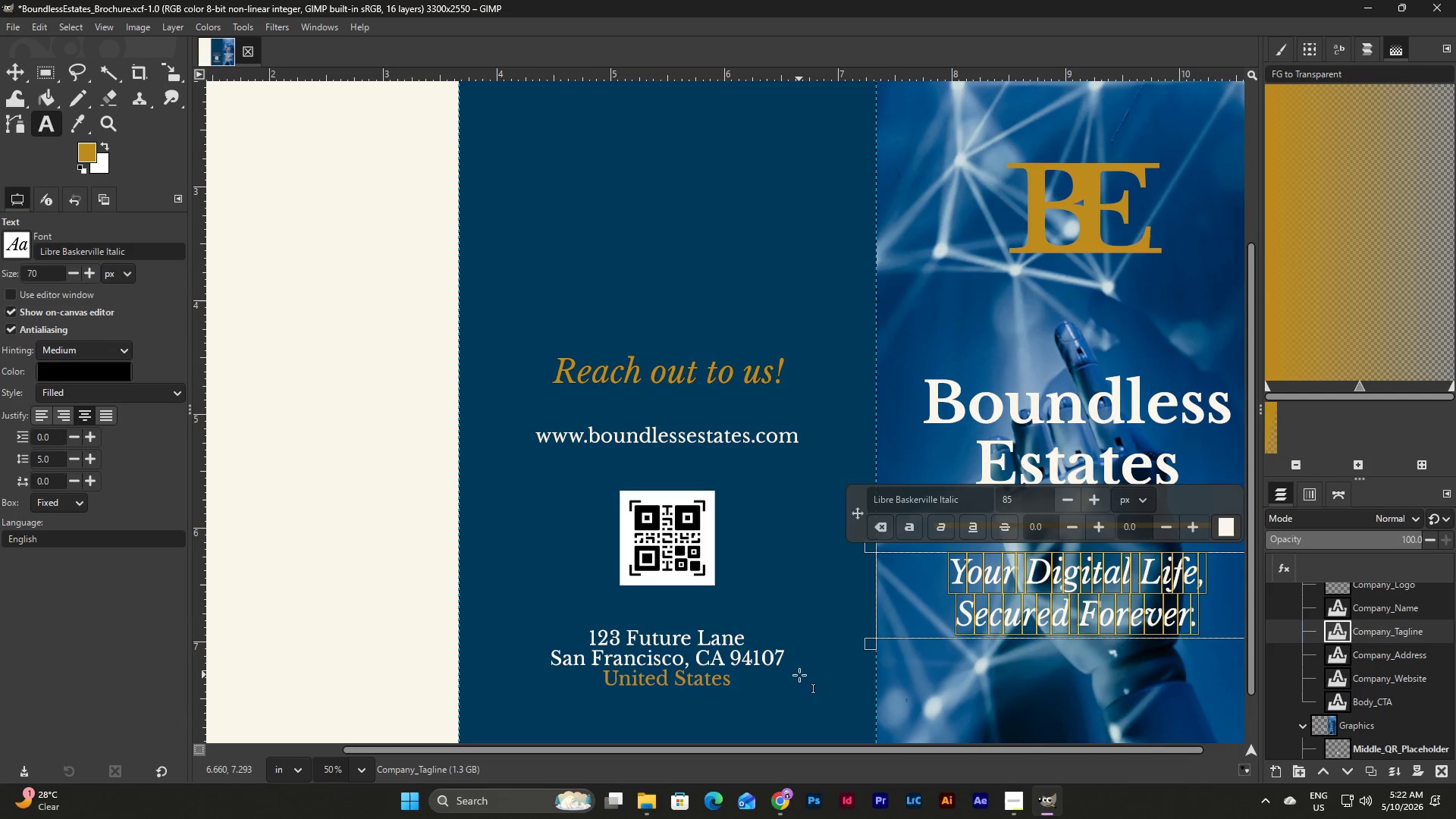 
left_click([710, 662])
 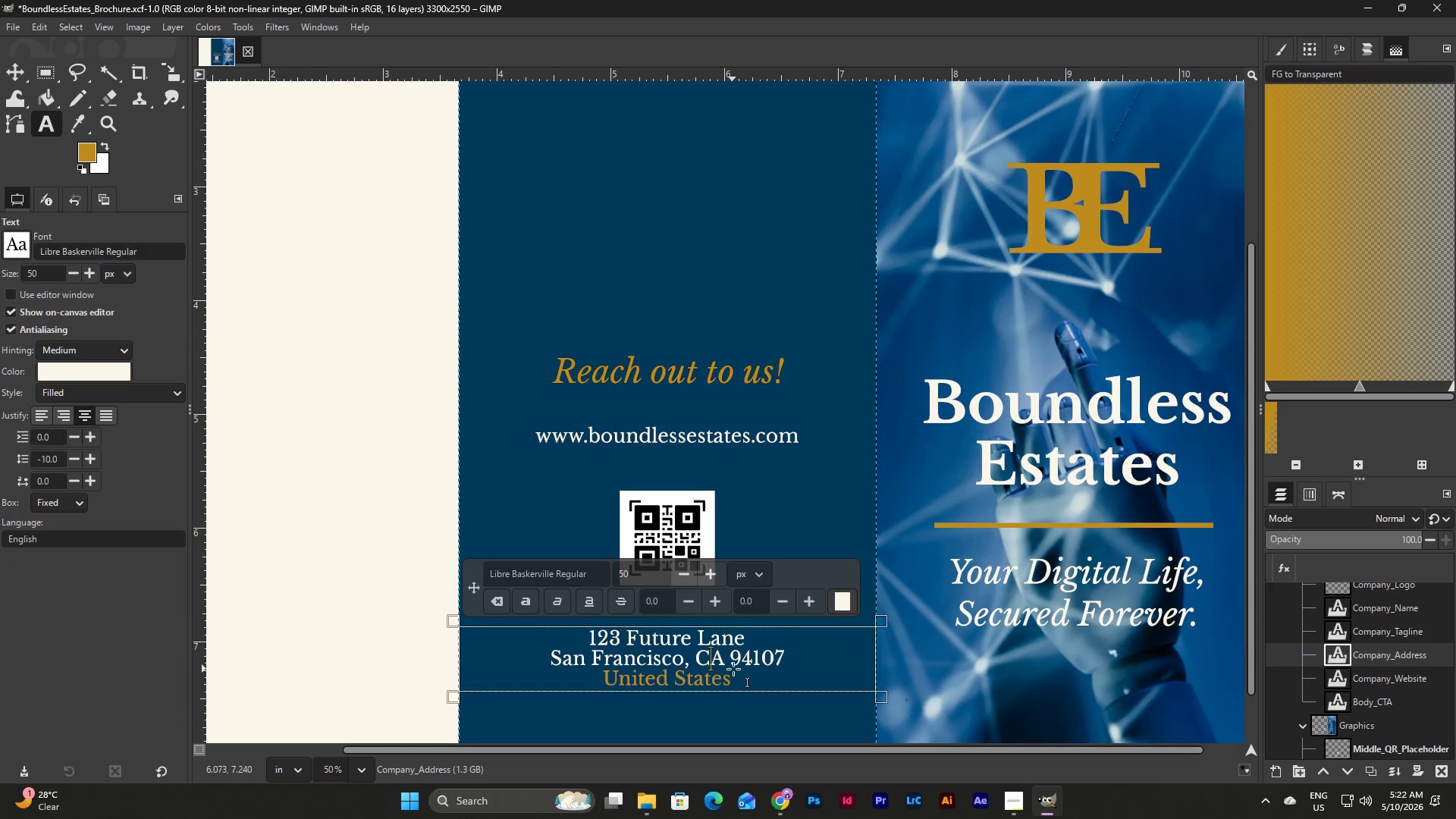 
left_click_drag(start_coordinate=[735, 670], to_coordinate=[493, 626])
 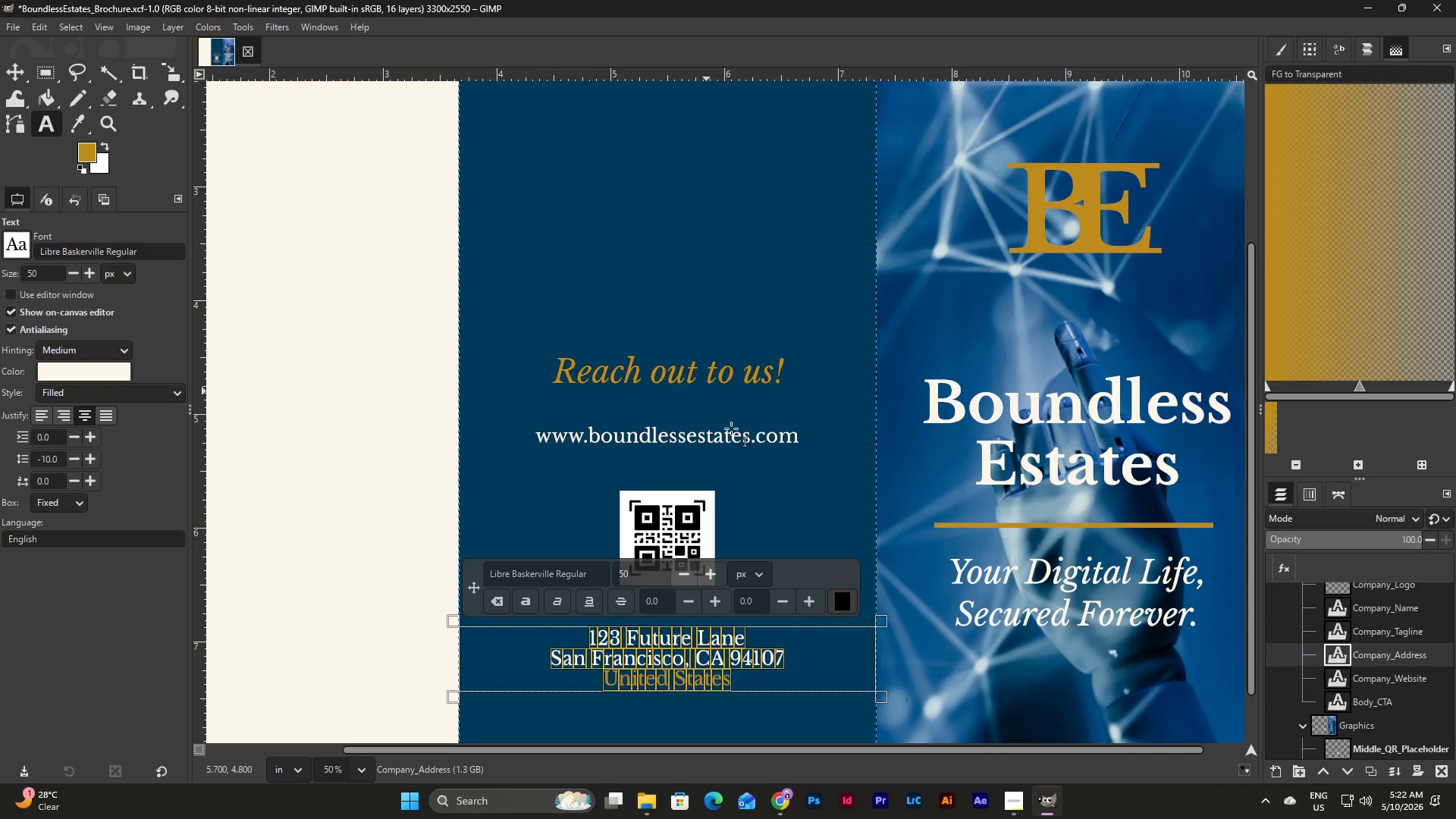 
left_click([792, 434])
 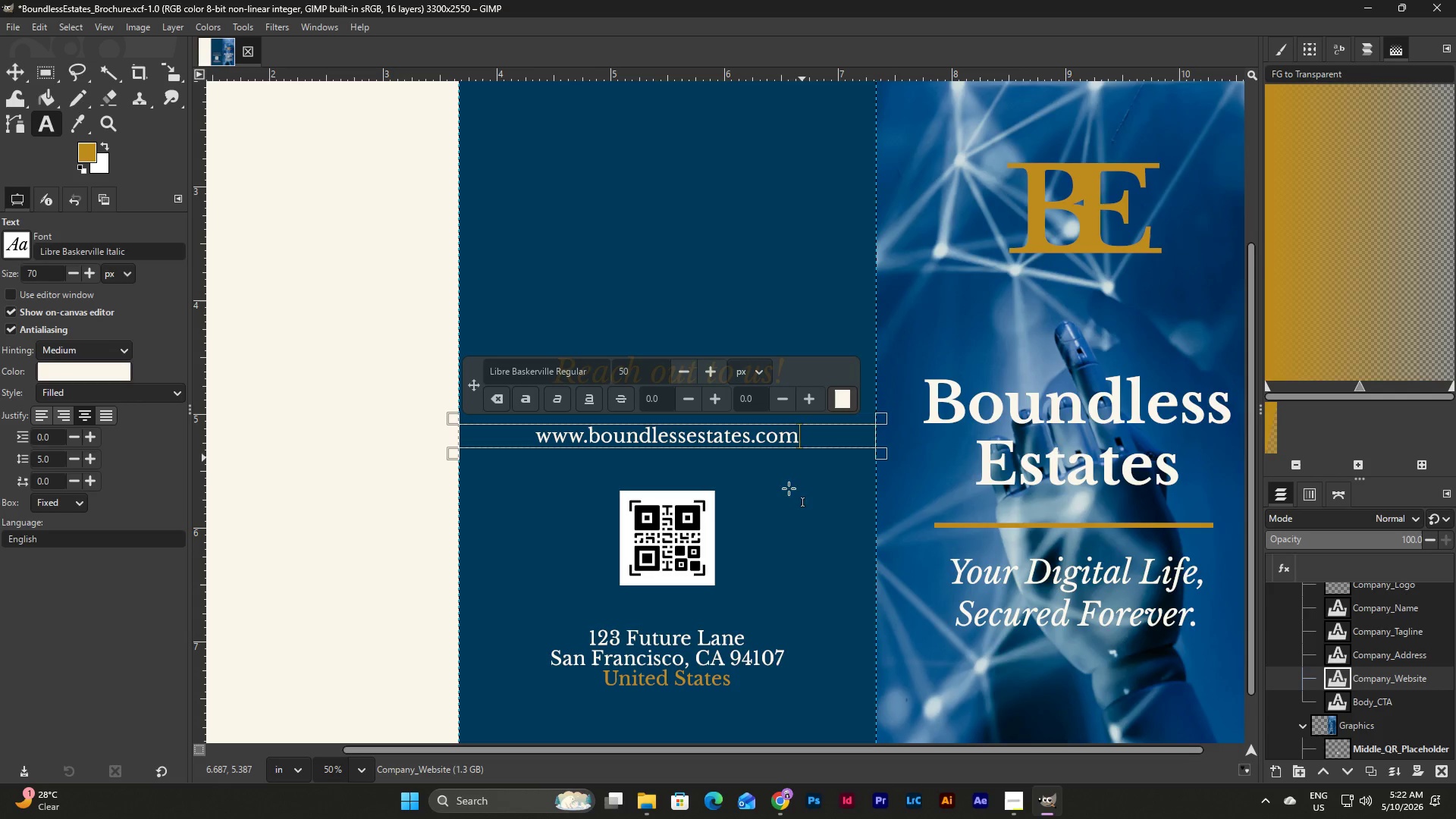 
left_click([1100, 457])
 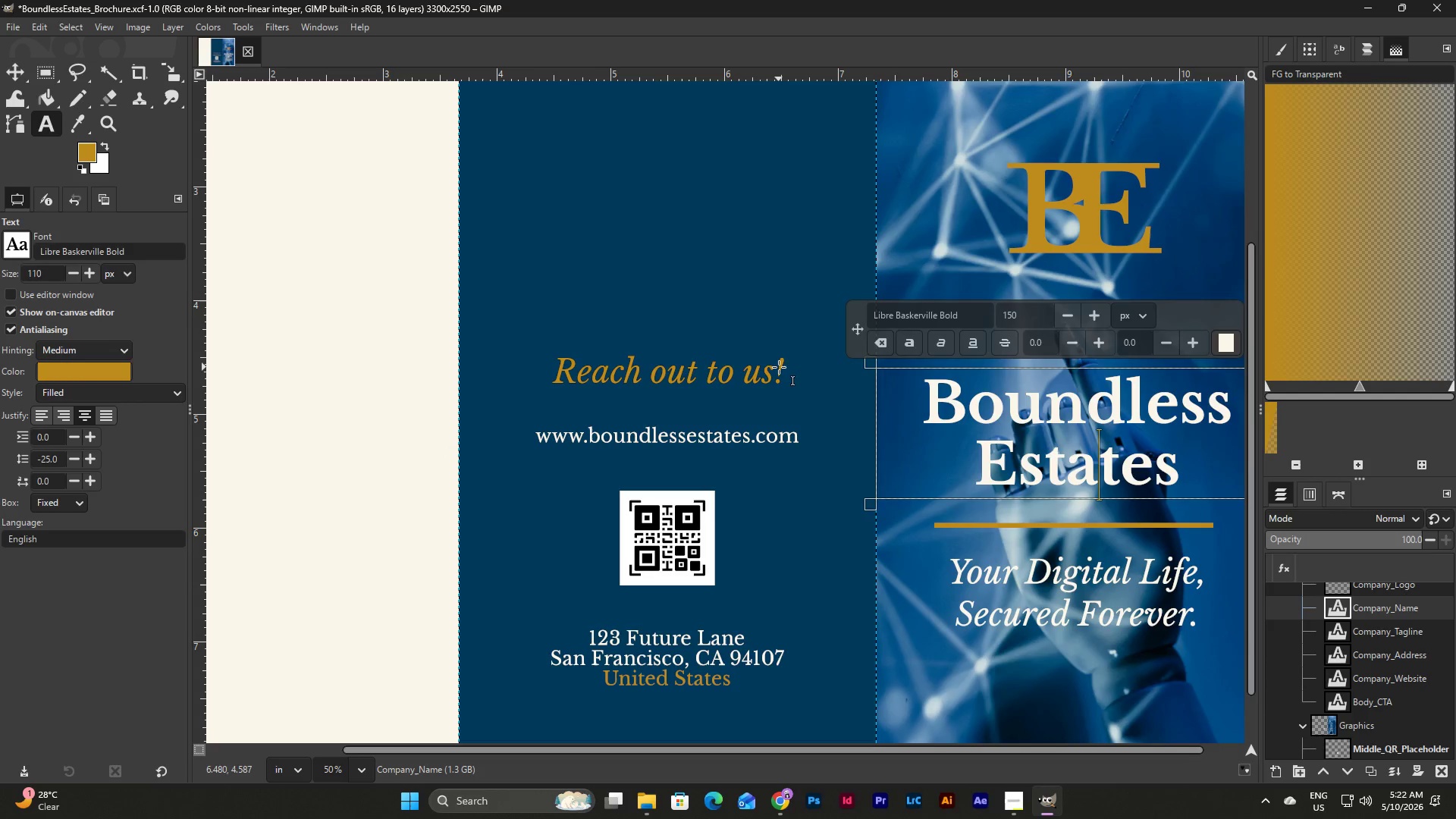 
left_click_drag(start_coordinate=[783, 366], to_coordinate=[500, 368])
 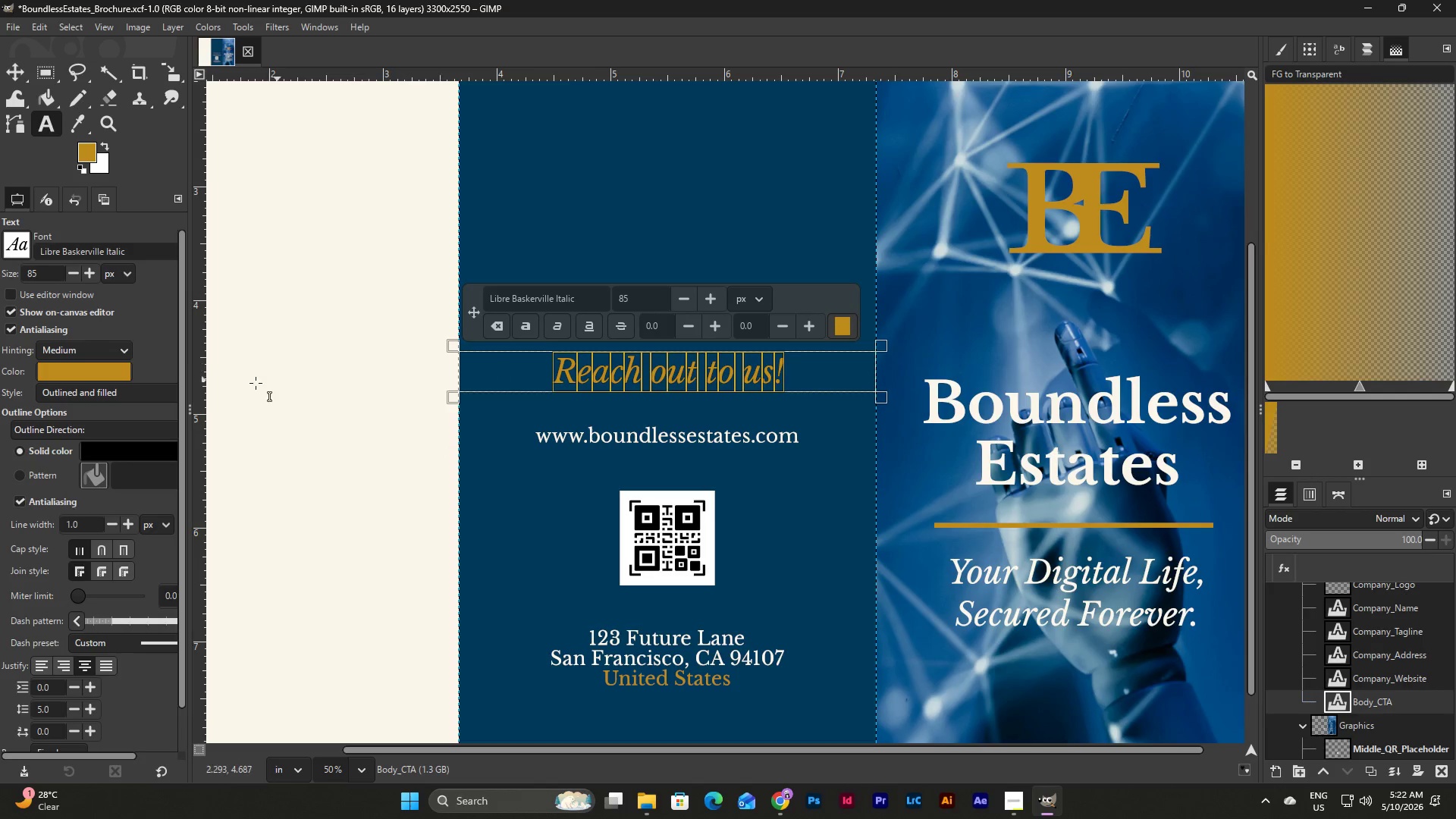 
left_click([132, 384])
 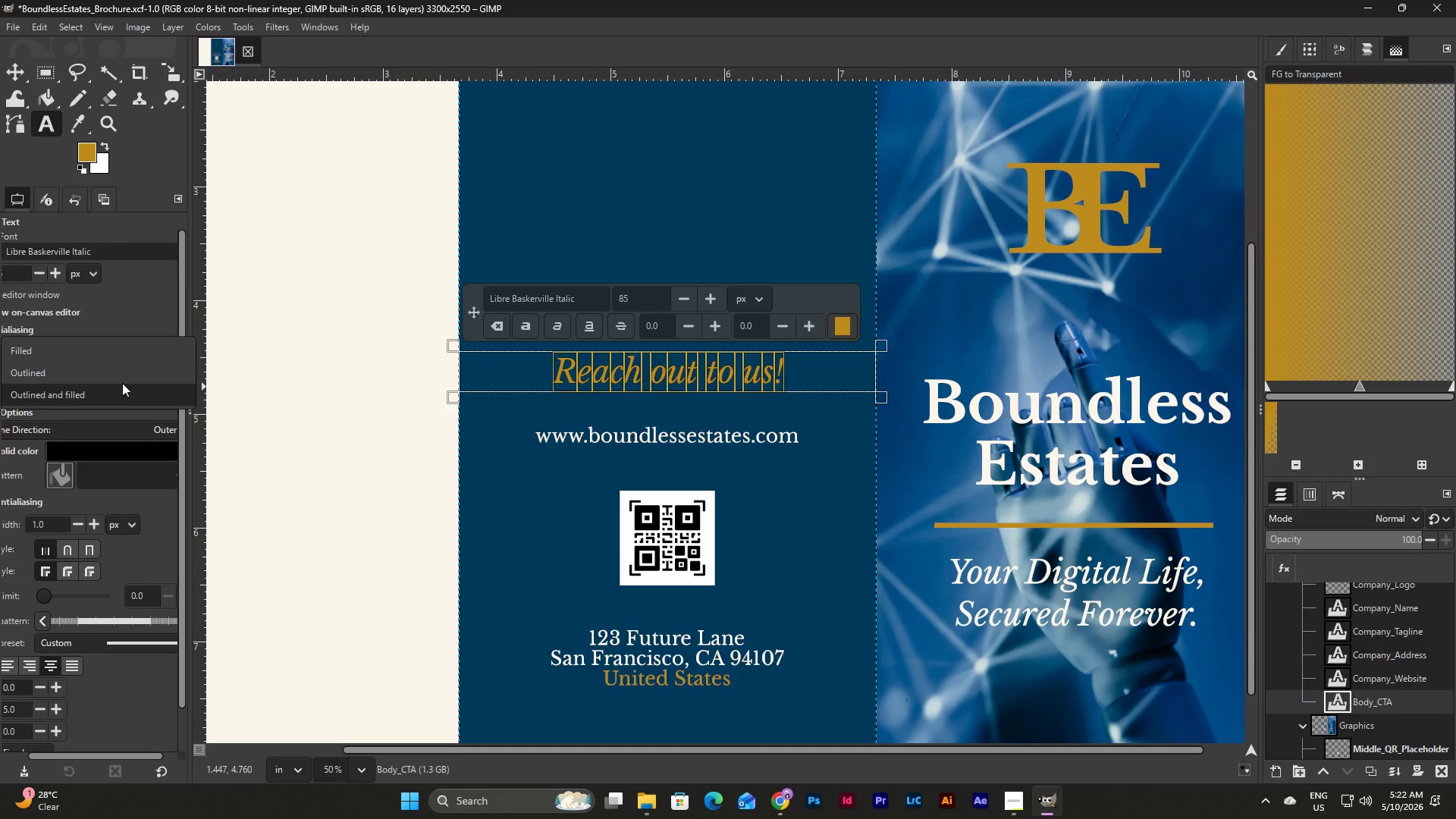 
left_click([125, 350])
 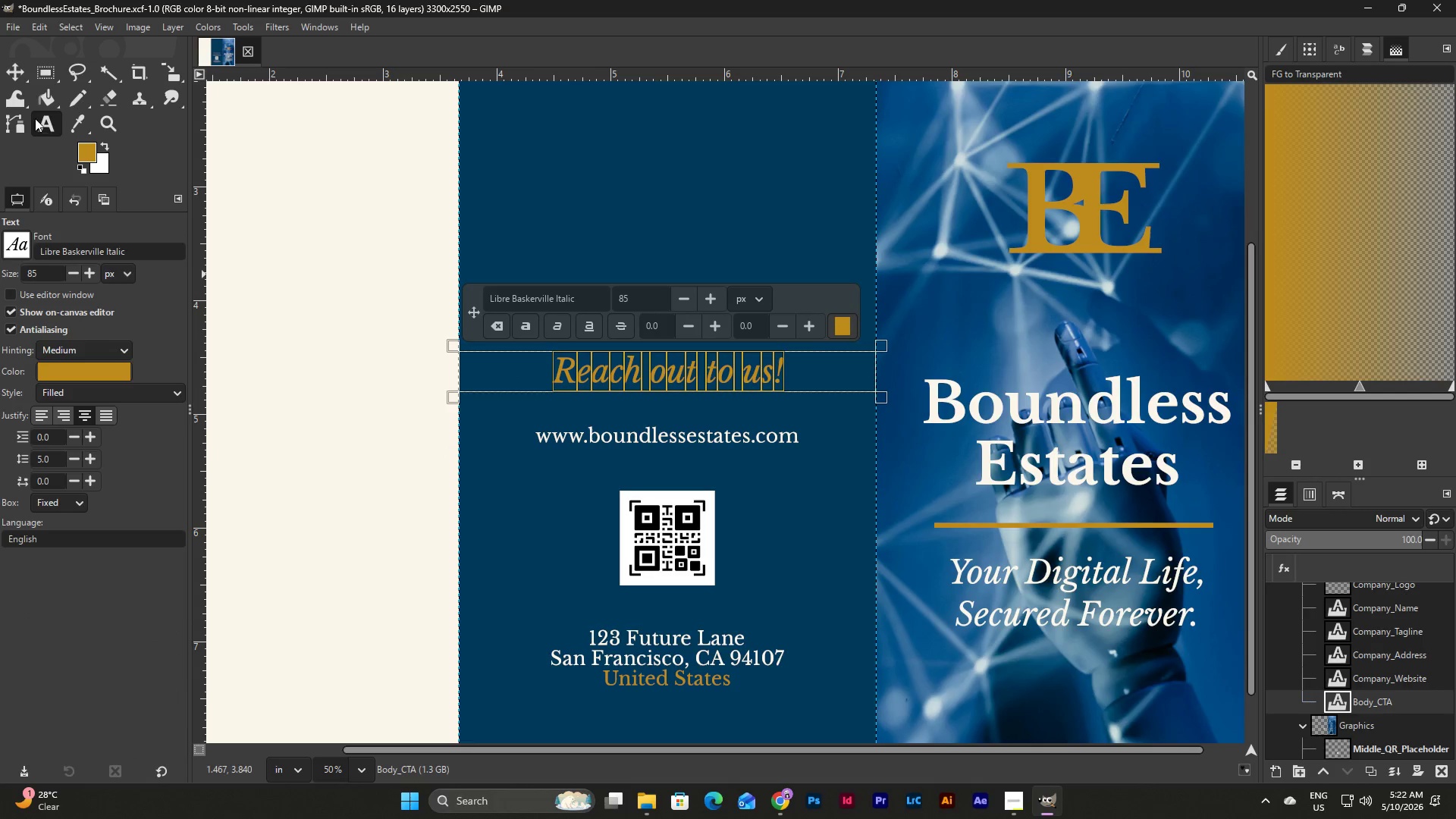 
left_click([20, 70])
 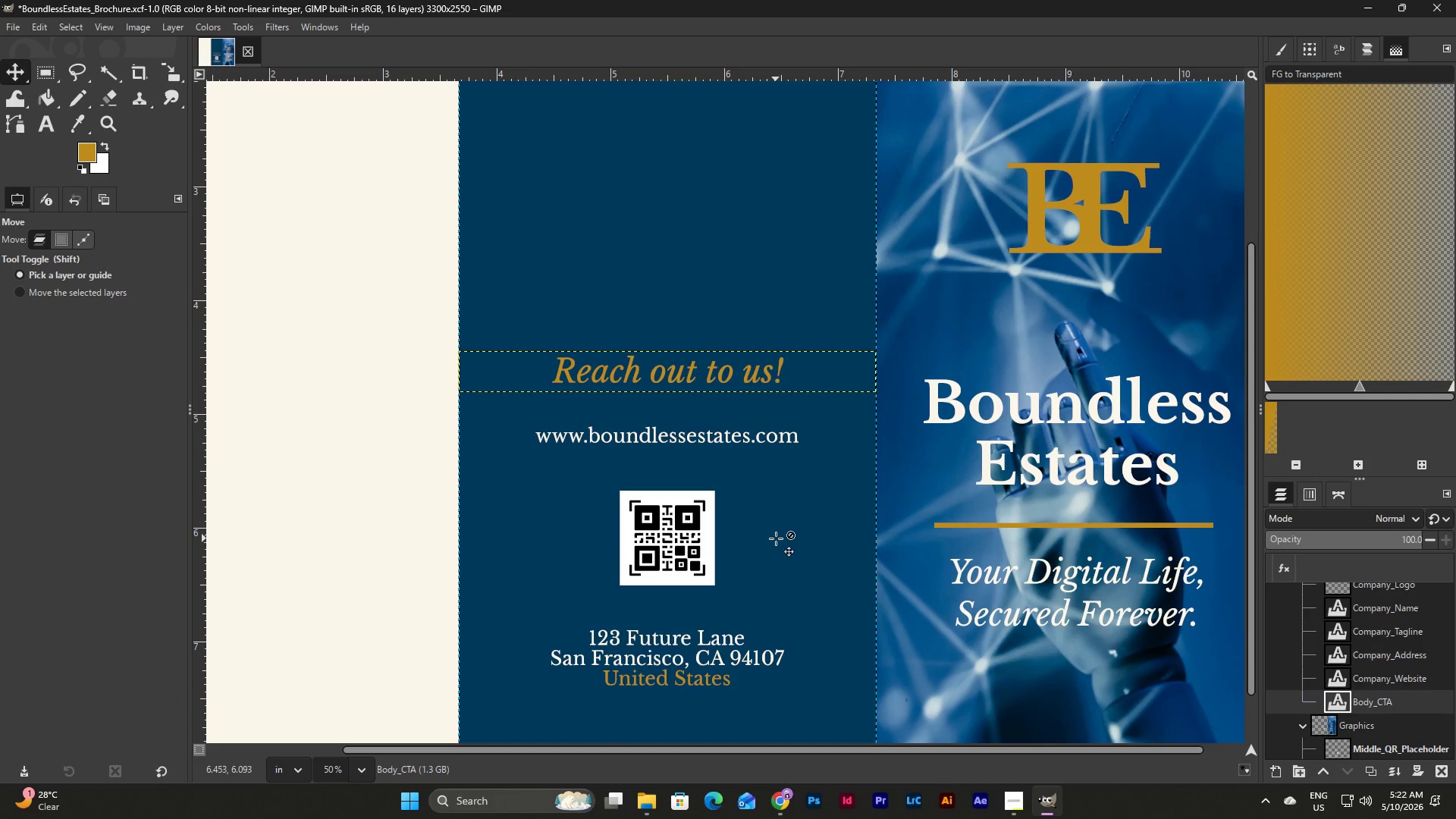 
scroll: coordinate [776, 538], scroll_direction: down, amount: 2.0
 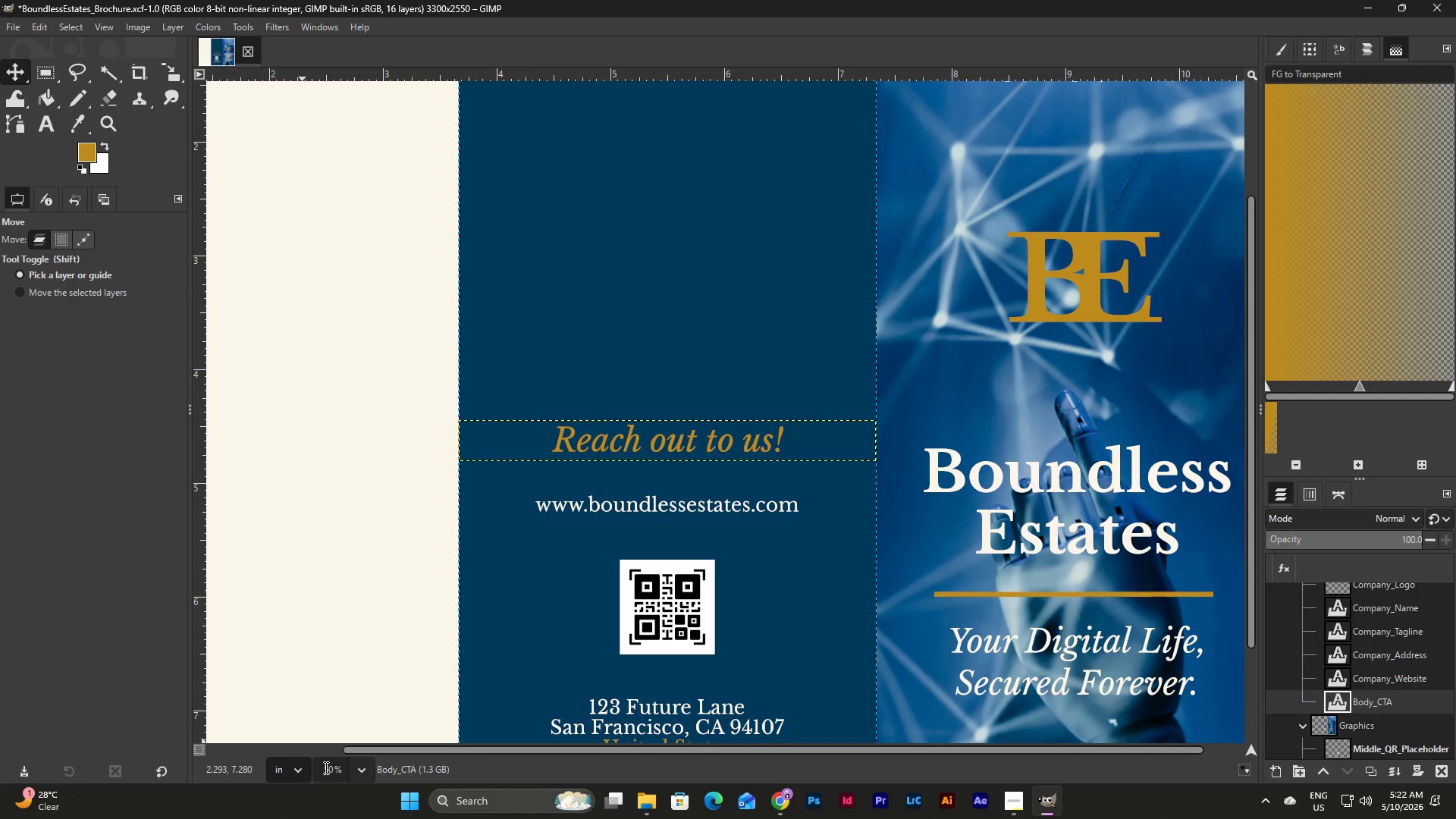 
left_click([353, 773])
 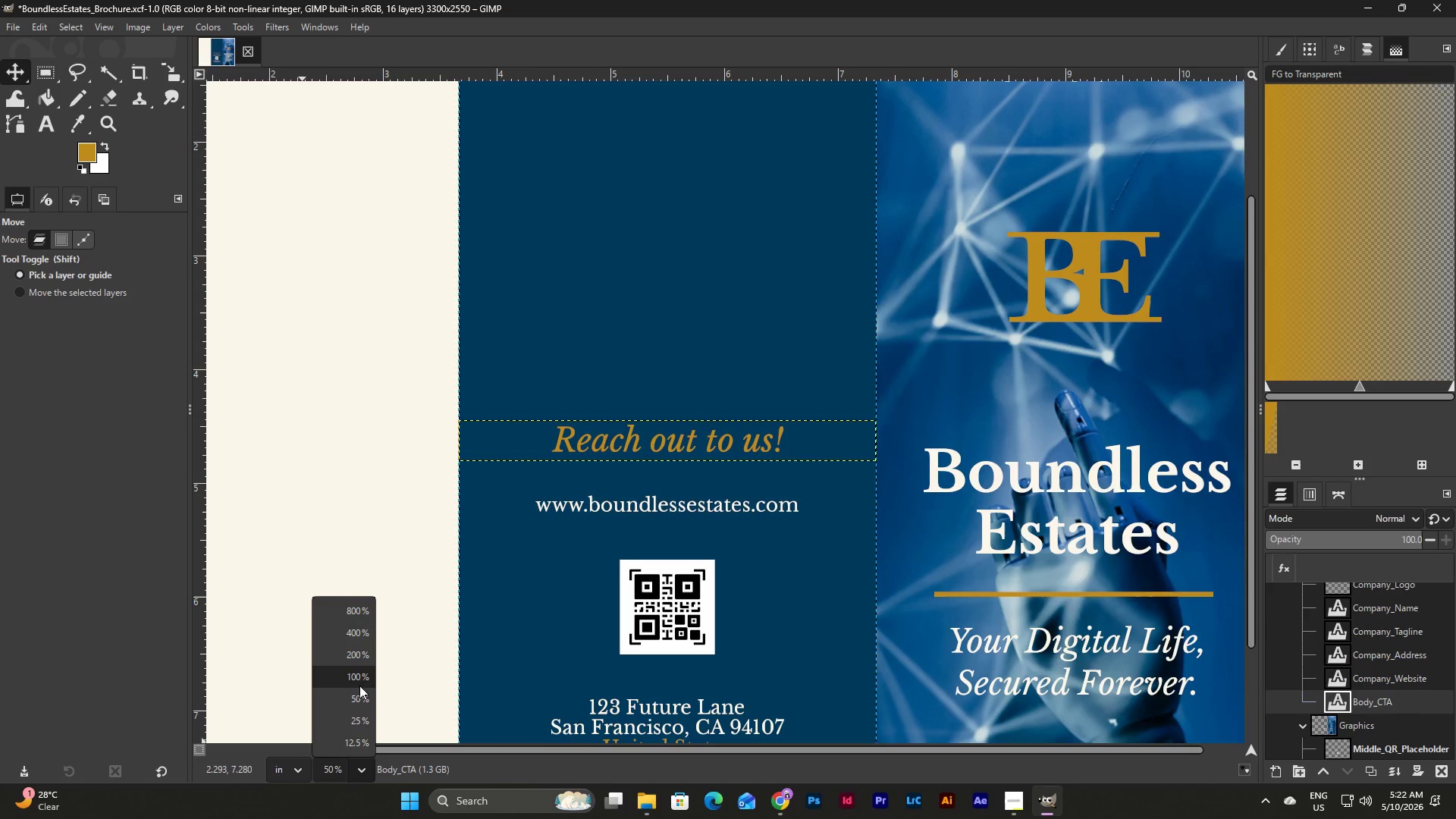 
left_click([359, 678])
 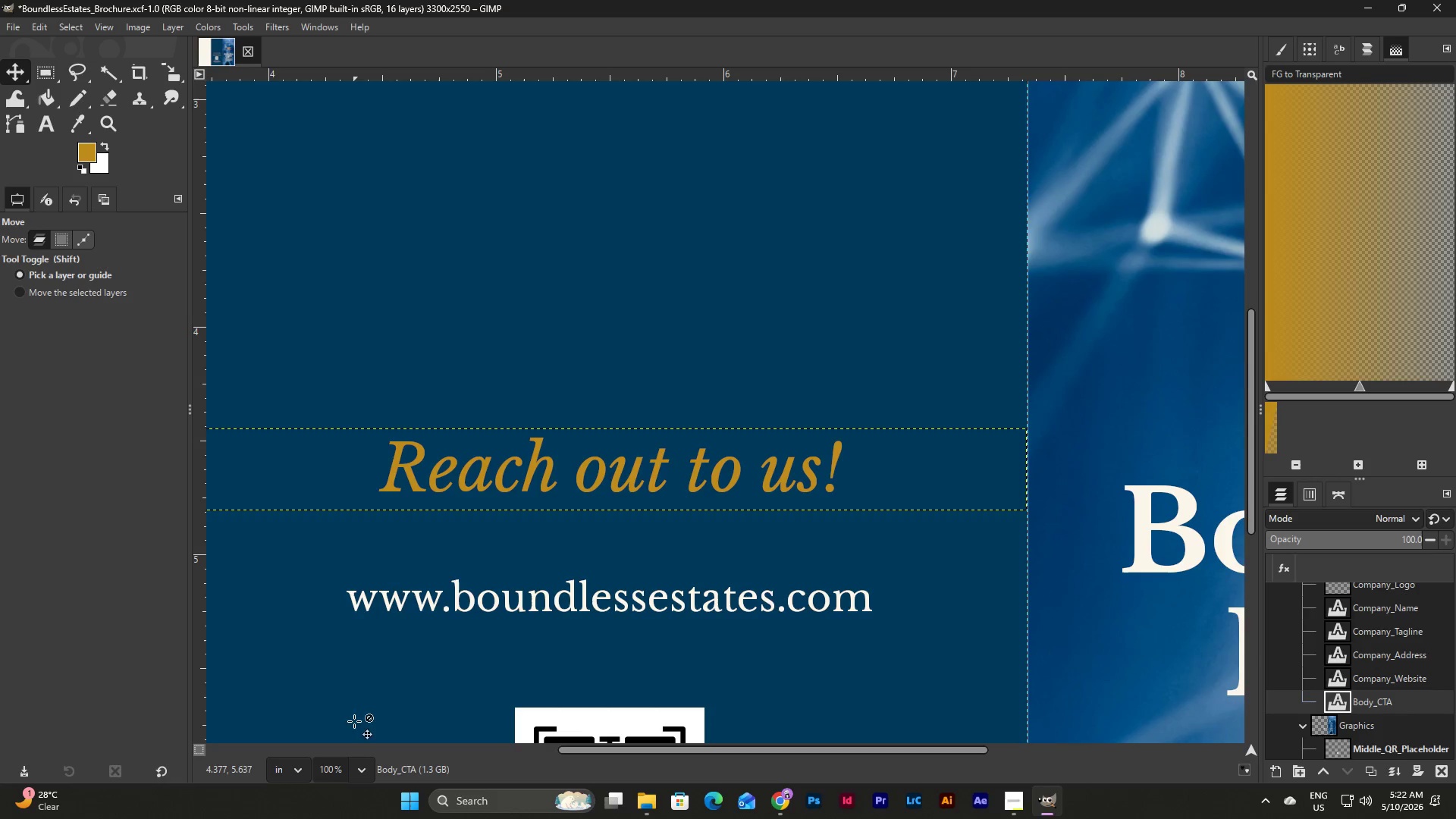 
left_click([365, 766])
 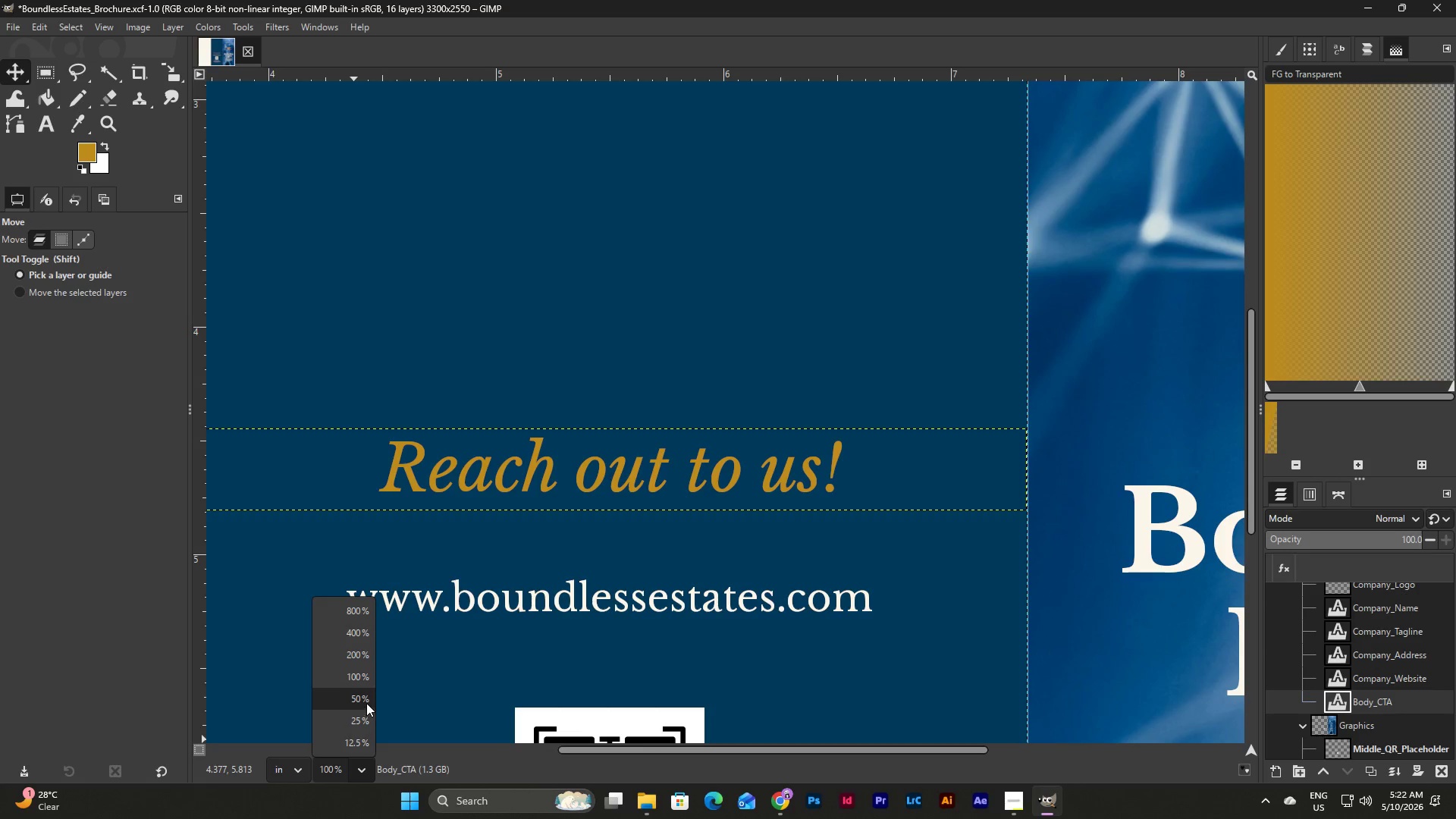 
left_click([366, 702])
 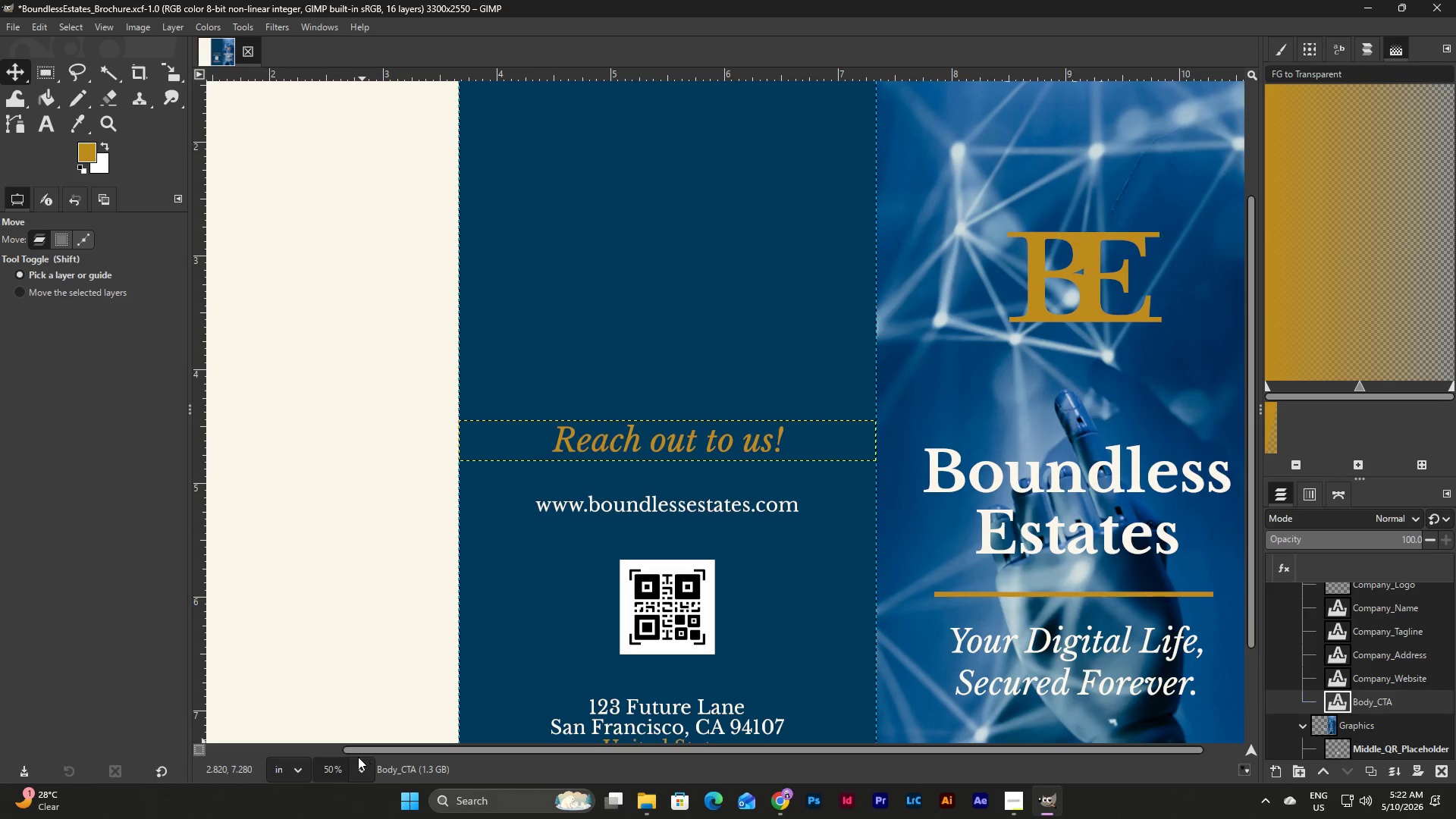 
left_click([355, 764])
 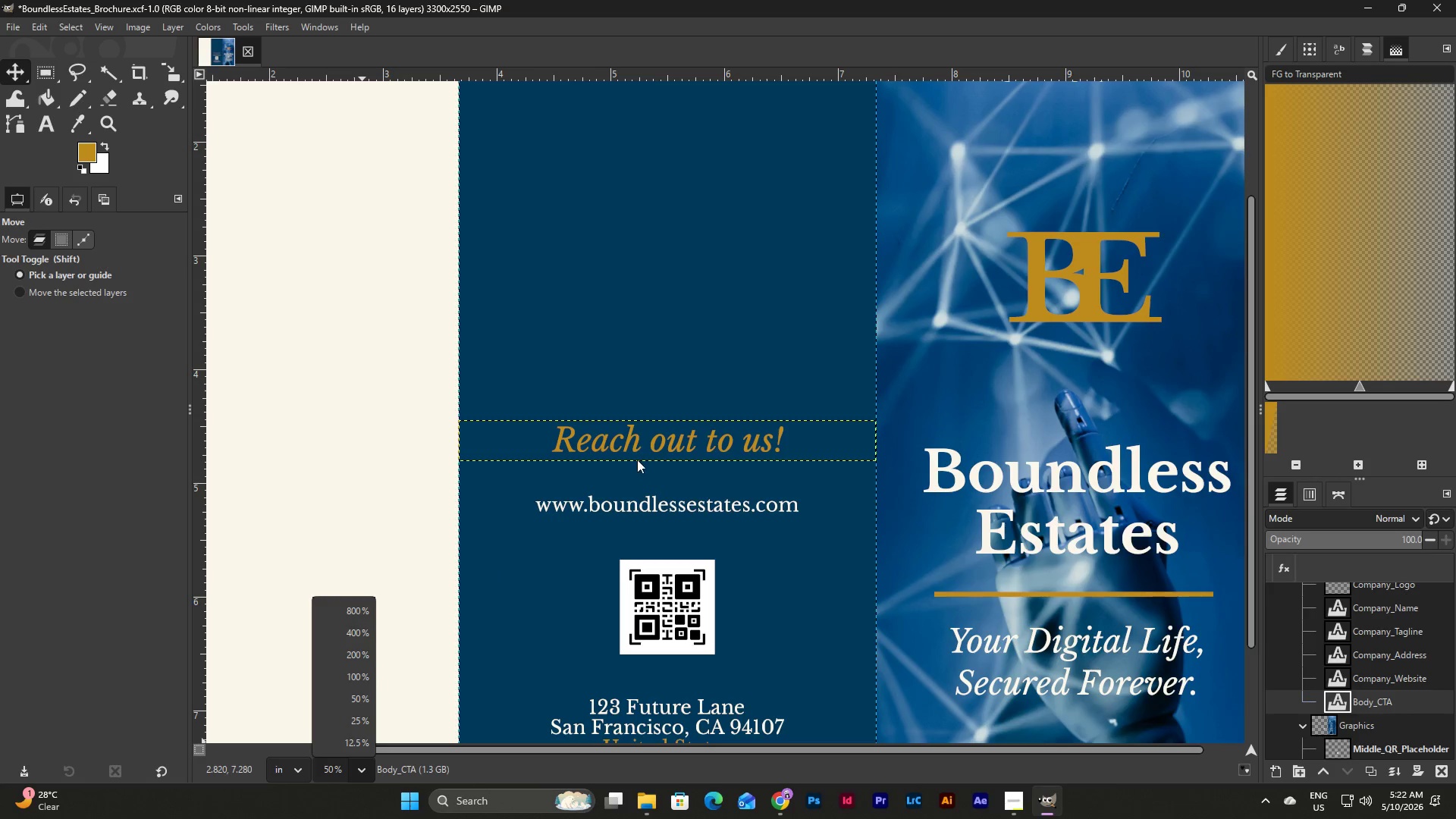 
double_click([756, 432])
 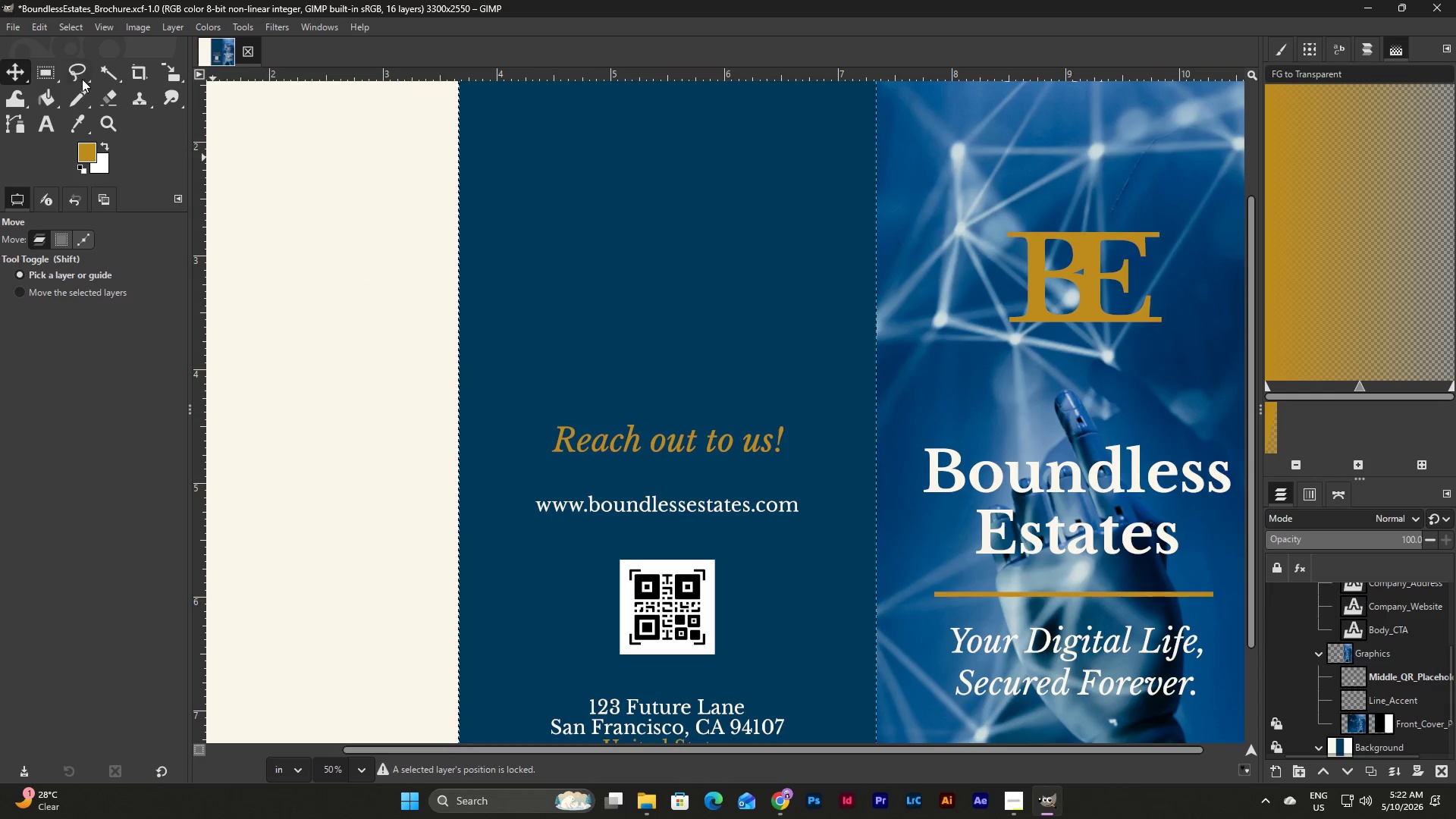 
left_click([47, 124])
 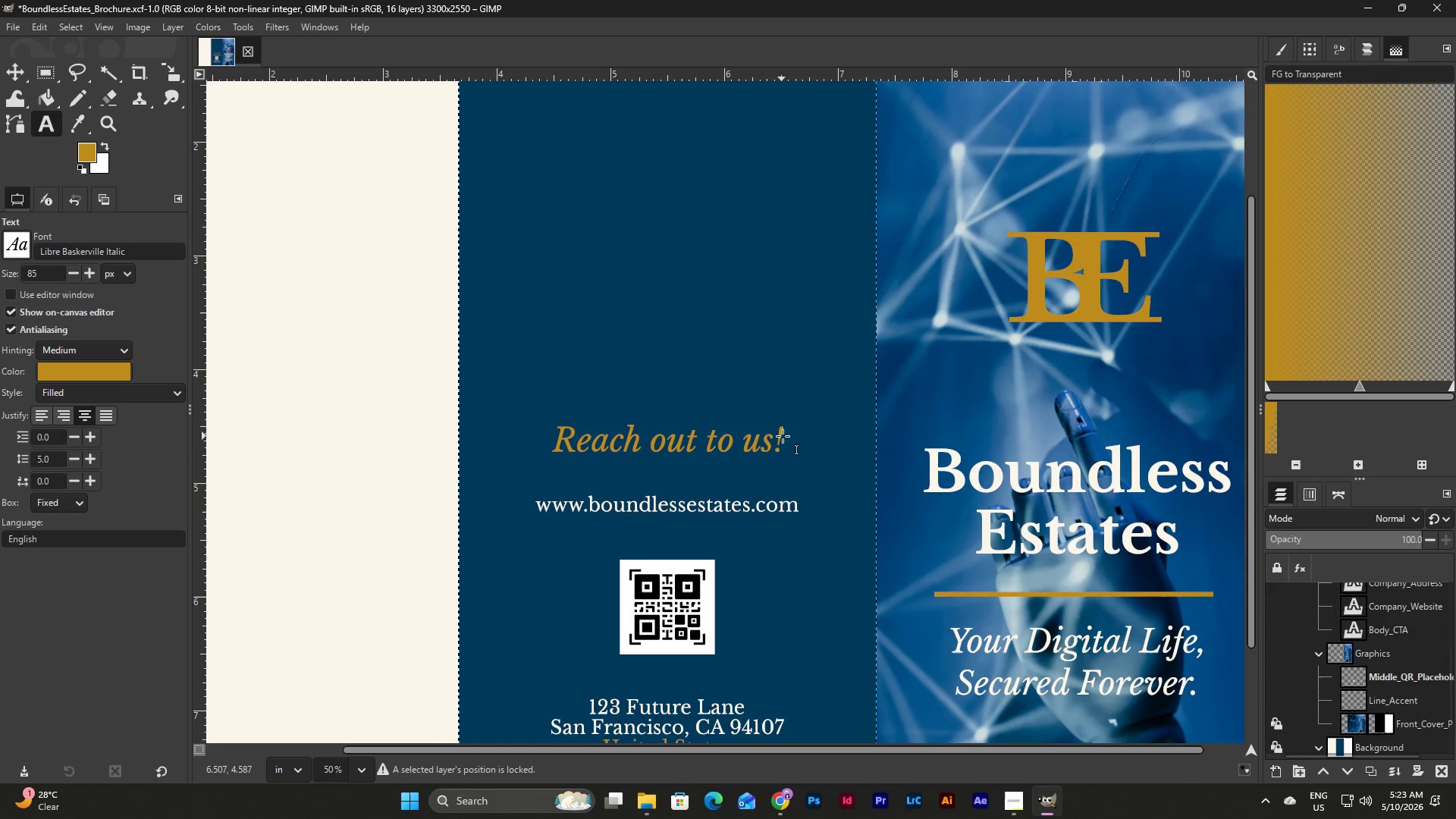 
double_click([783, 436])
 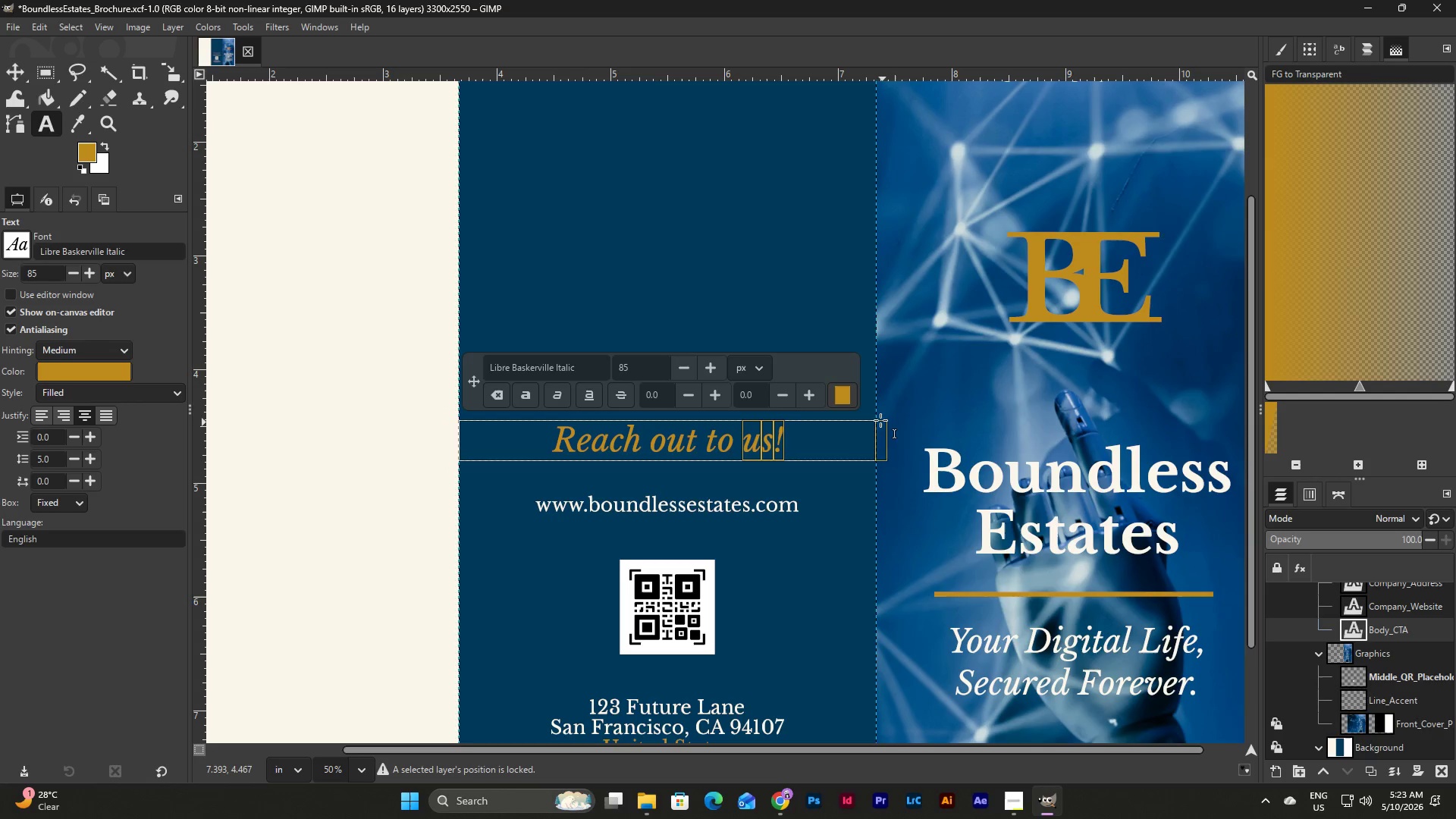 
left_click_drag(start_coordinate=[880, 413], to_coordinate=[883, 366])
 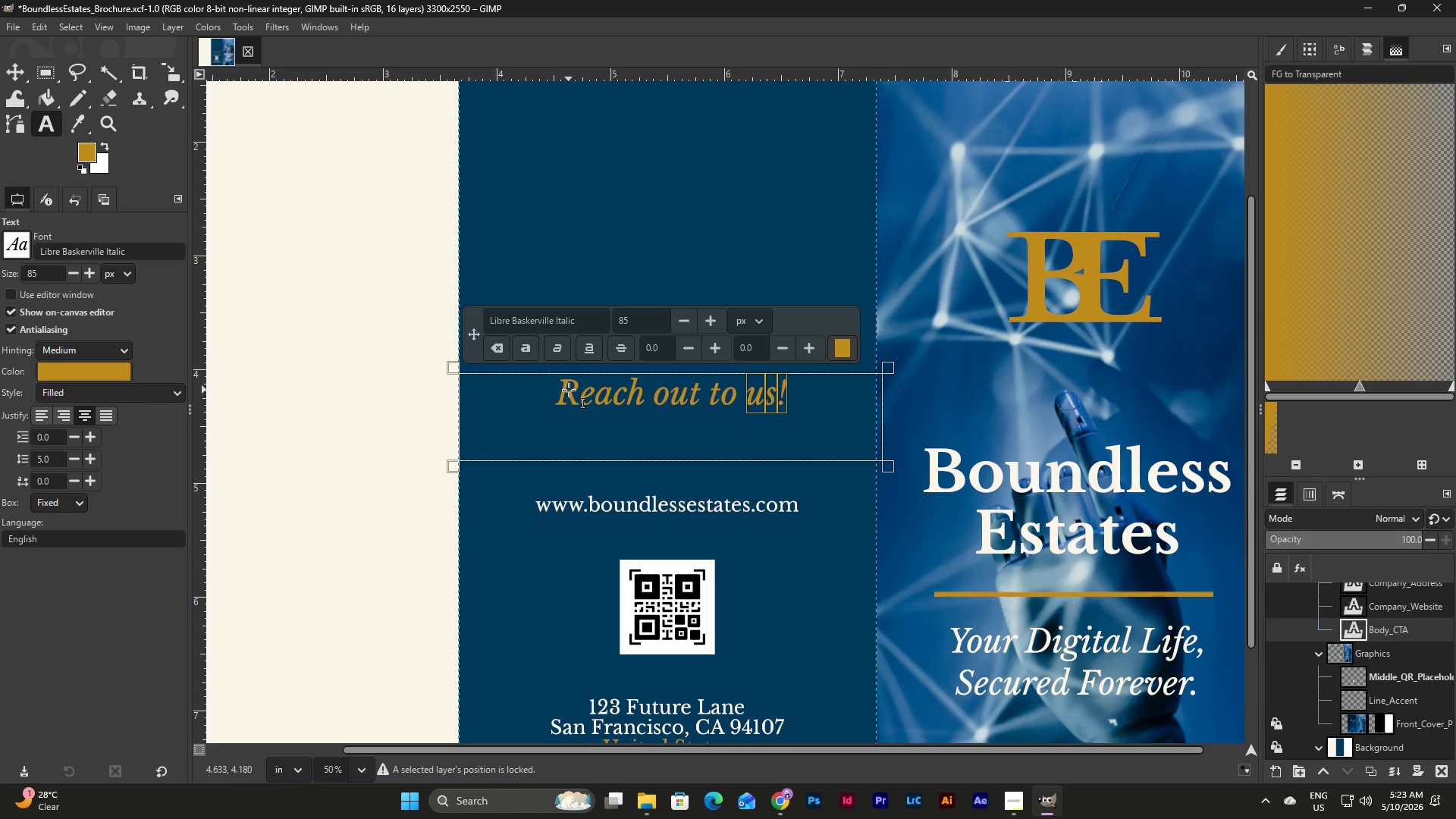 
double_click([563, 392])
 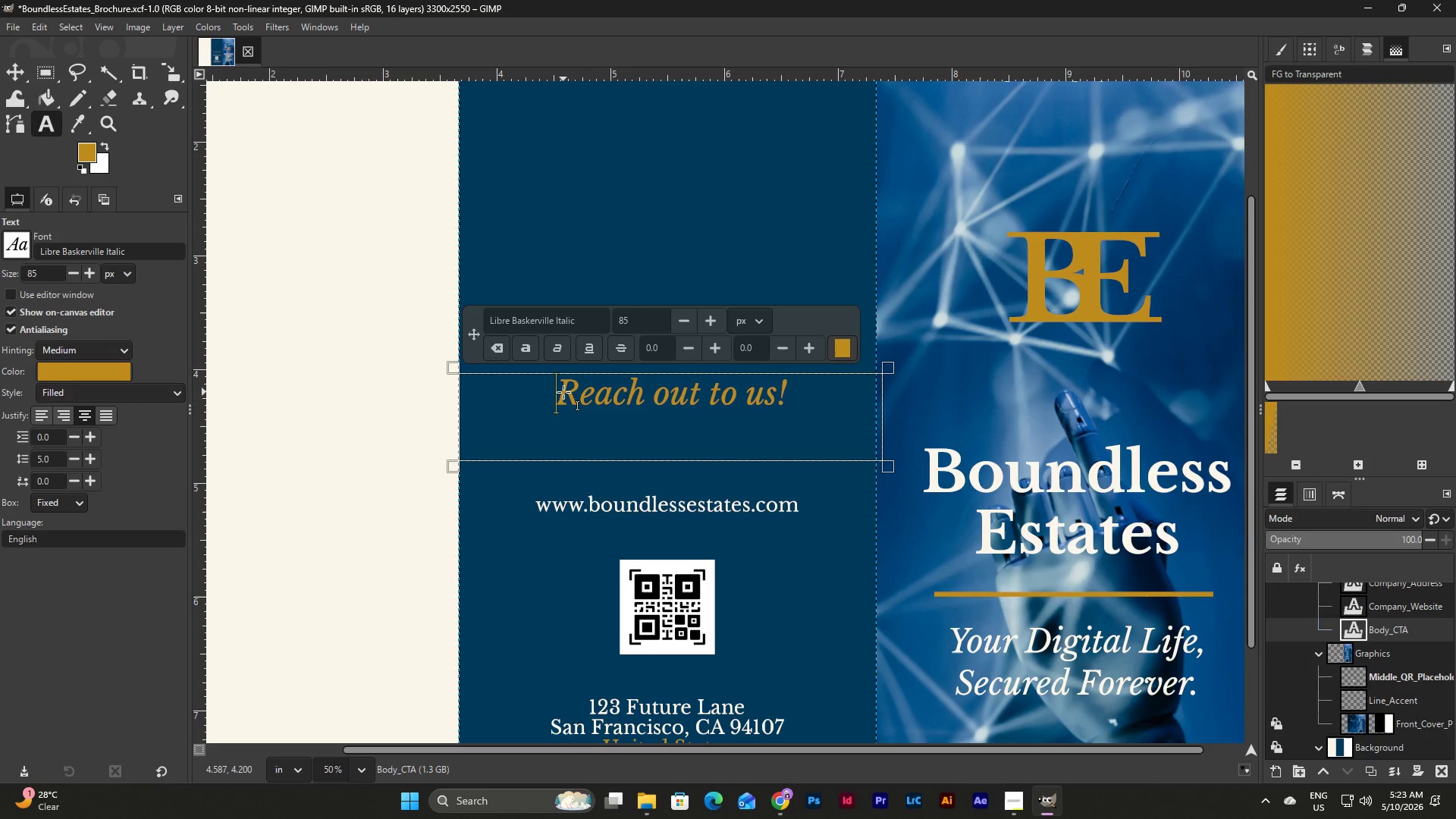 
key(Enter)
 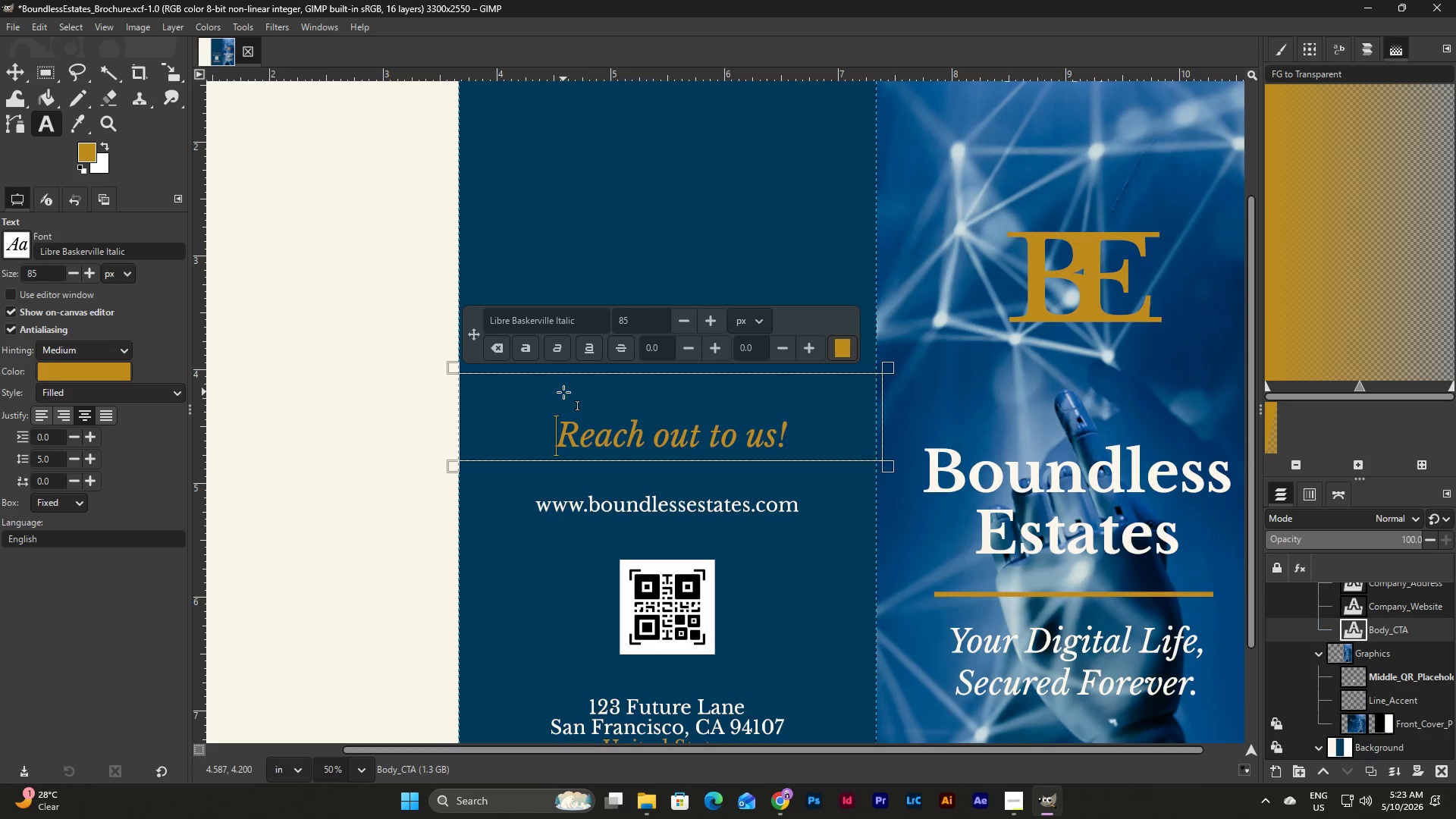 
key(ArrowUp)
 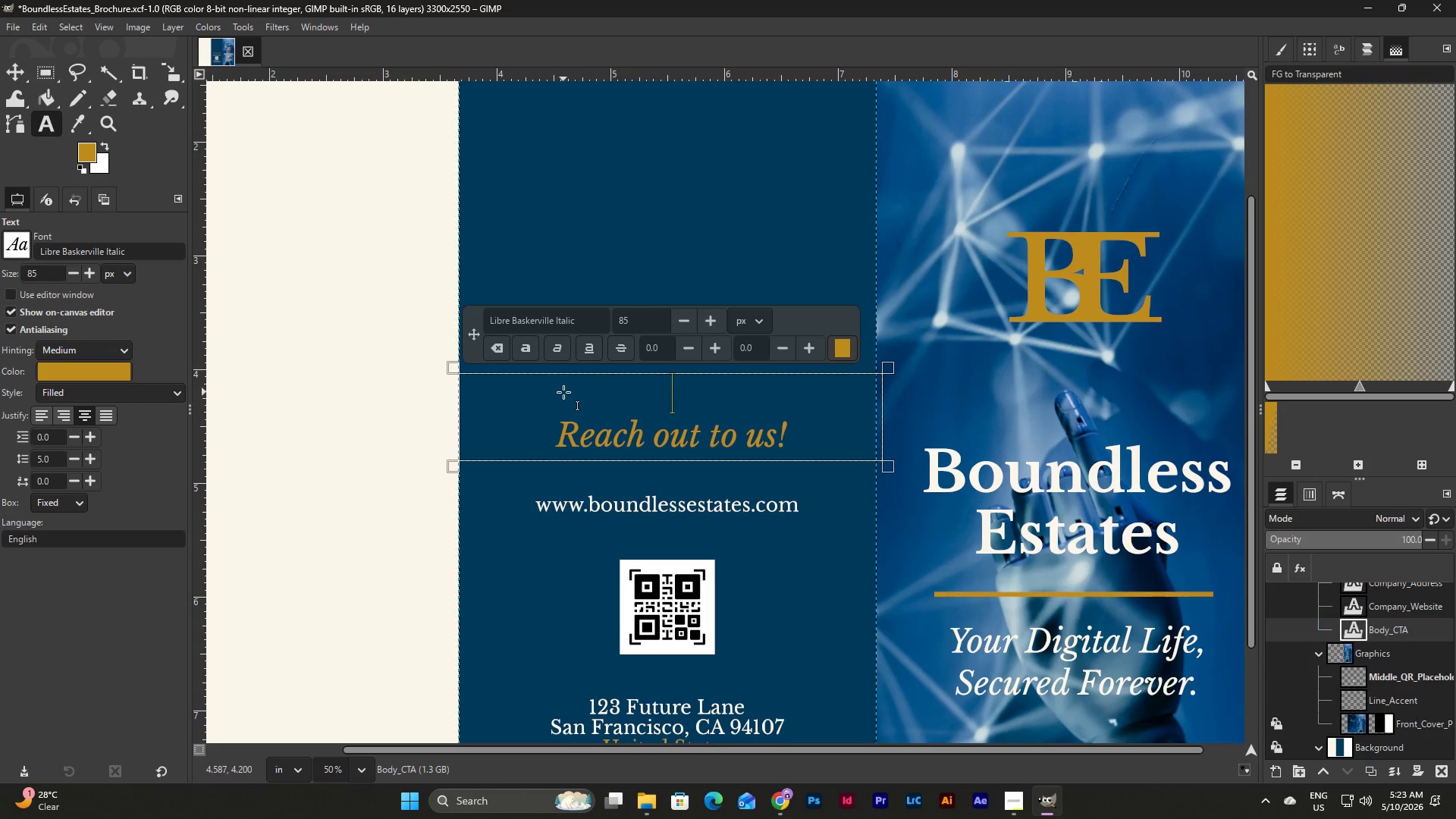 
type(Gody)
key(Backspace)
key(Backspace)
type(y)
key(Backspace)
type(t any questions?)
 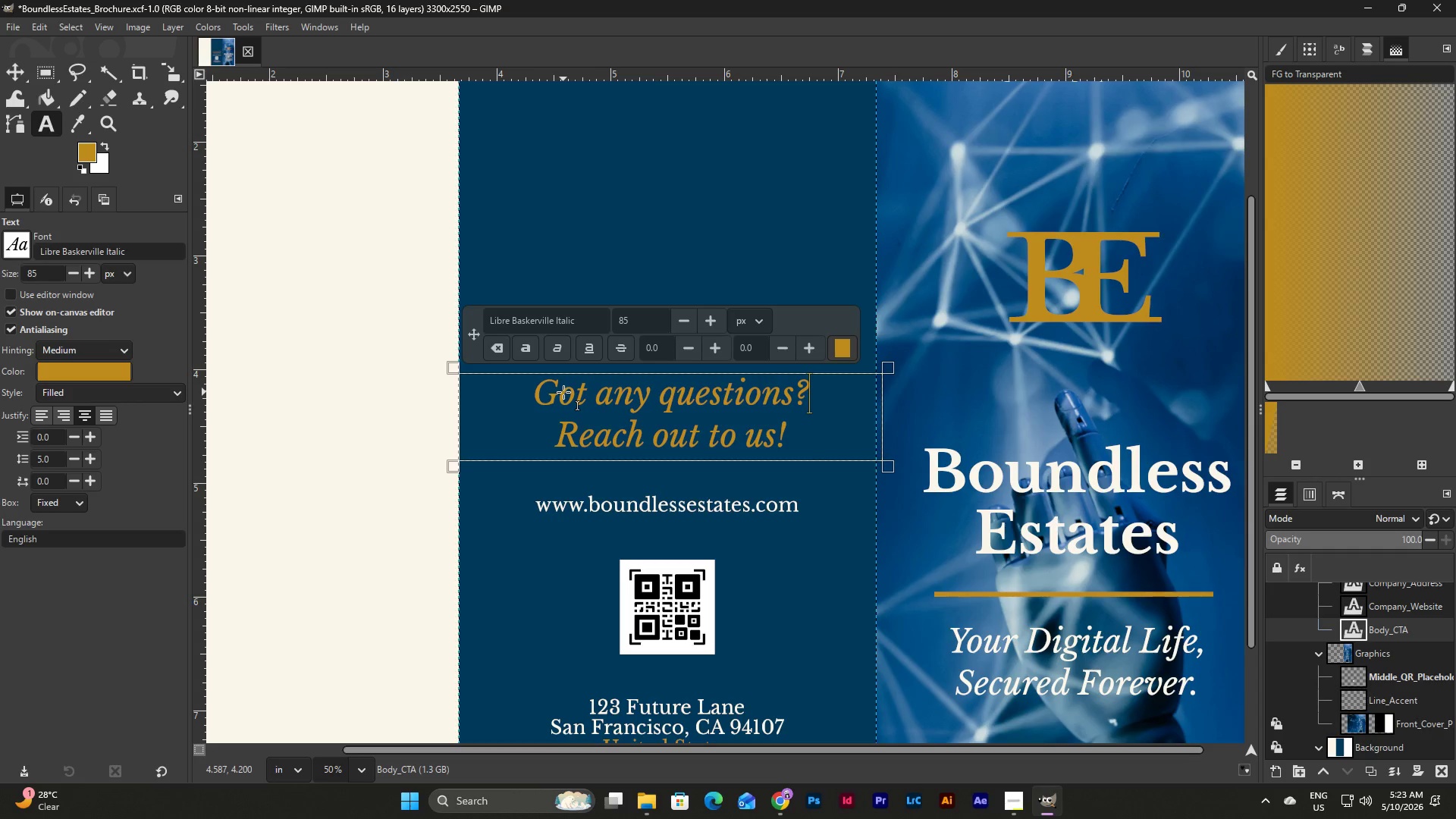 
wait(7.27)
 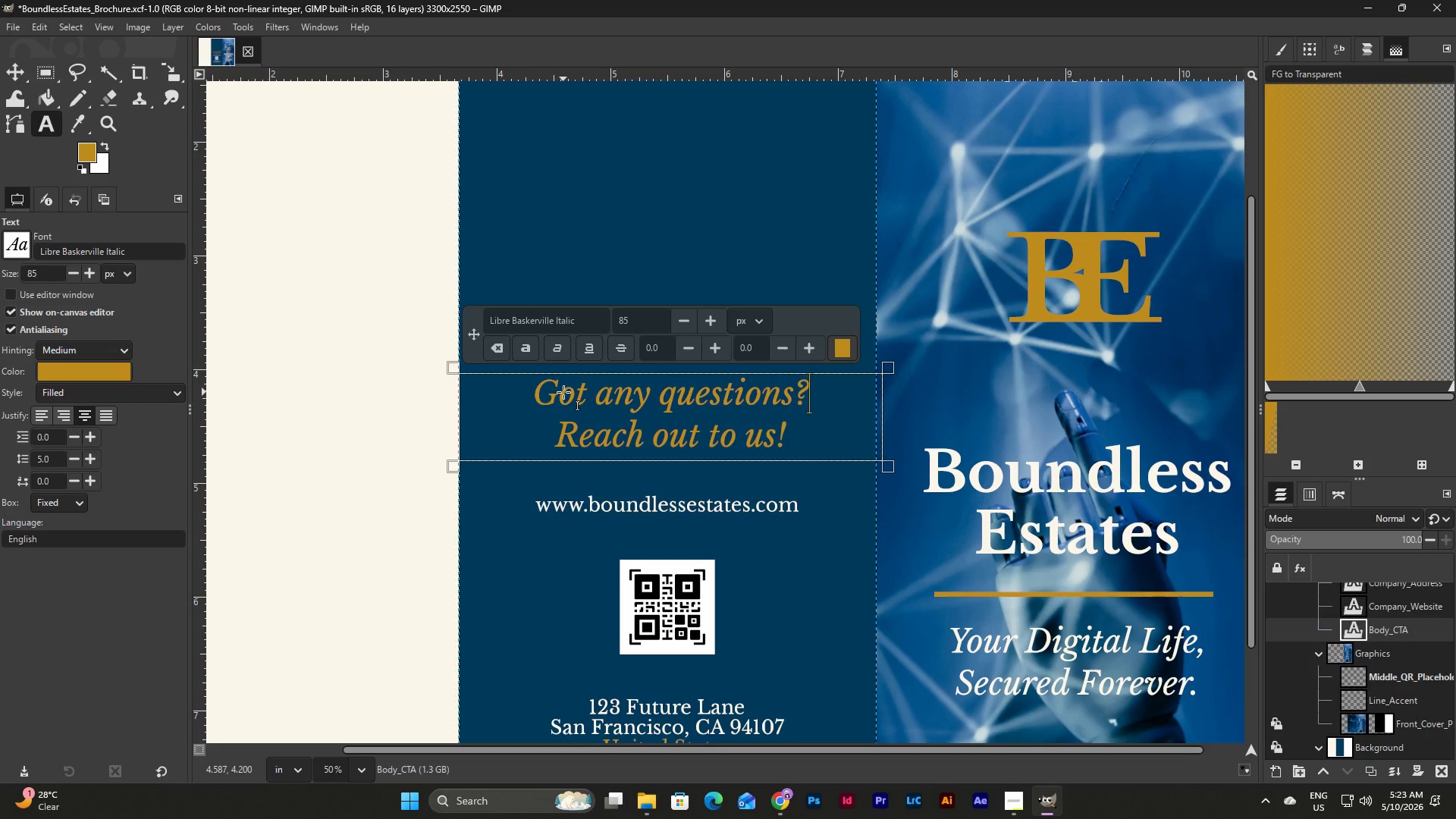 
left_click_drag(start_coordinate=[807, 435], to_coordinate=[410, 375])
 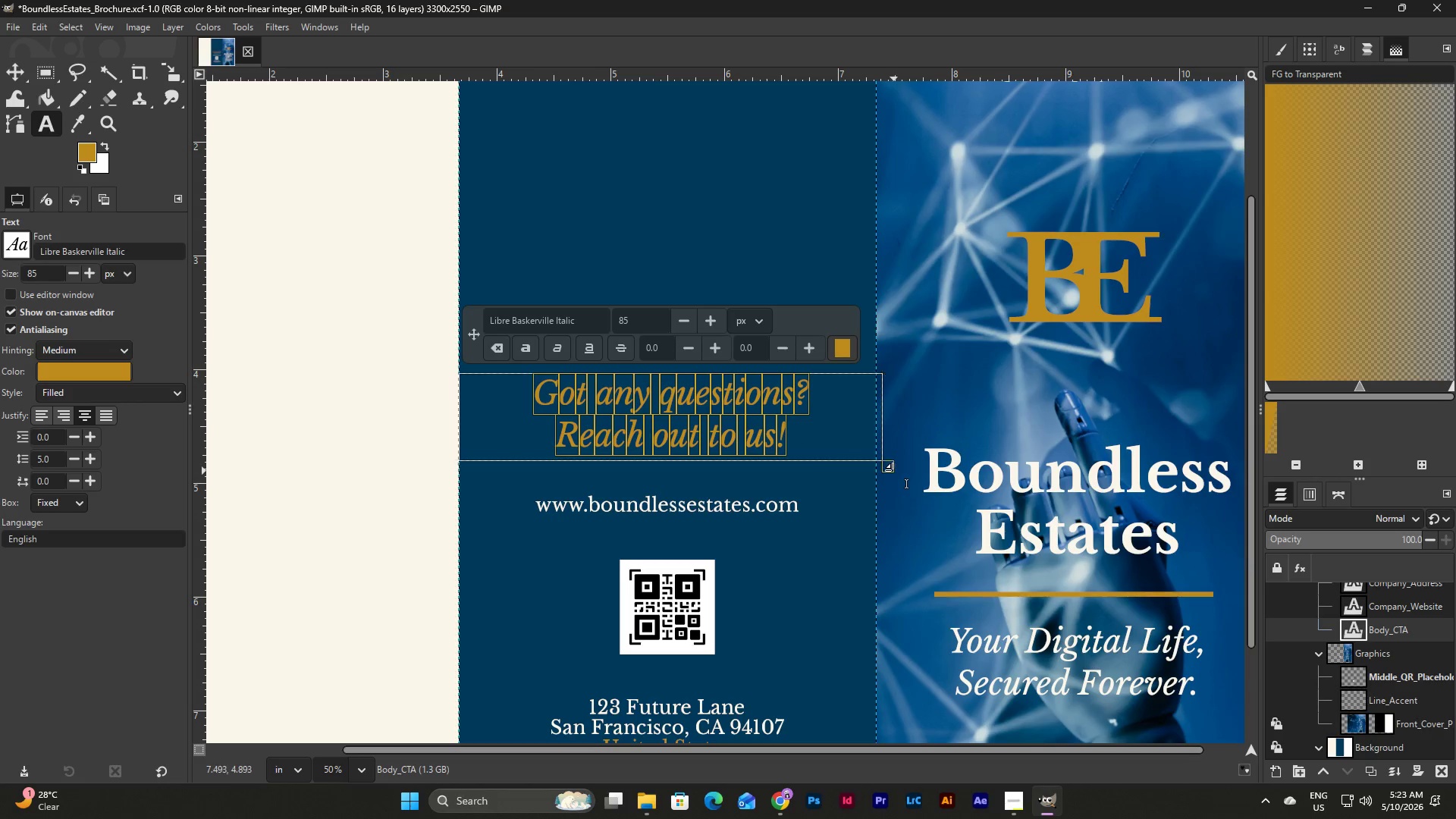 
left_click_drag(start_coordinate=[891, 466], to_coordinate=[889, 460])
 